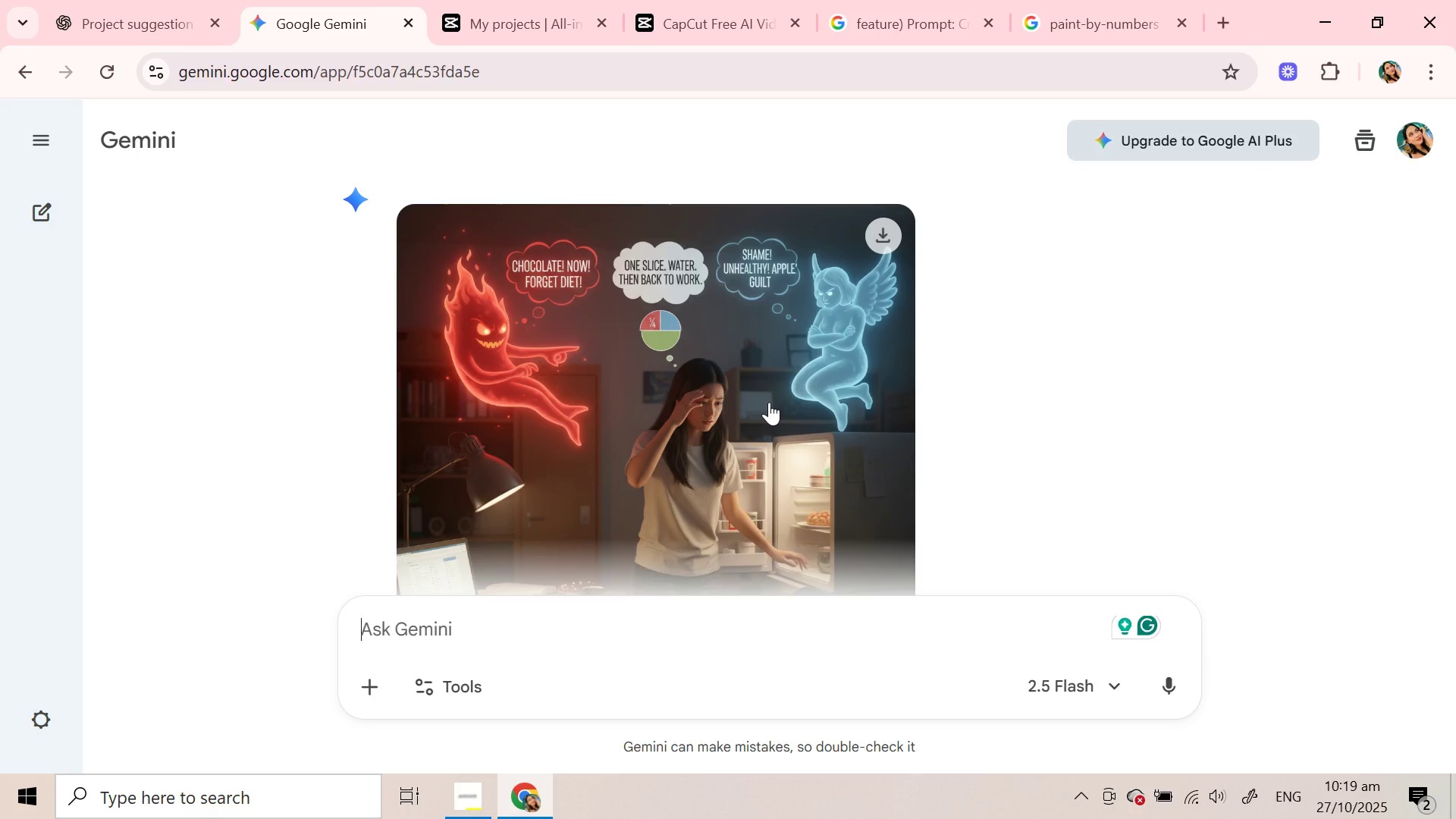 
scroll: coordinate [769, 402], scroll_direction: down, amount: 1.0
 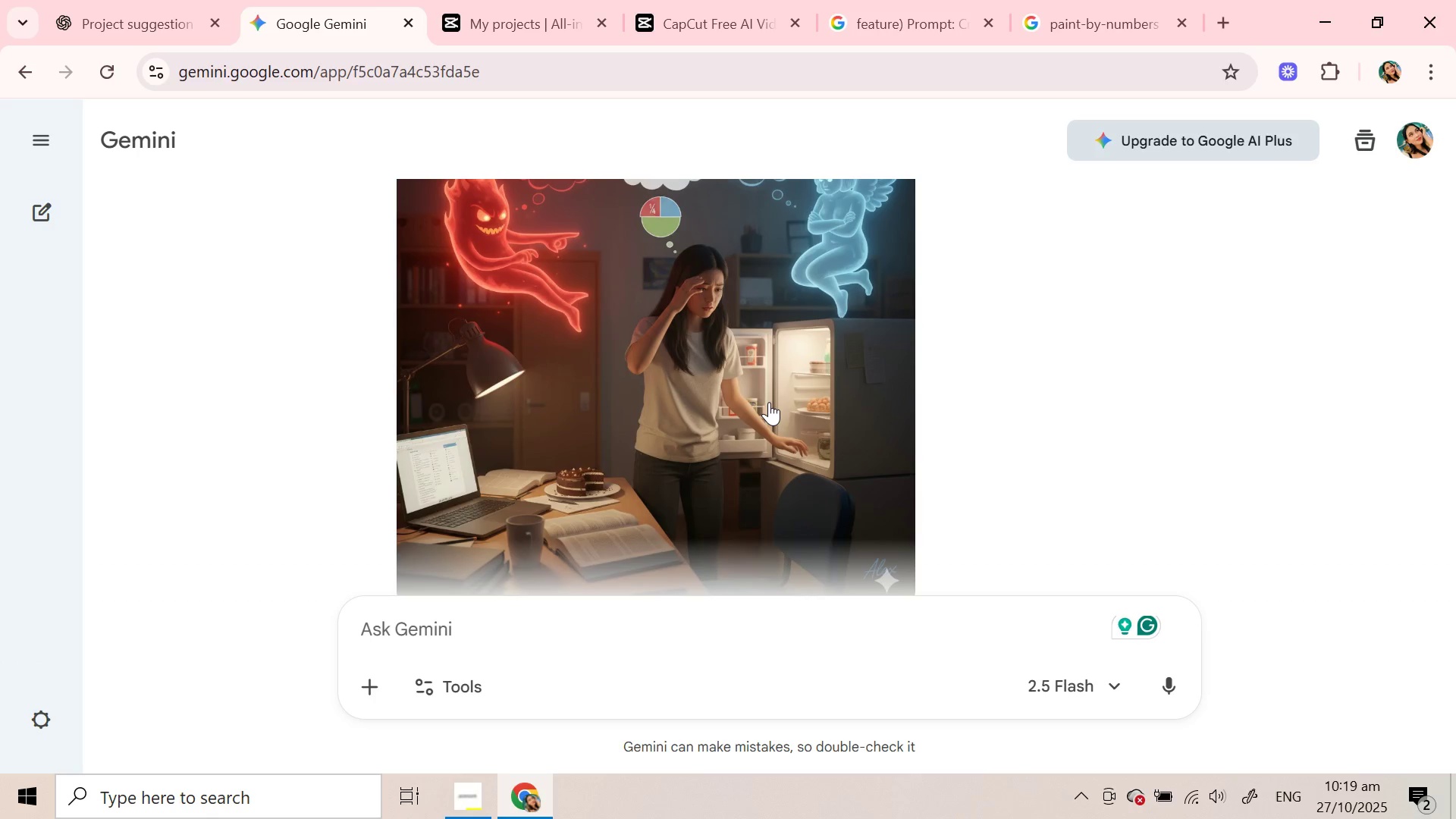 
hold_key(key=ControlLeft, duration=1.01)
 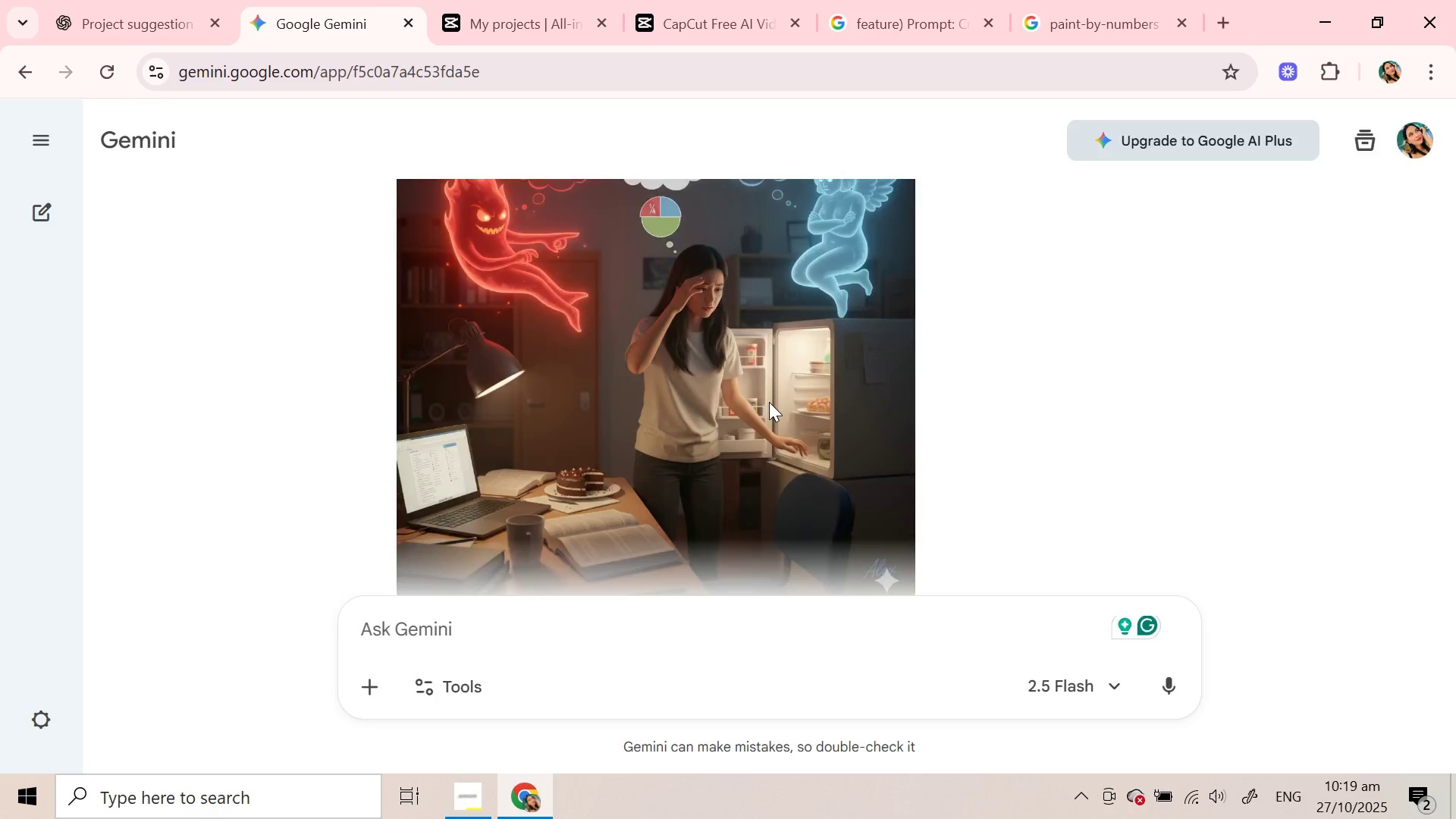 
left_click([769, 402])
 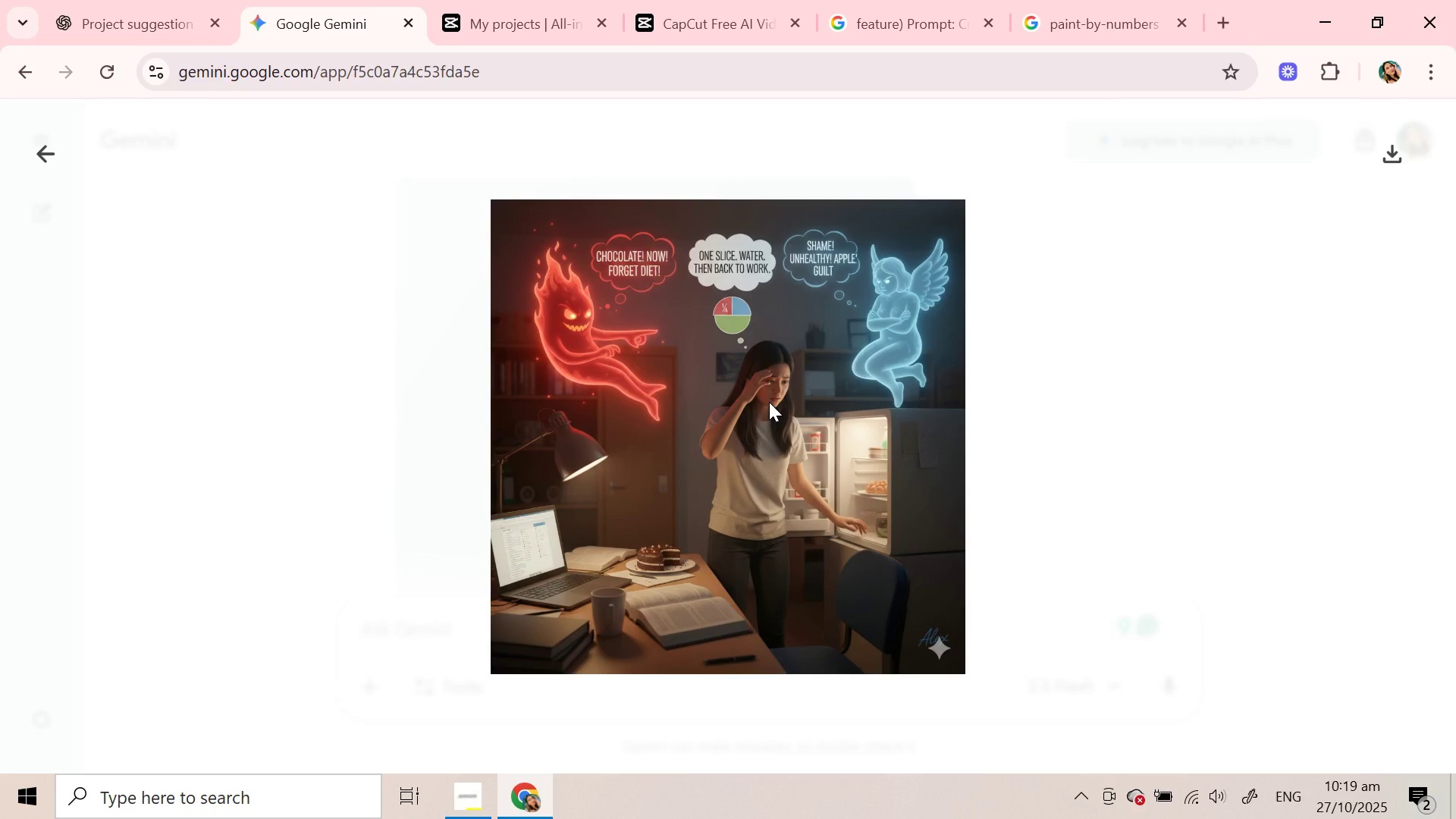 
key(Meta+Shift+S)
 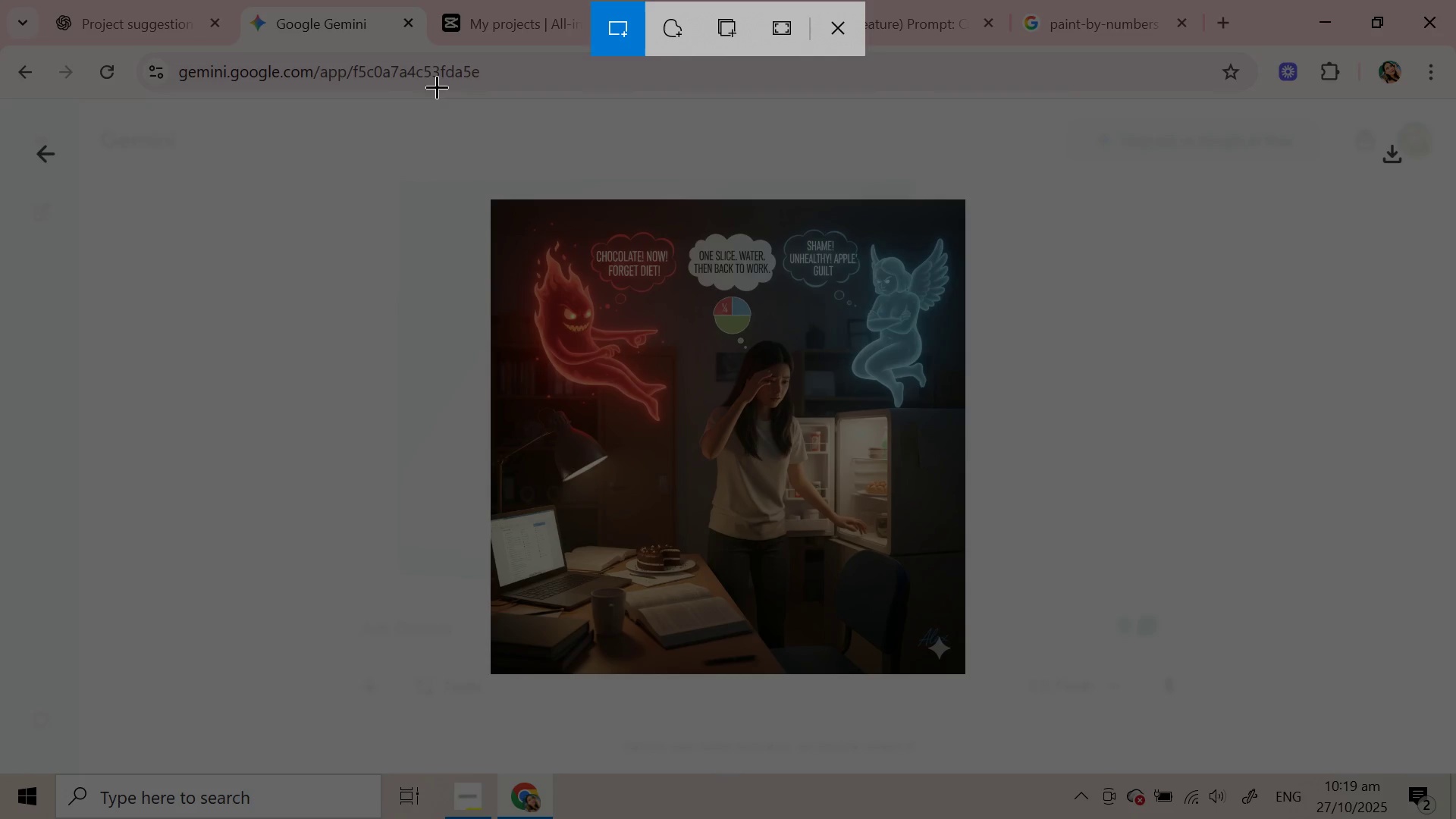 
left_click([544, 350])
 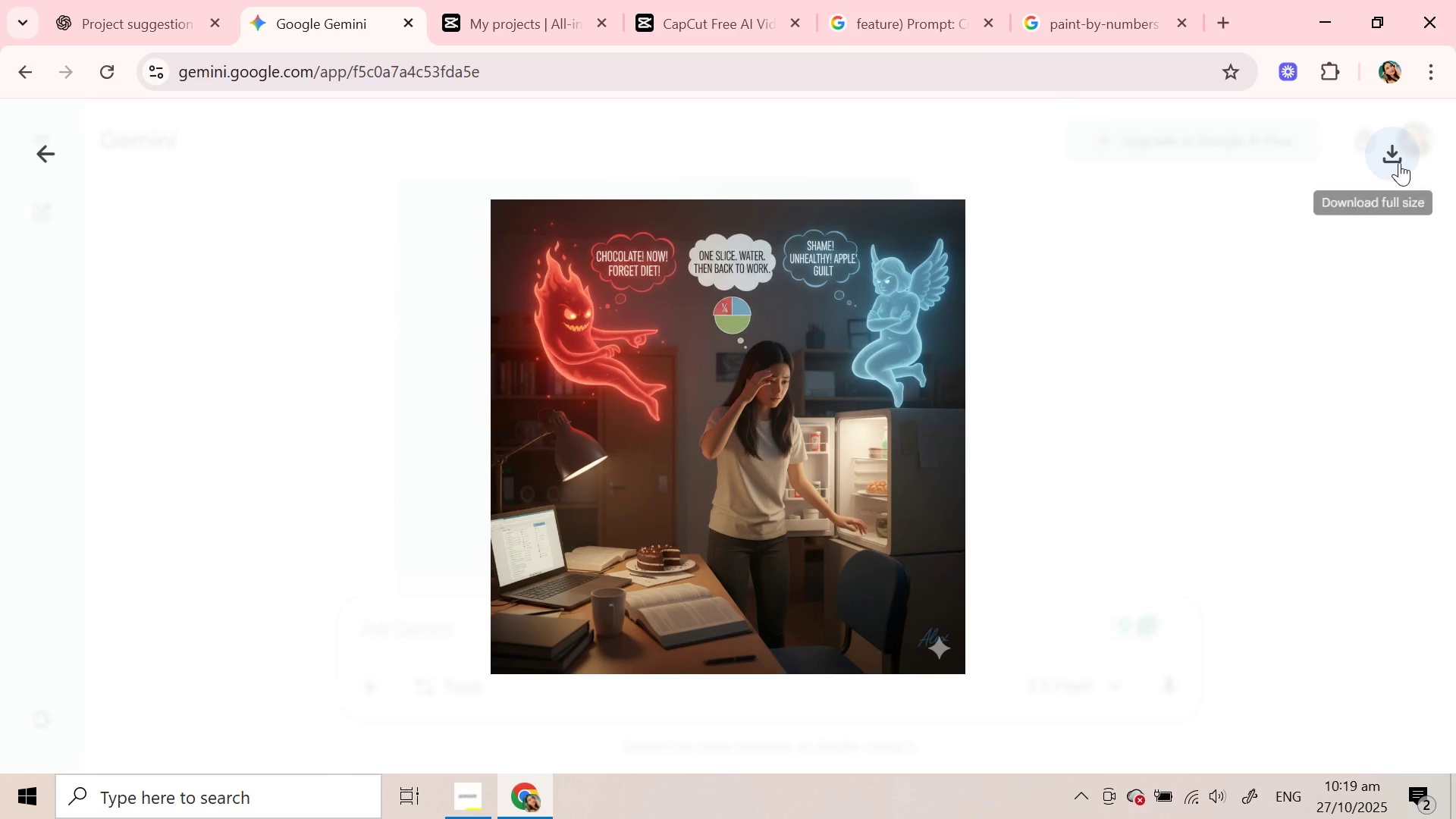 
left_click([1399, 153])
 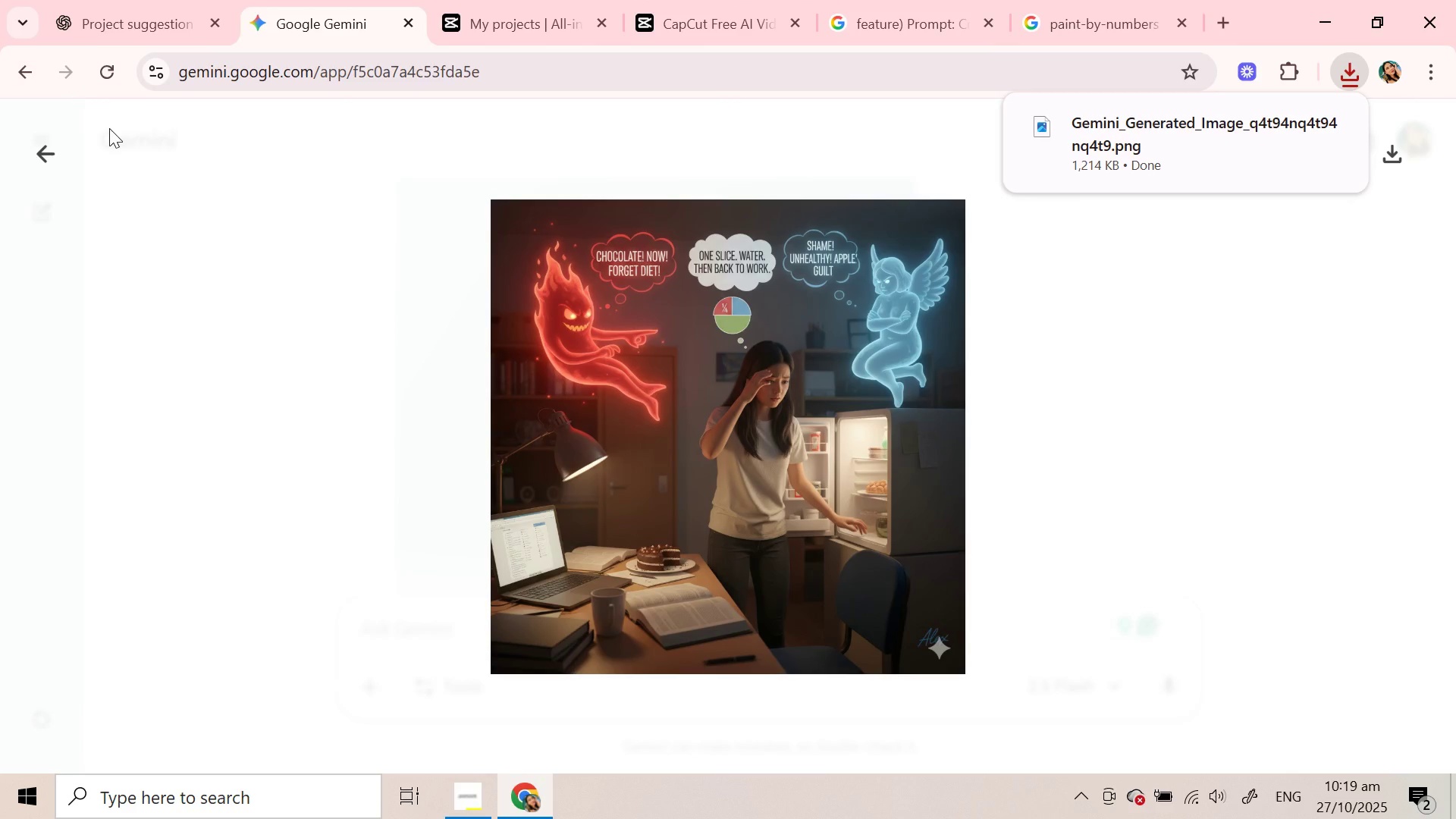 
wait(10.75)
 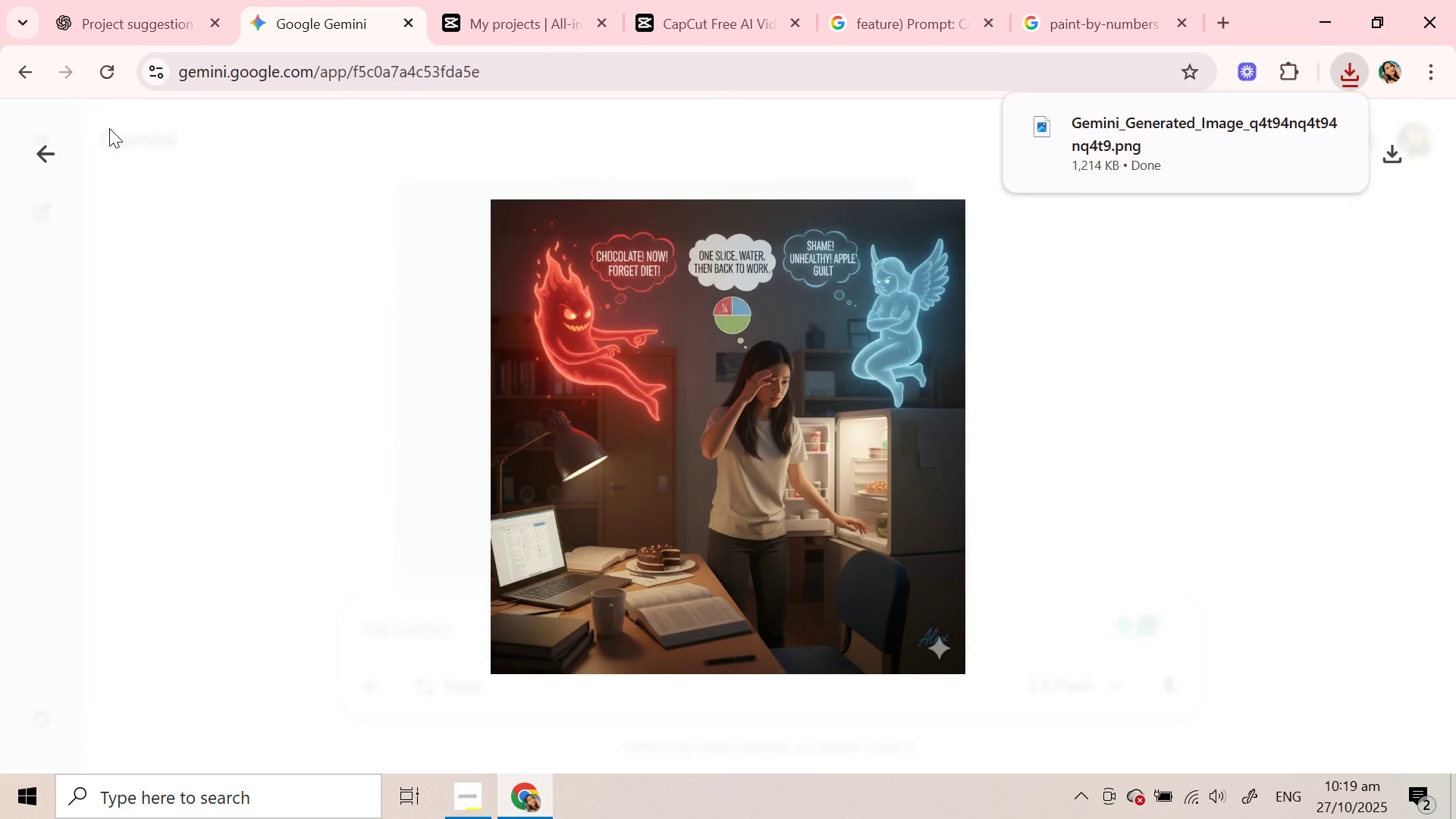 
left_click([184, 32])
 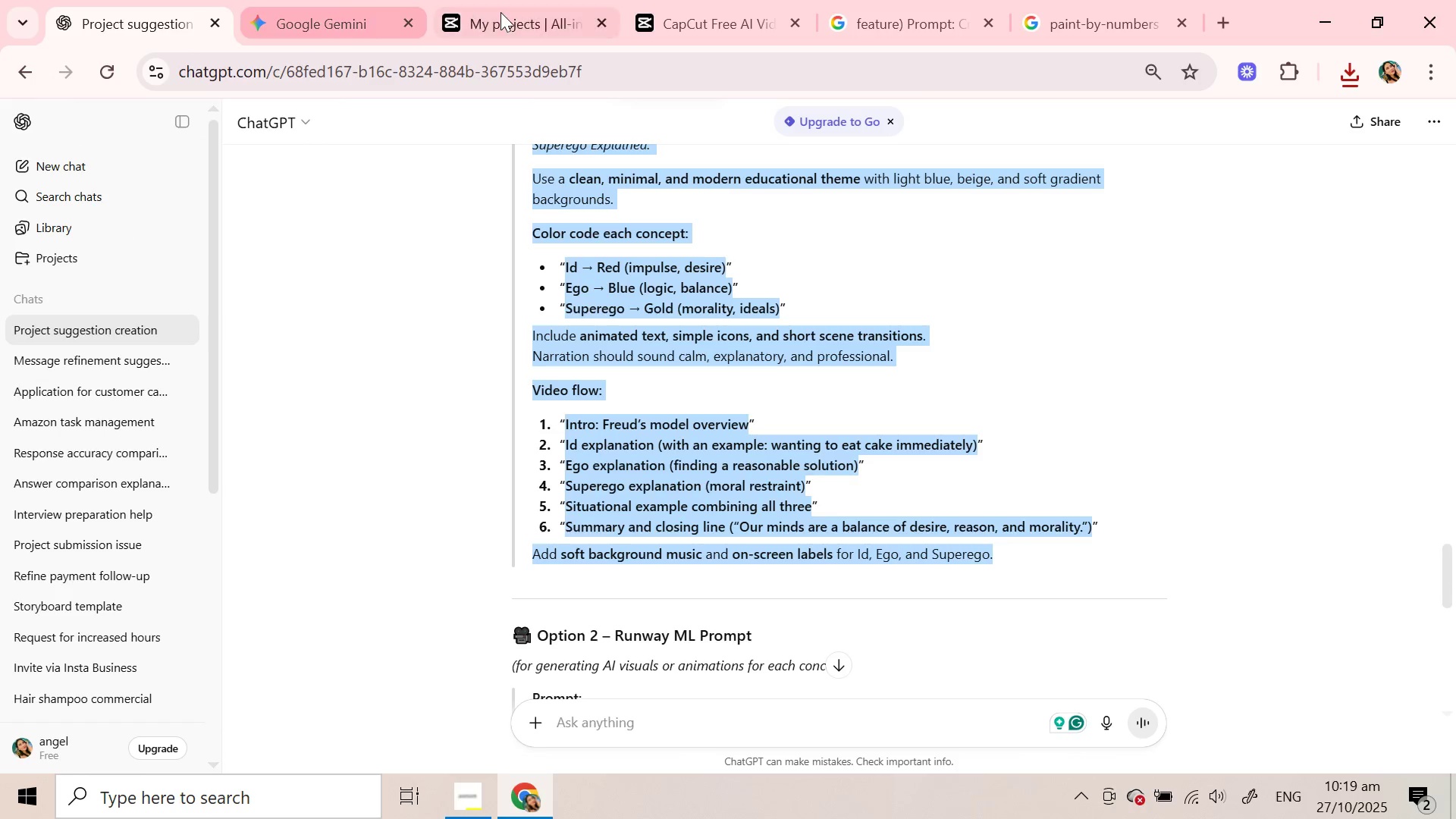 
left_click([500, 12])
 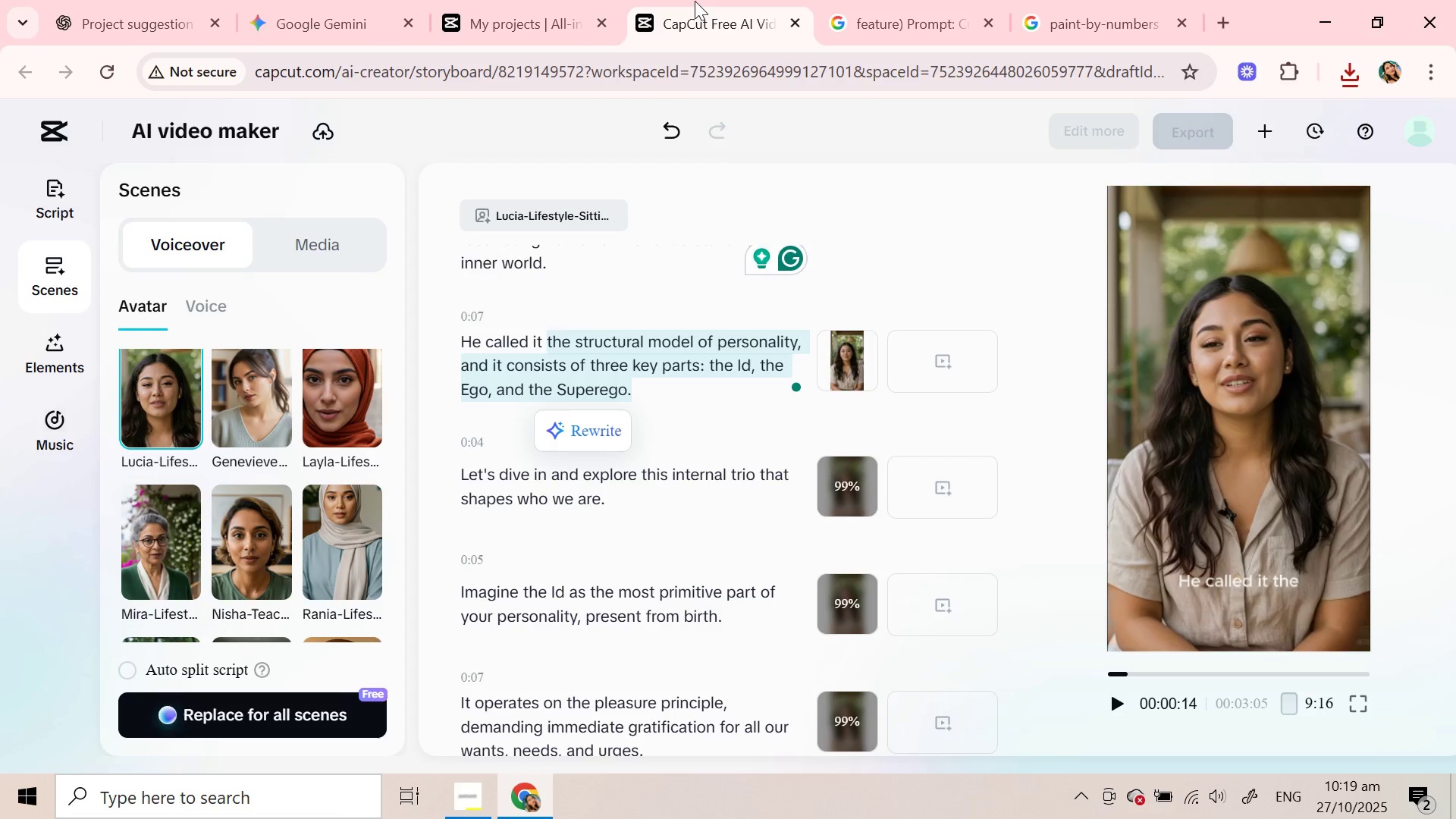 
left_click([694, 1])
 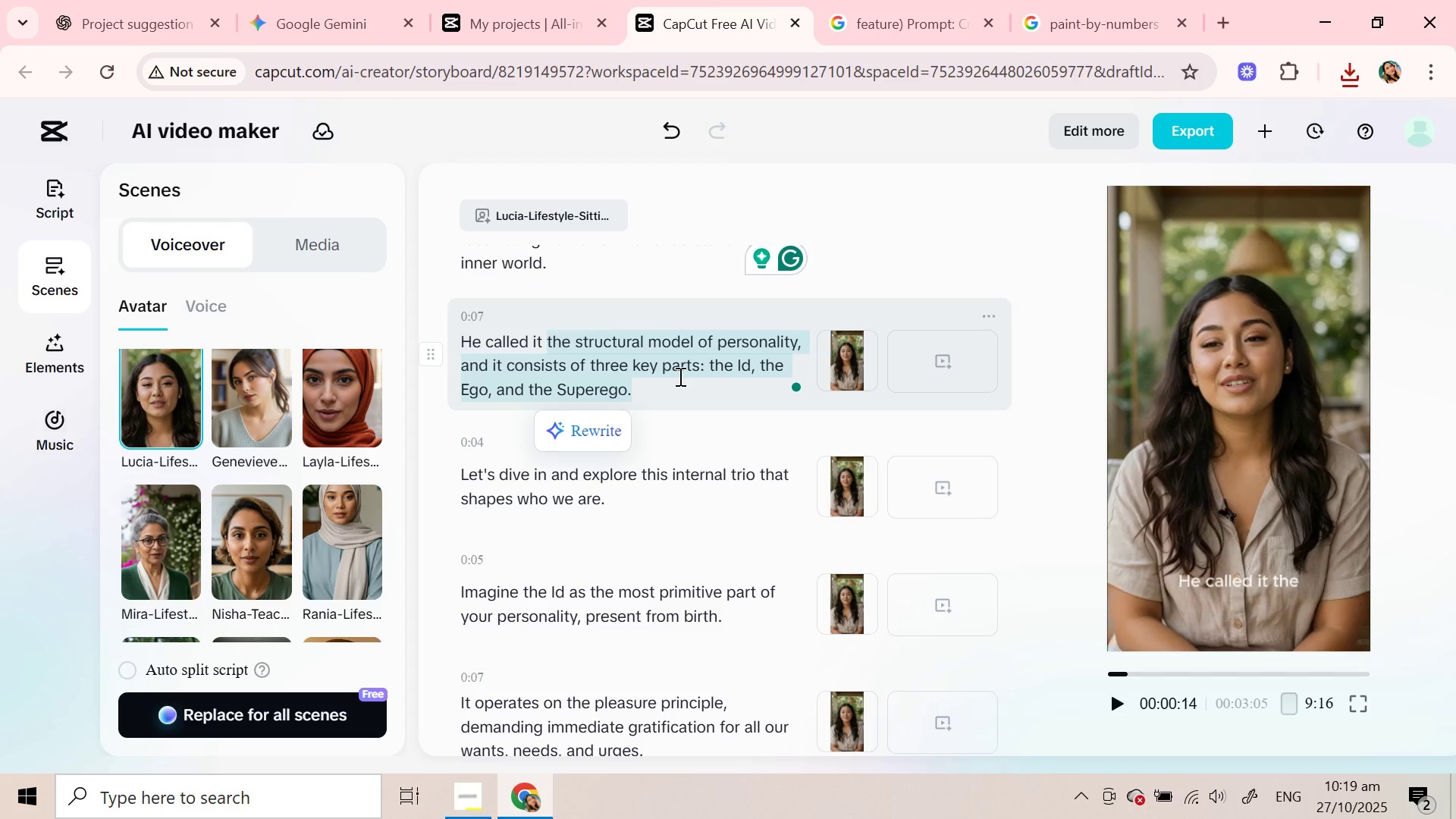 
left_click([679, 376])
 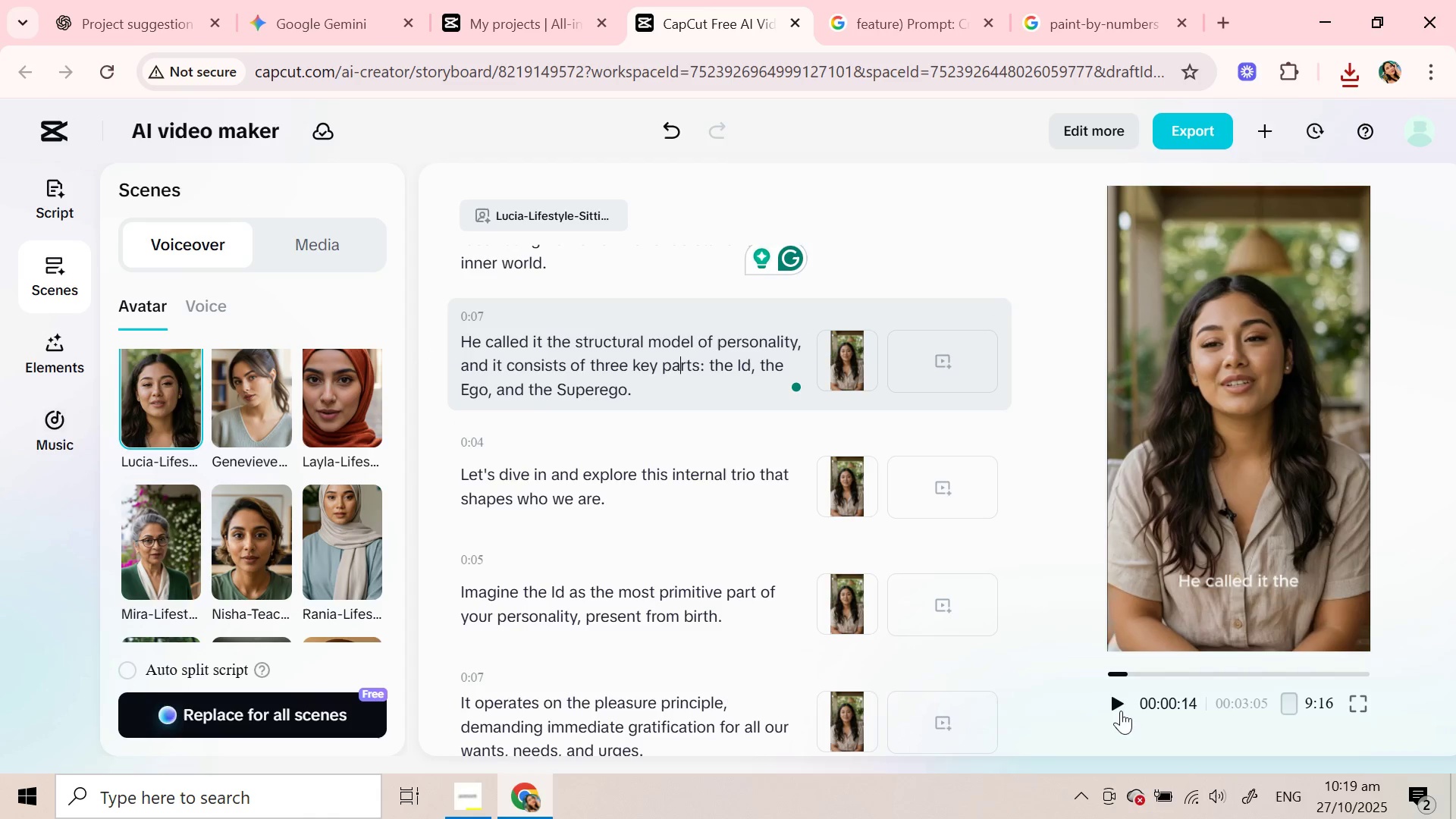 
left_click([1119, 707])
 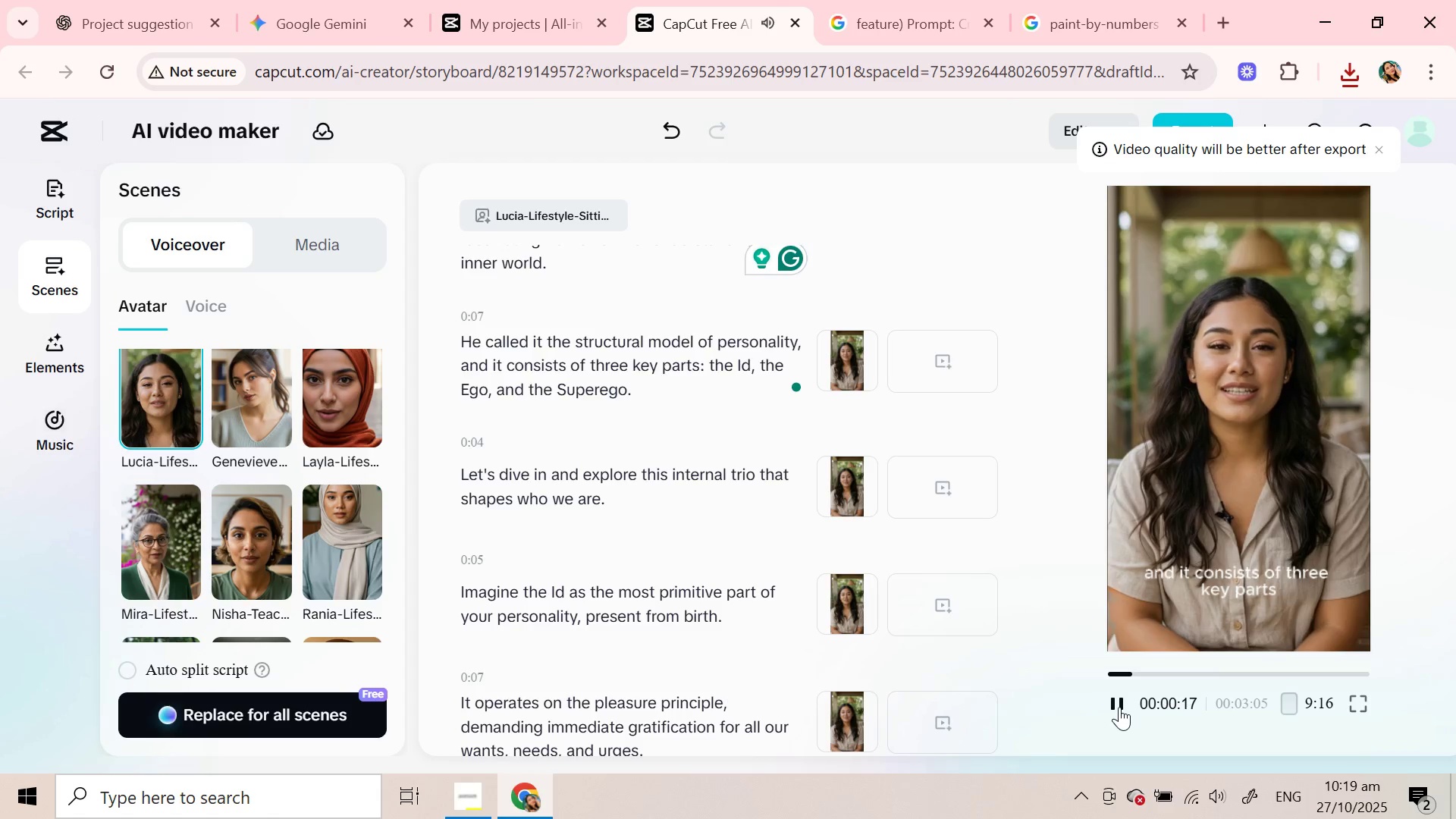 
wait(8.29)
 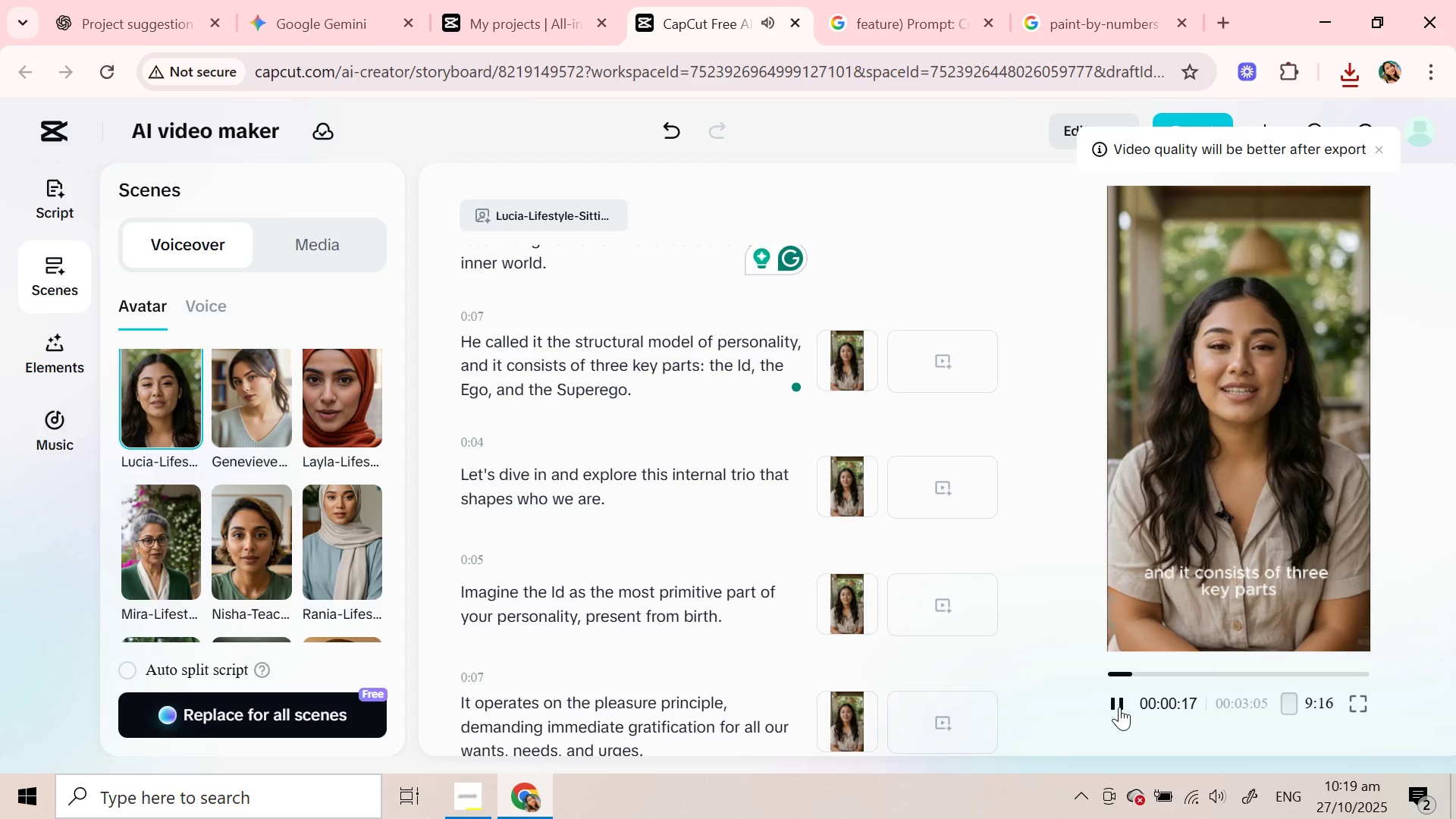 
left_click([1119, 707])
 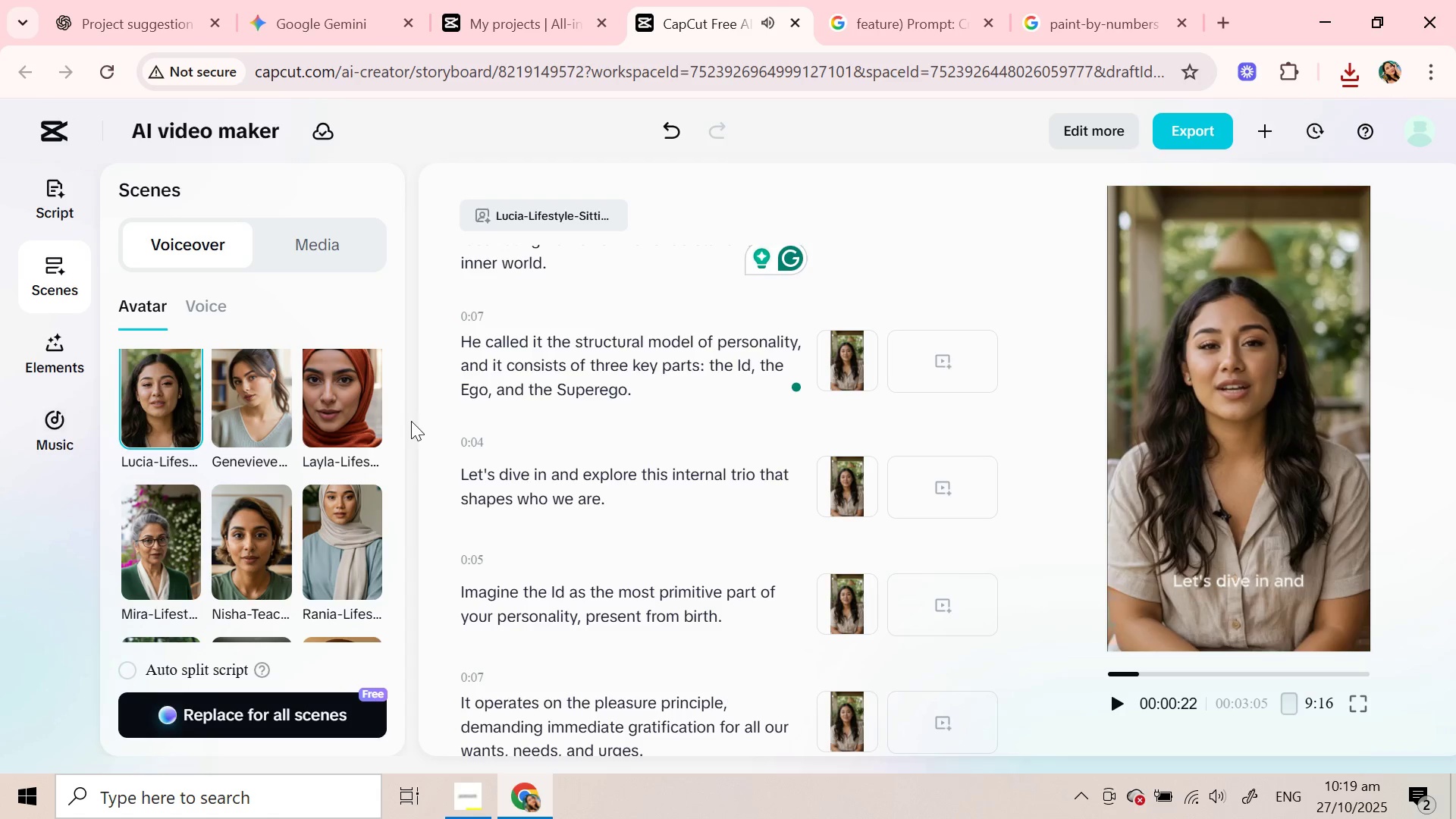 
scroll: coordinate [457, 435], scroll_direction: up, amount: 2.0
 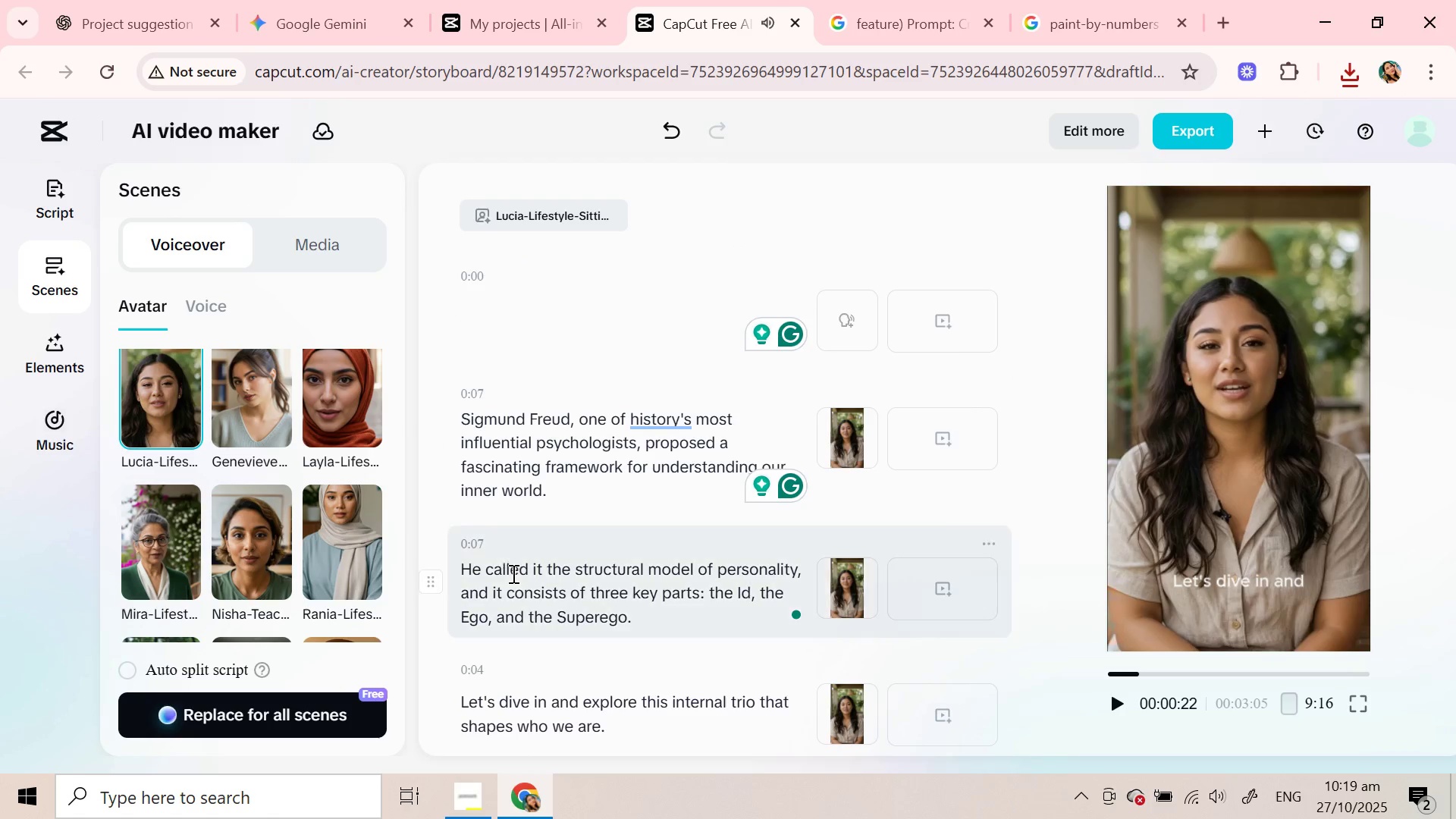 
scroll: coordinate [512, 573], scroll_direction: down, amount: 3.0
 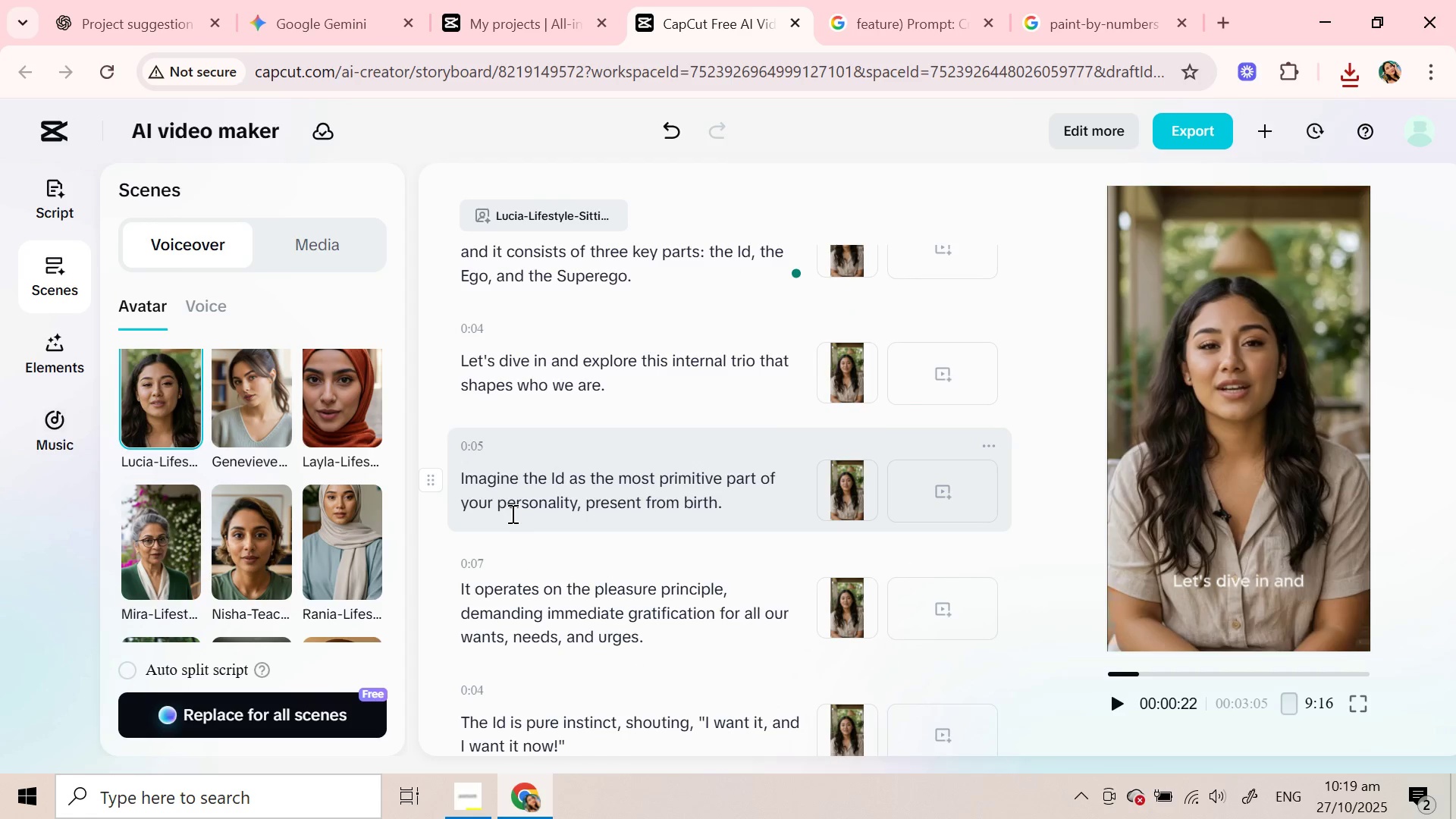 
left_click([511, 513])
 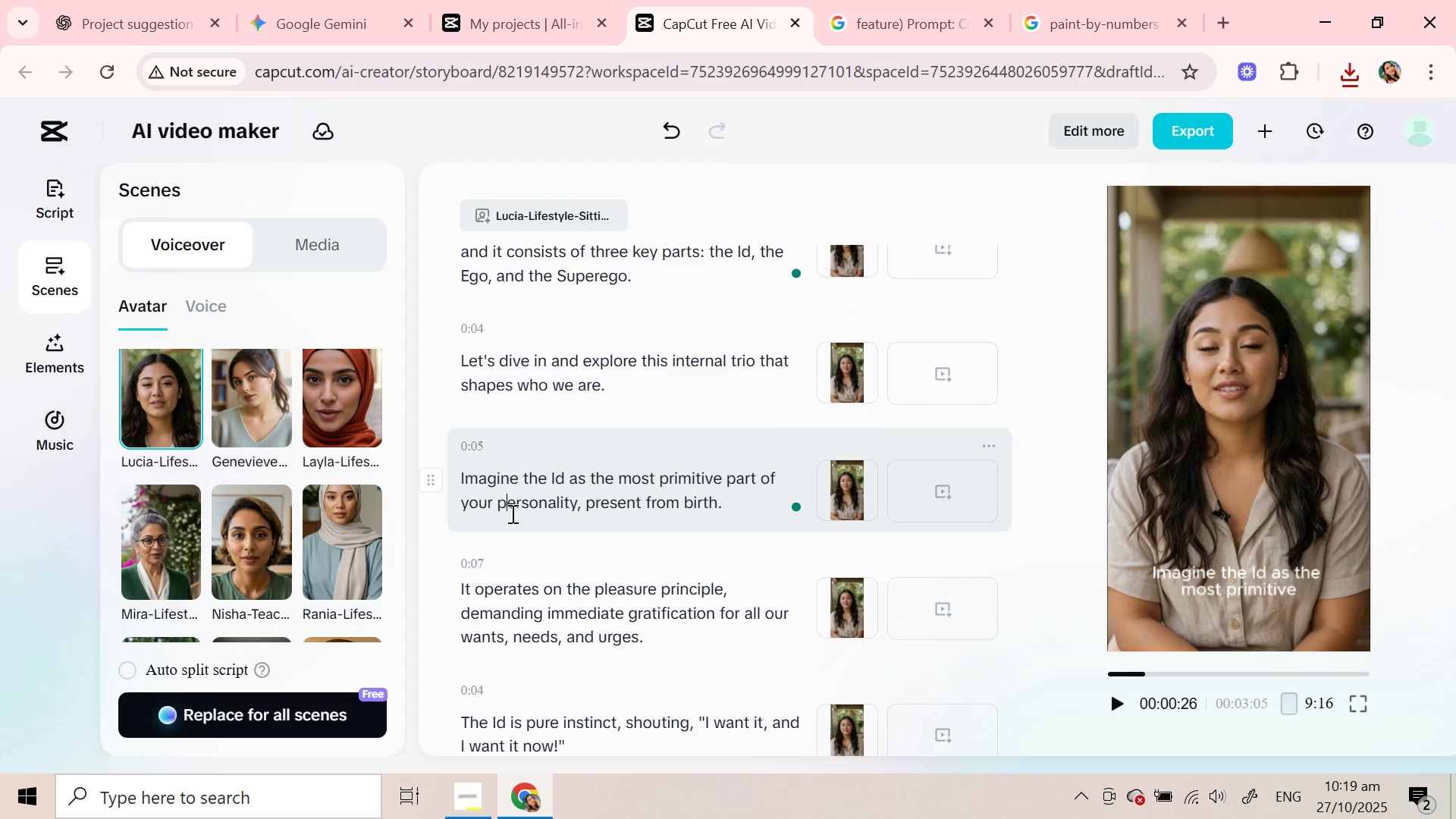 
scroll: coordinate [511, 513], scroll_direction: down, amount: 2.0
 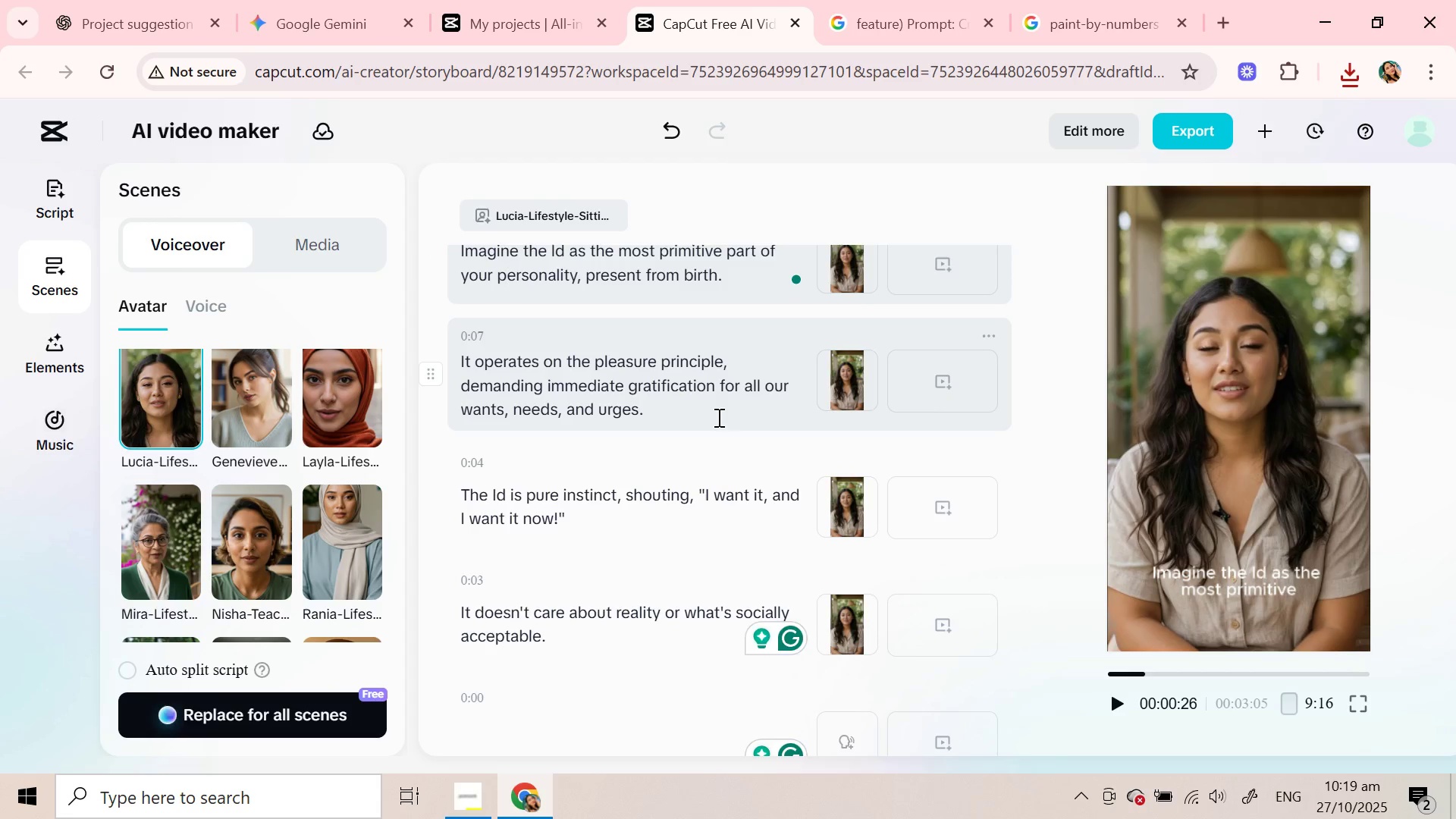 
left_click([717, 417])
 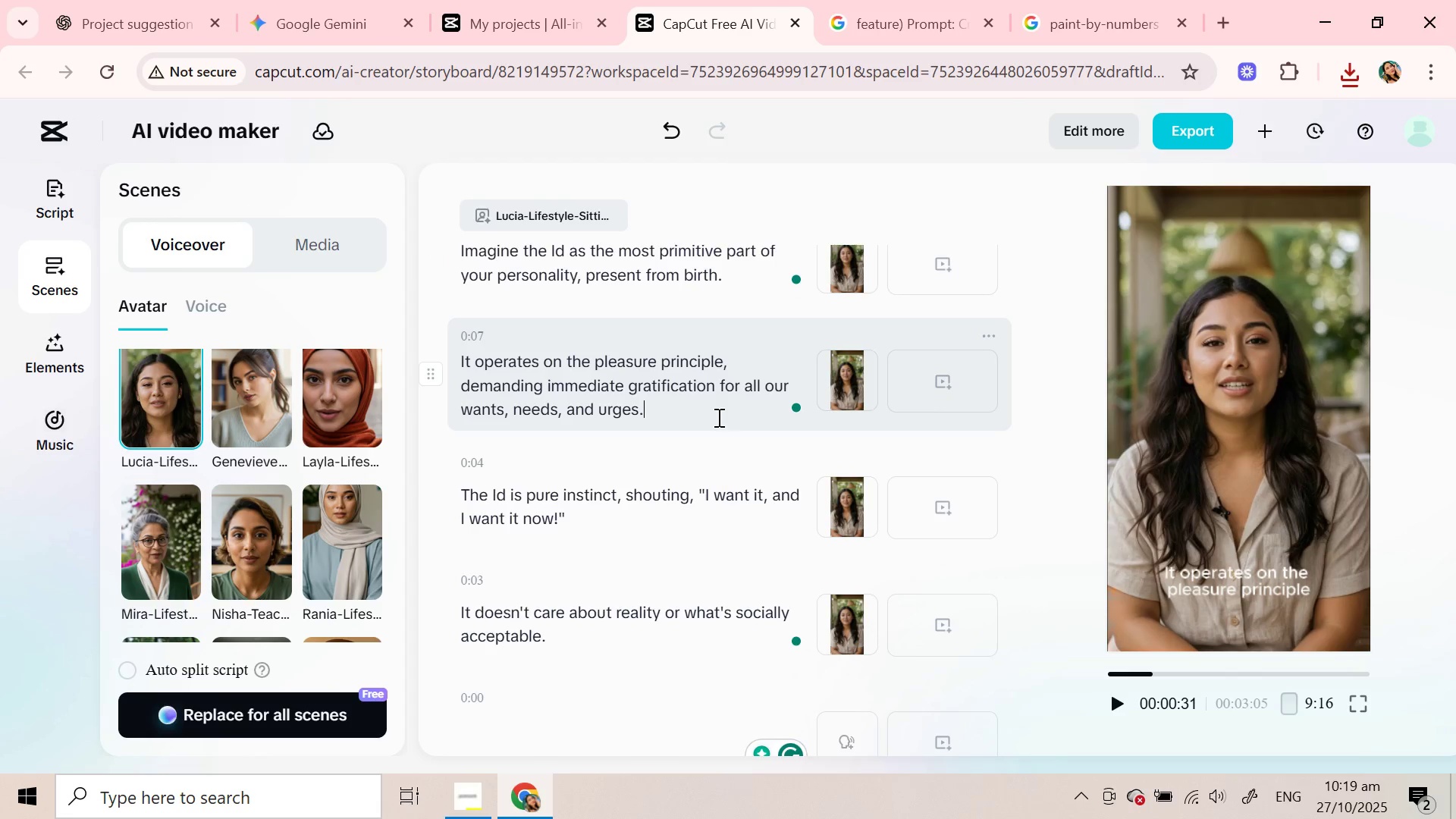 
key(Enter)
 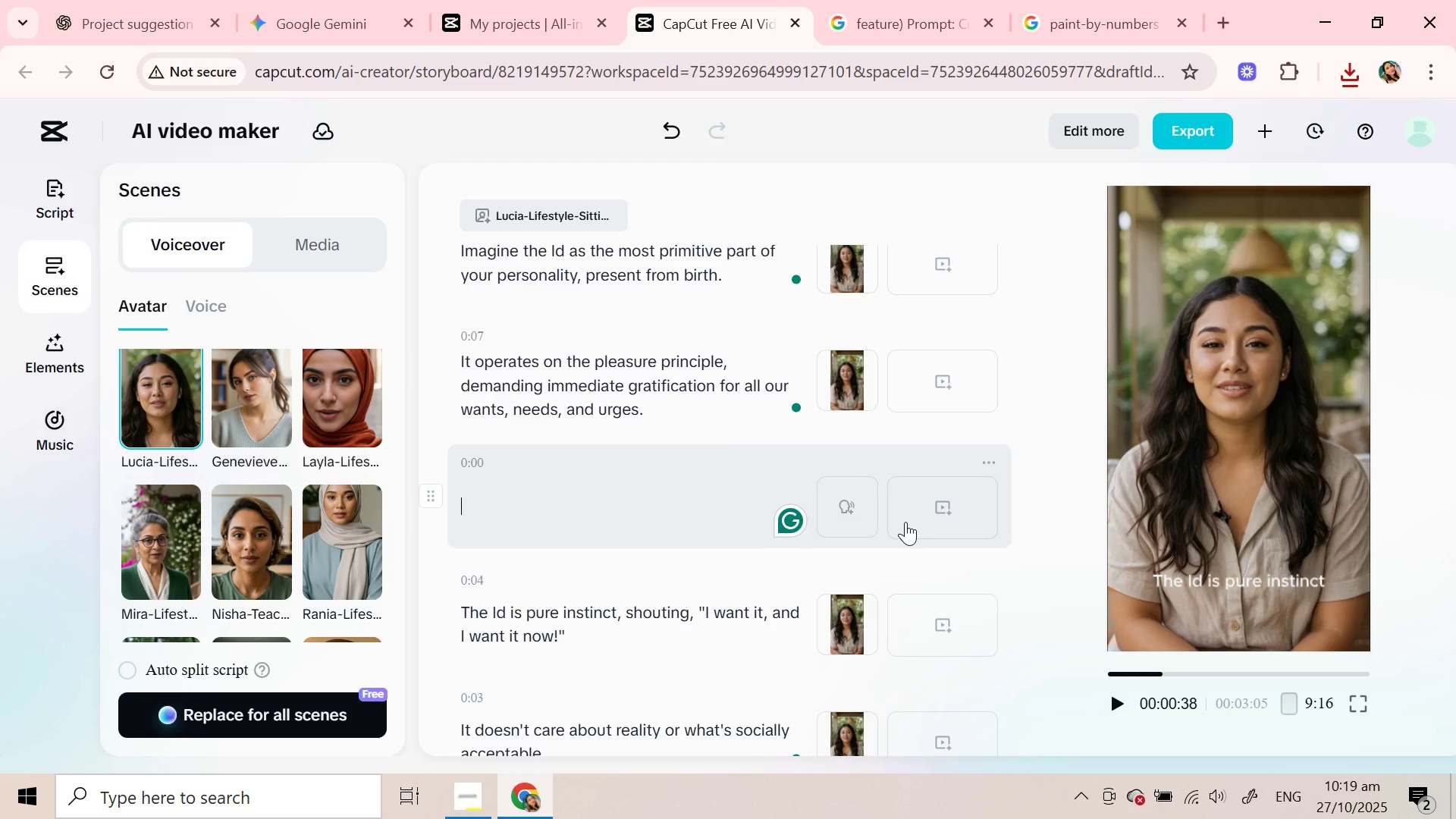 
left_click([855, 515])
 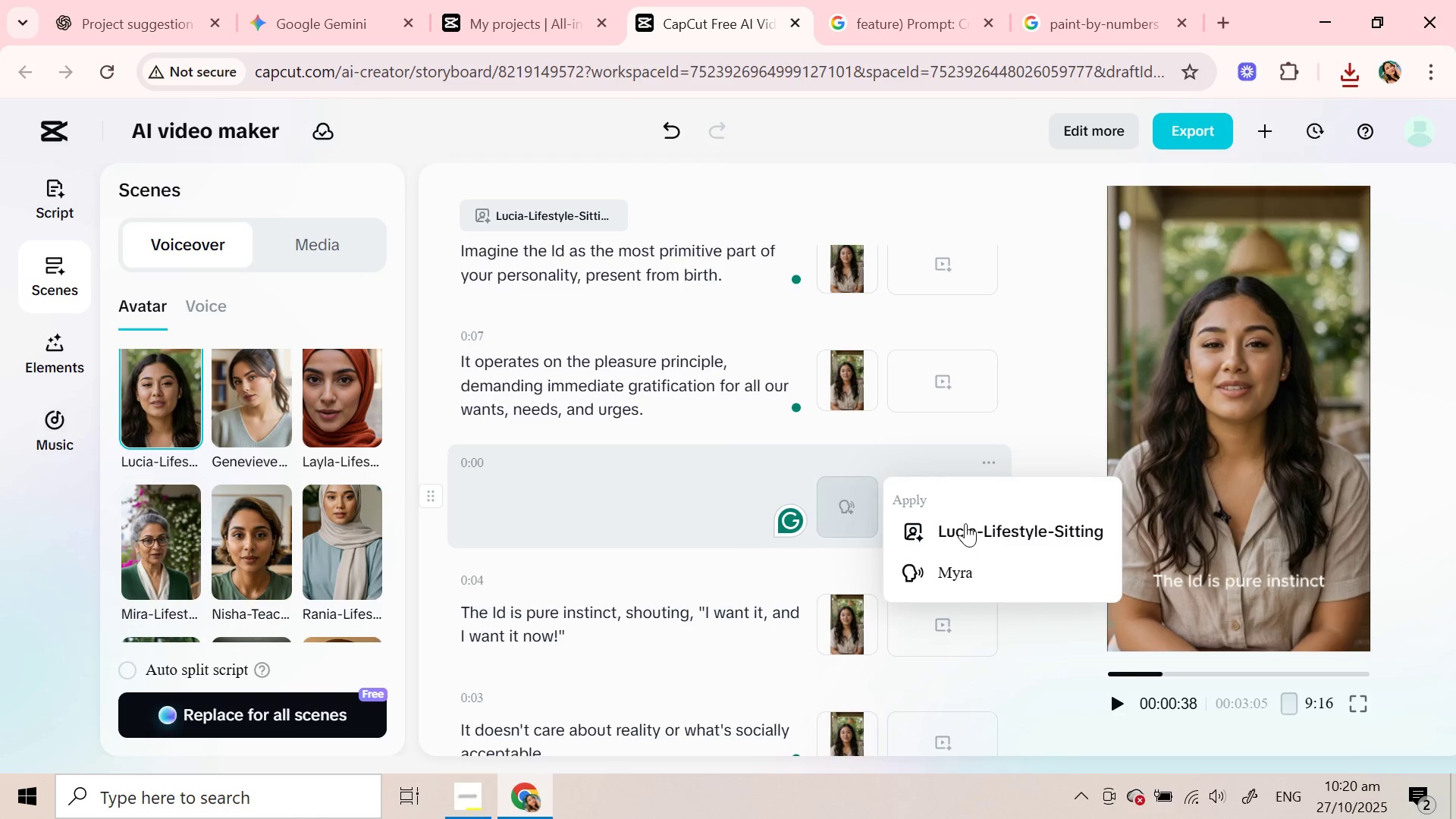 
left_click([965, 523])
 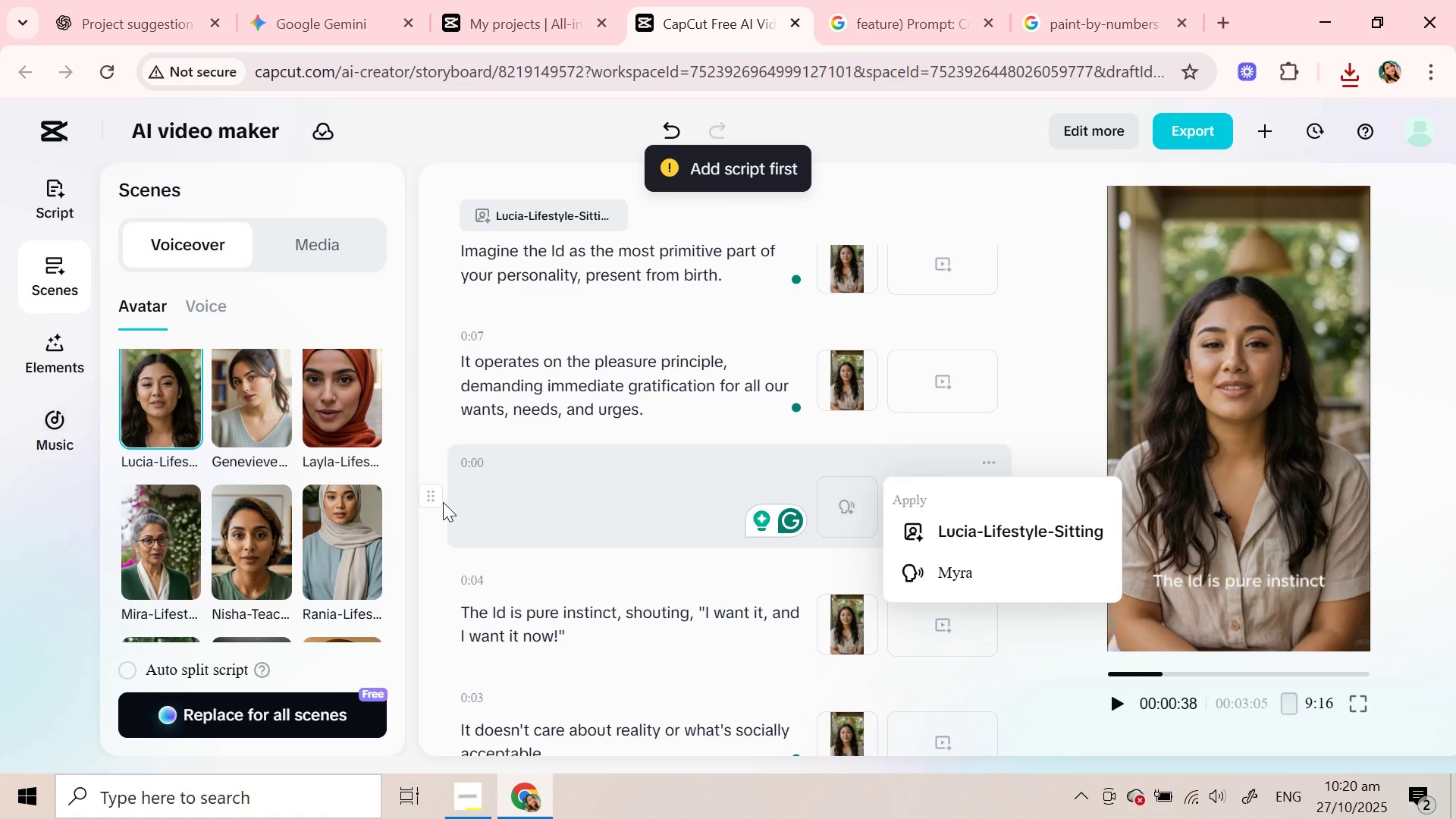 
left_click([505, 485])
 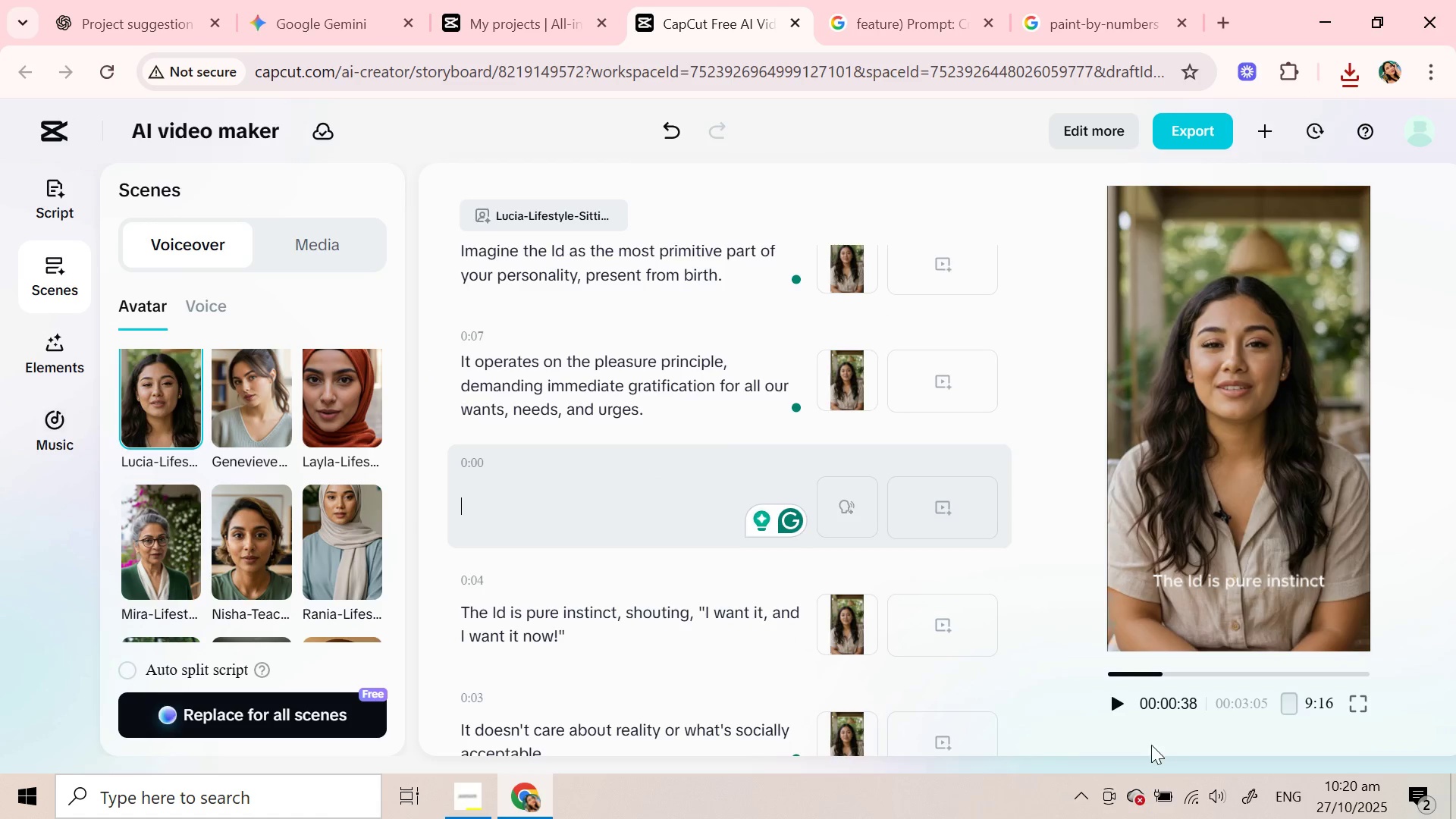 
left_click([1118, 708])
 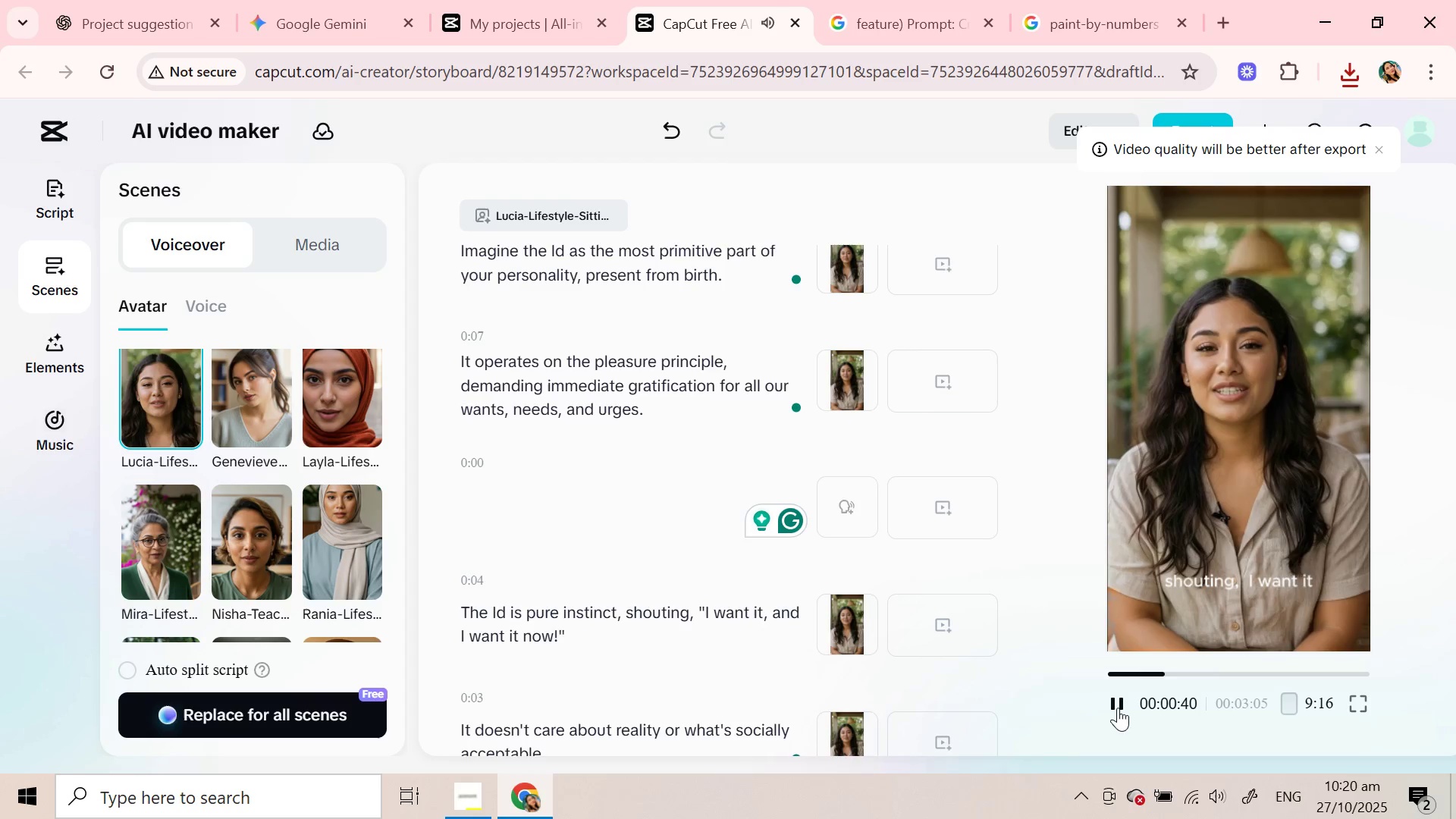 
left_click([1118, 708])
 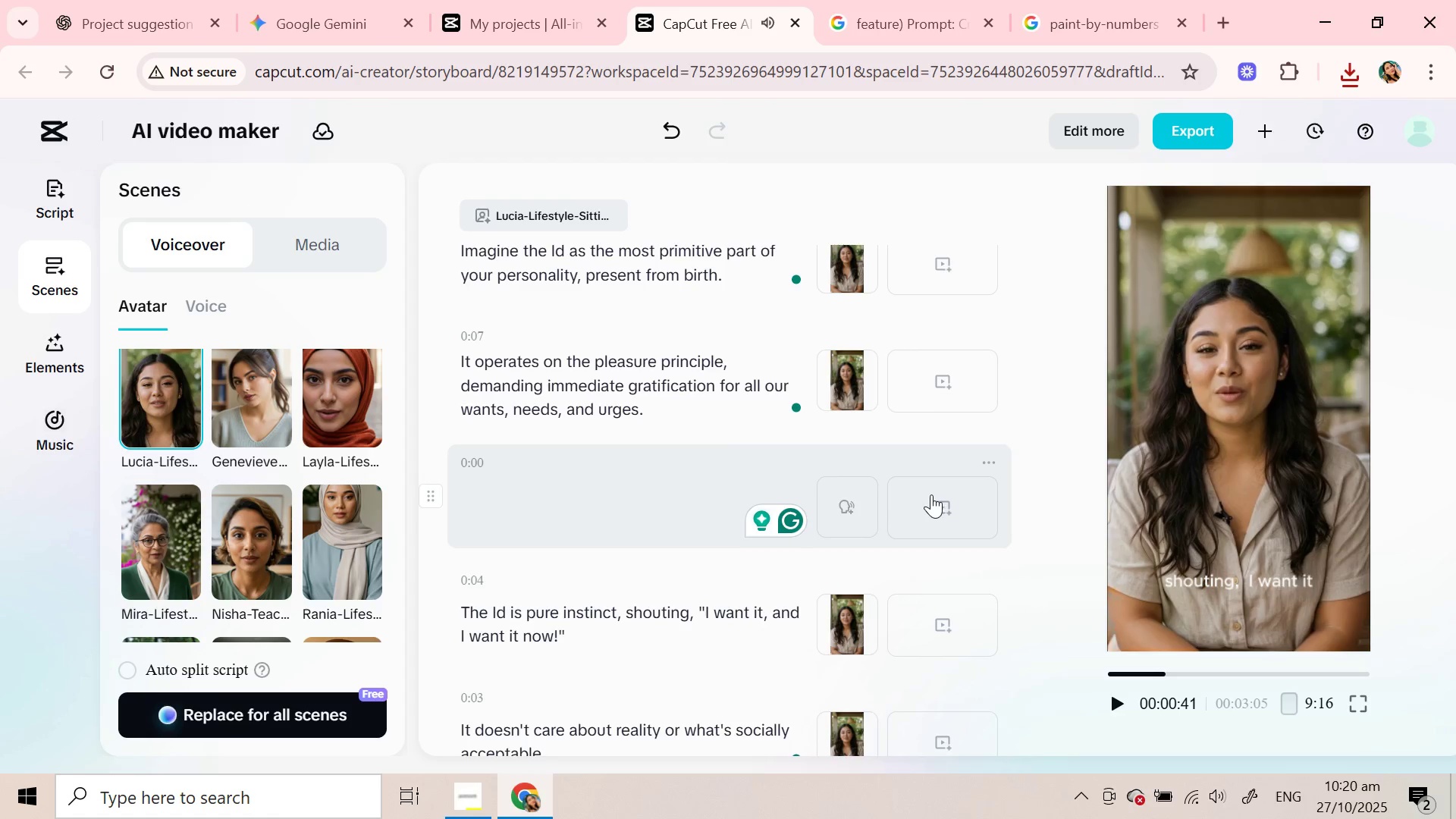 
left_click([931, 494])
 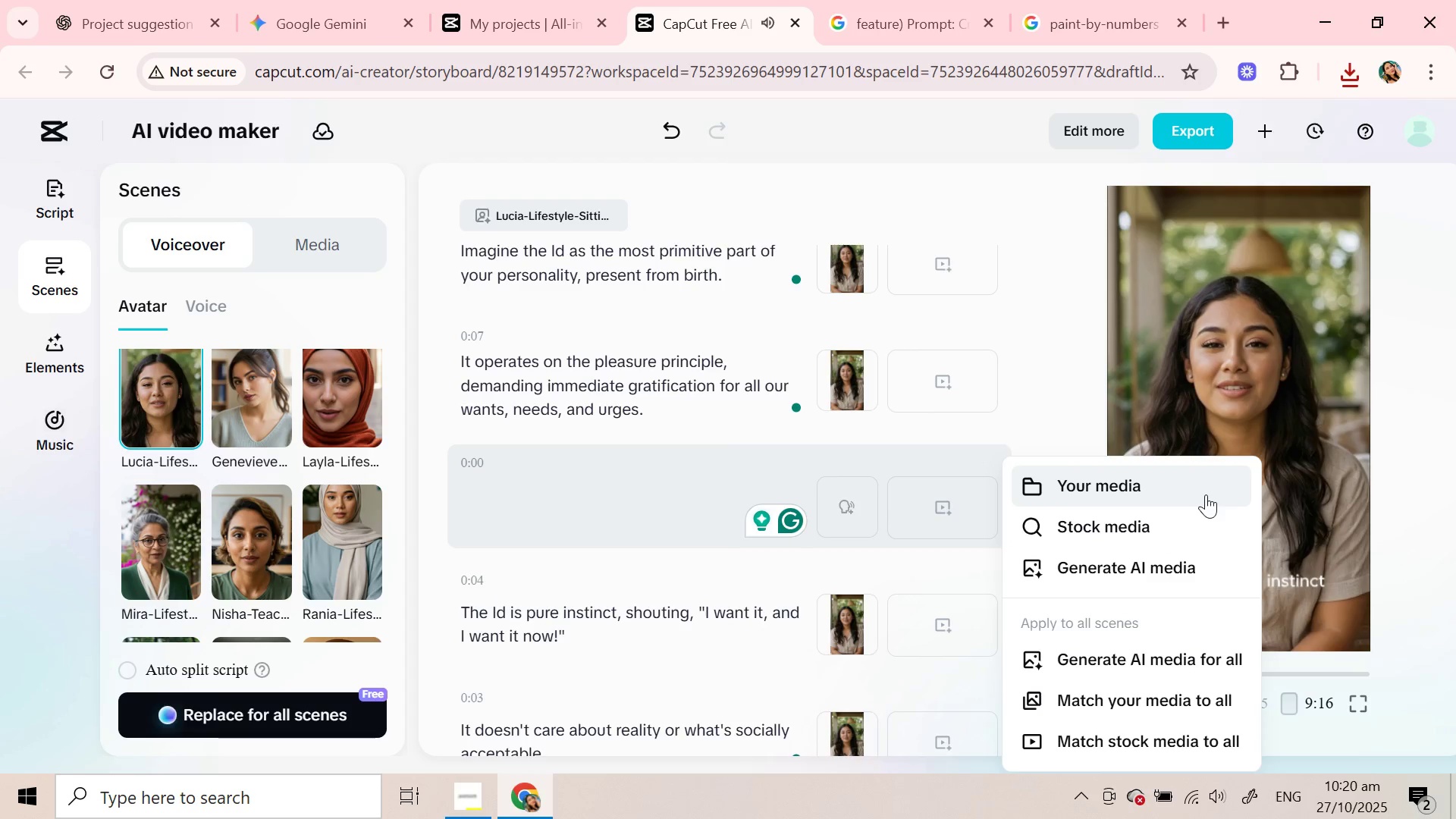 
left_click([1206, 494])
 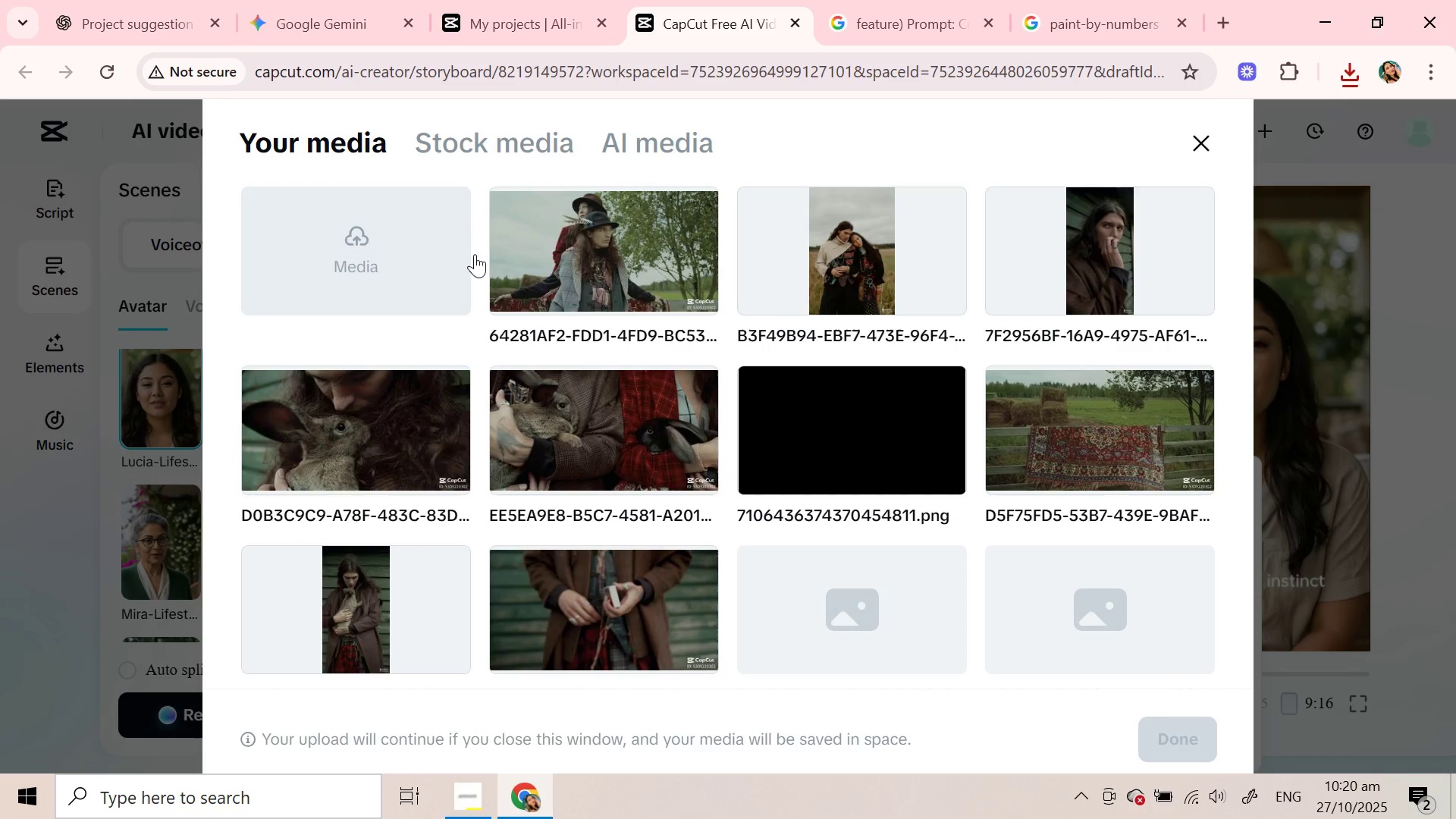 
left_click([374, 271])
 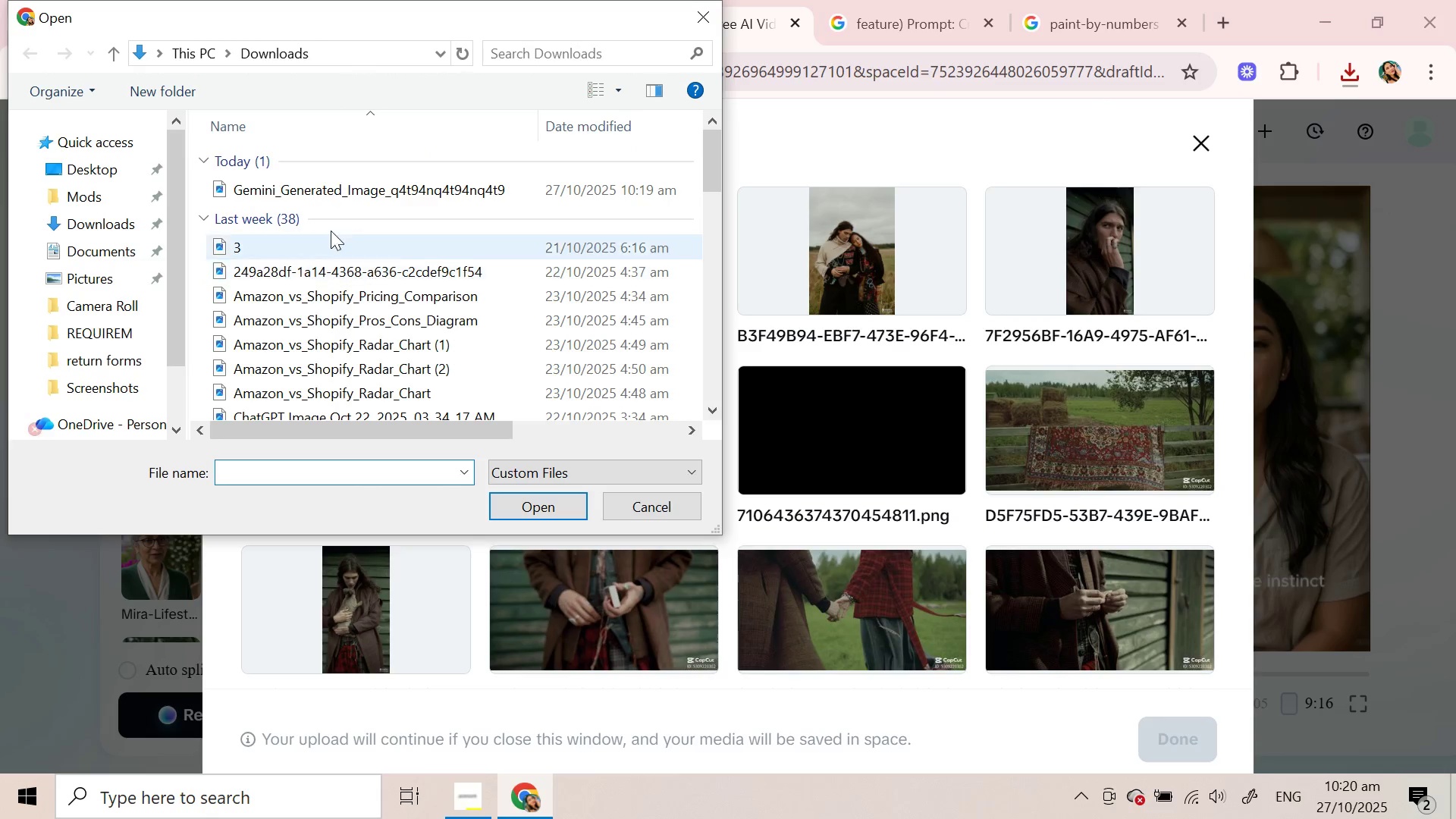 
left_click([315, 191])
 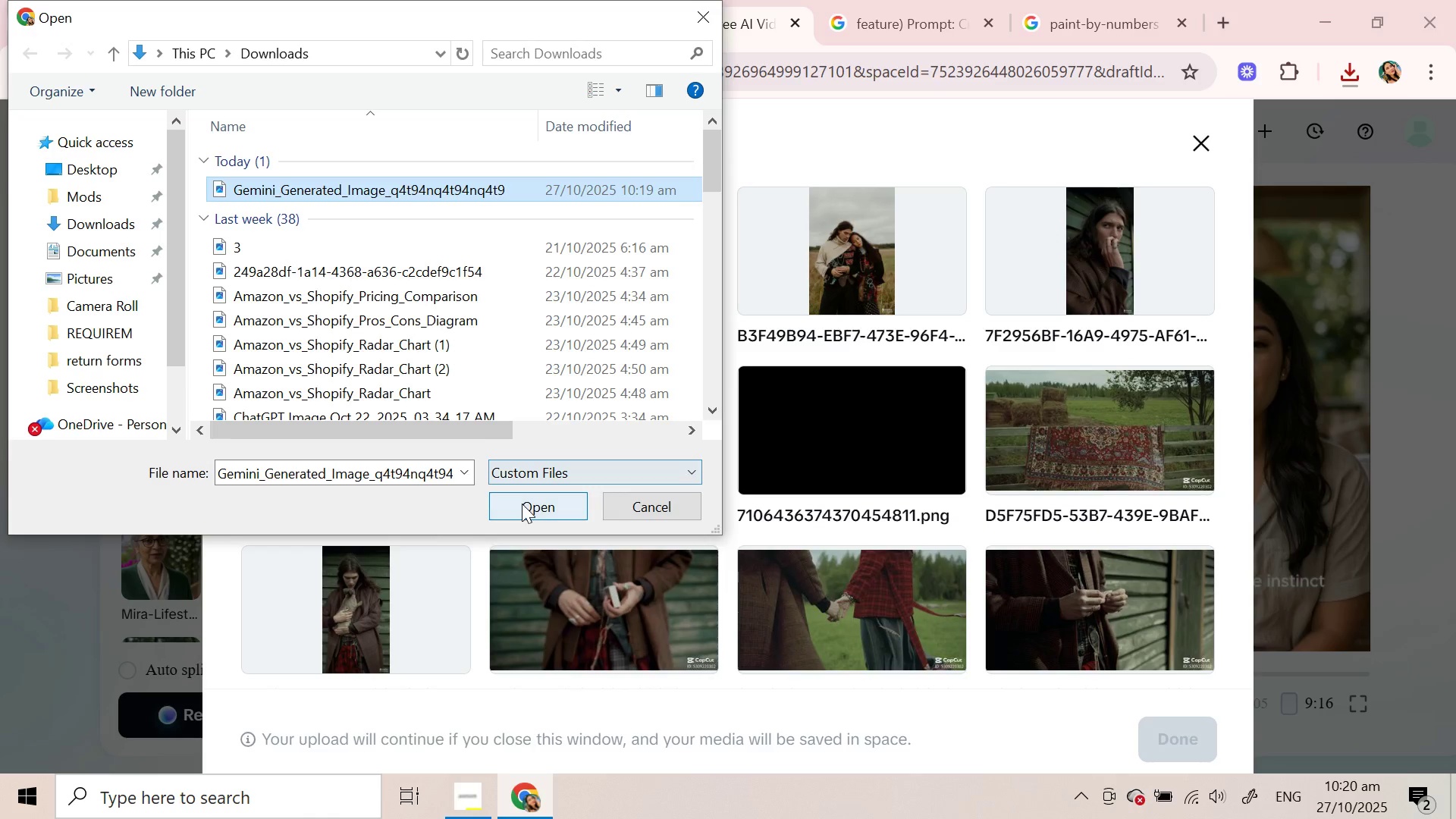 
left_click([522, 504])
 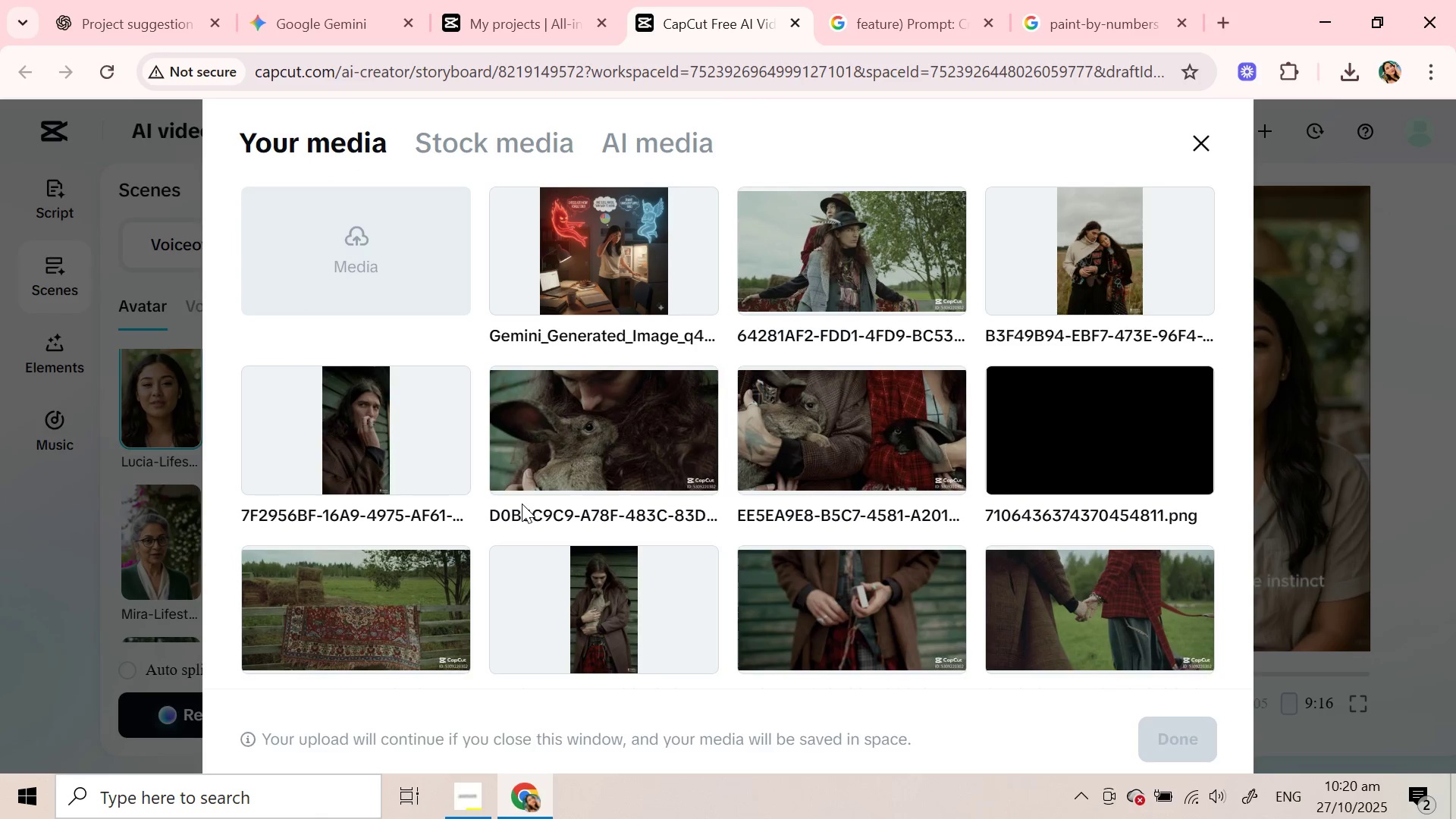 
wait(6.43)
 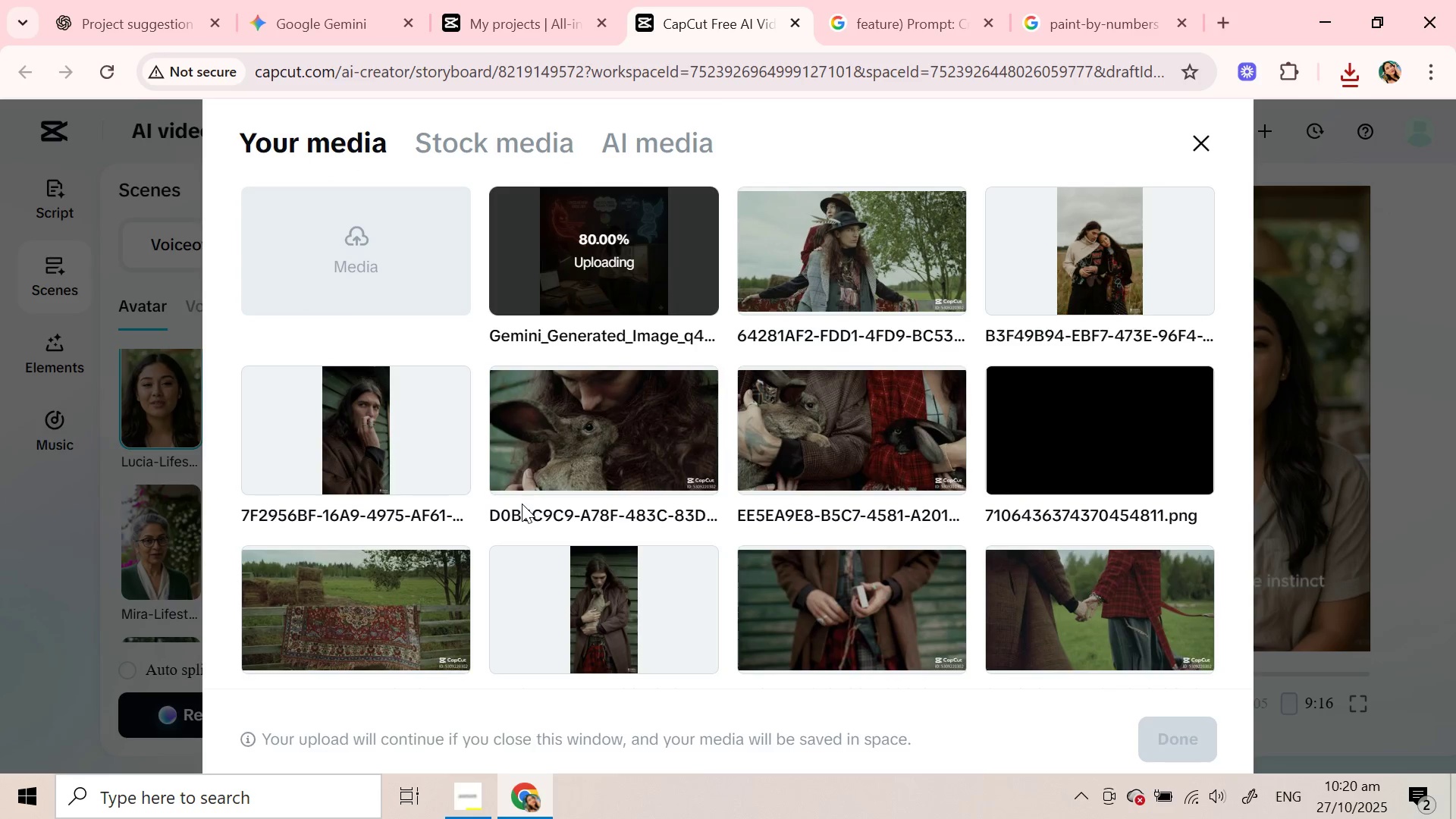 
left_click([592, 275])
 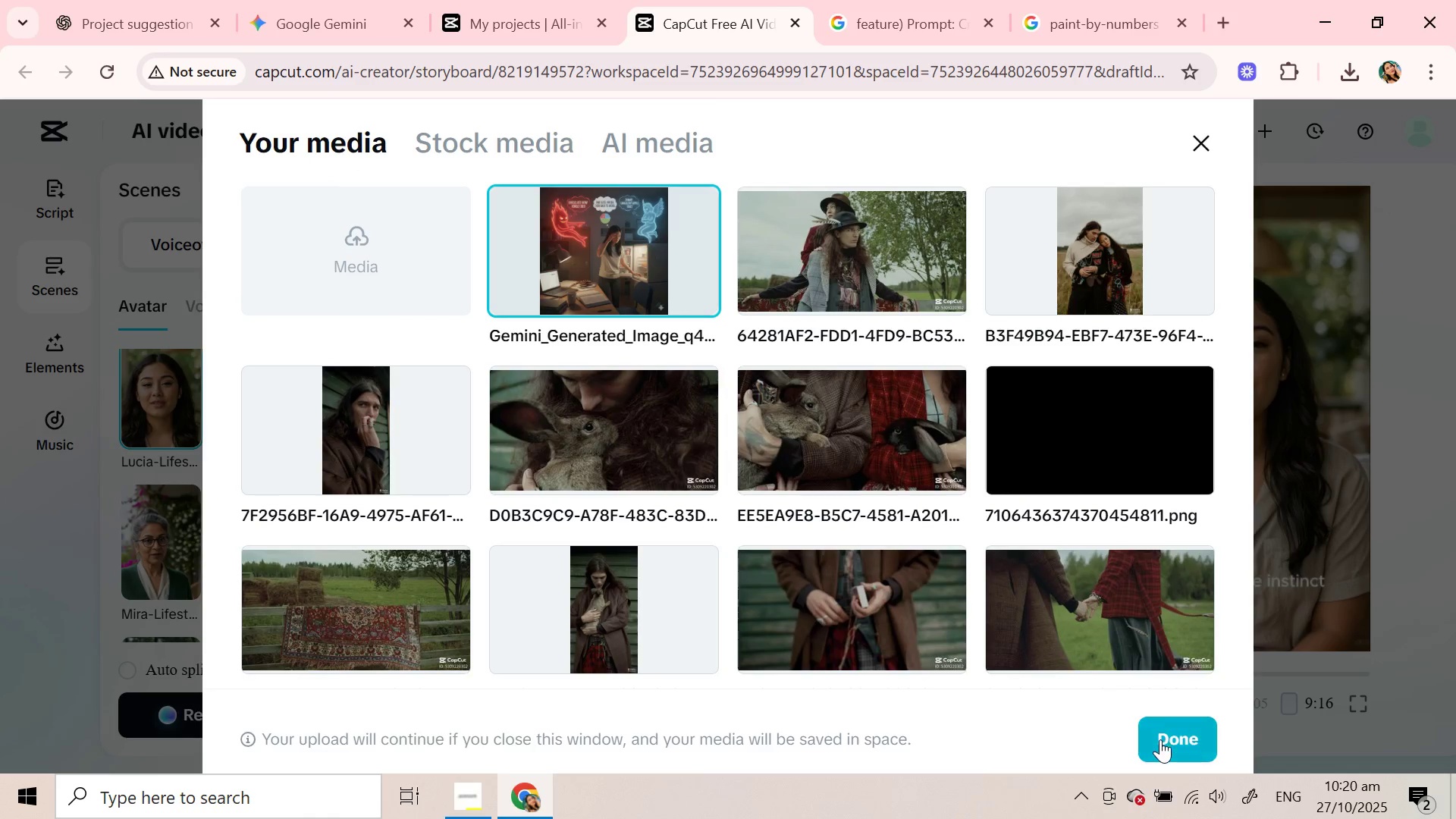 
left_click([1160, 739])
 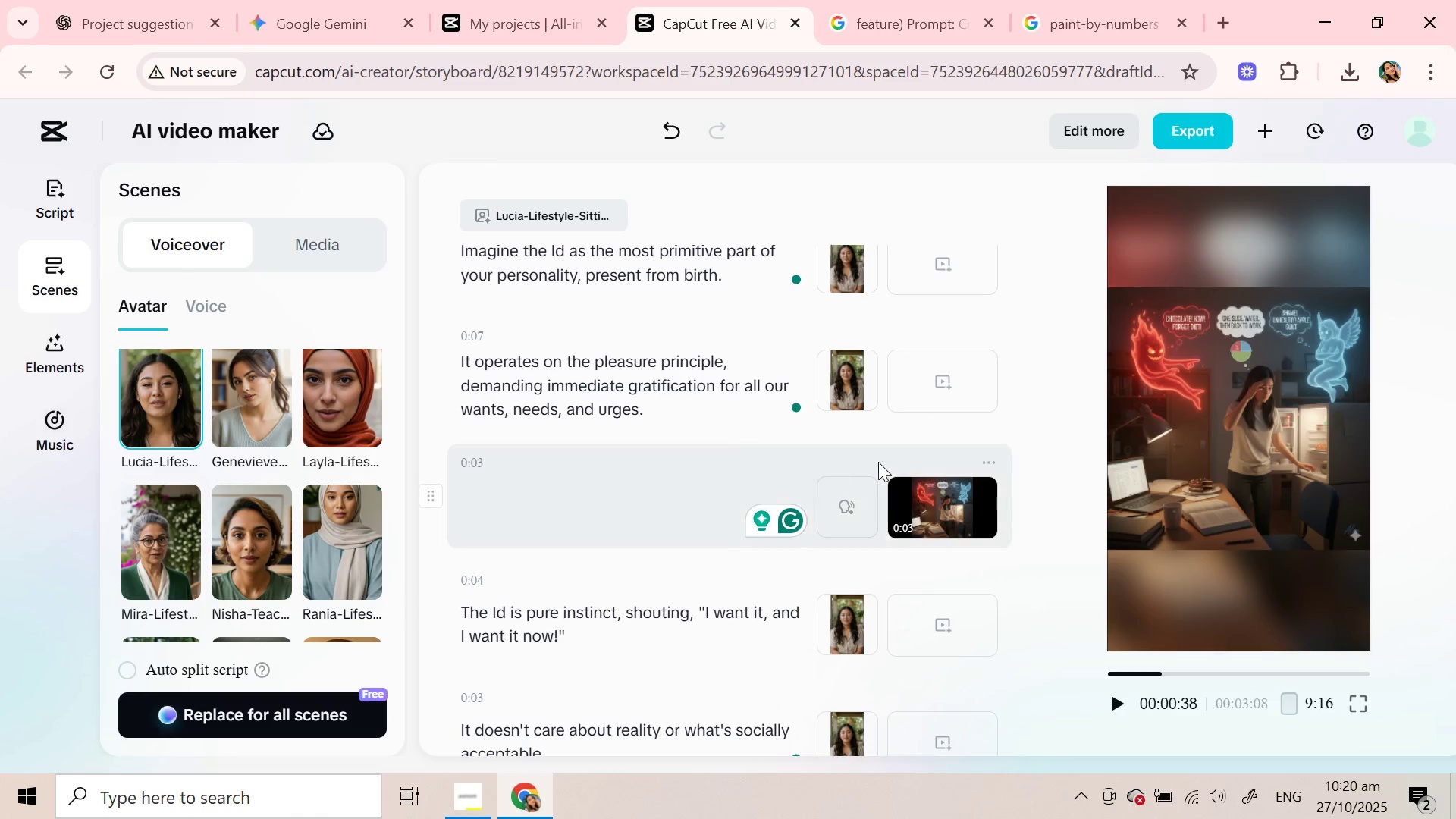 
wait(7.11)
 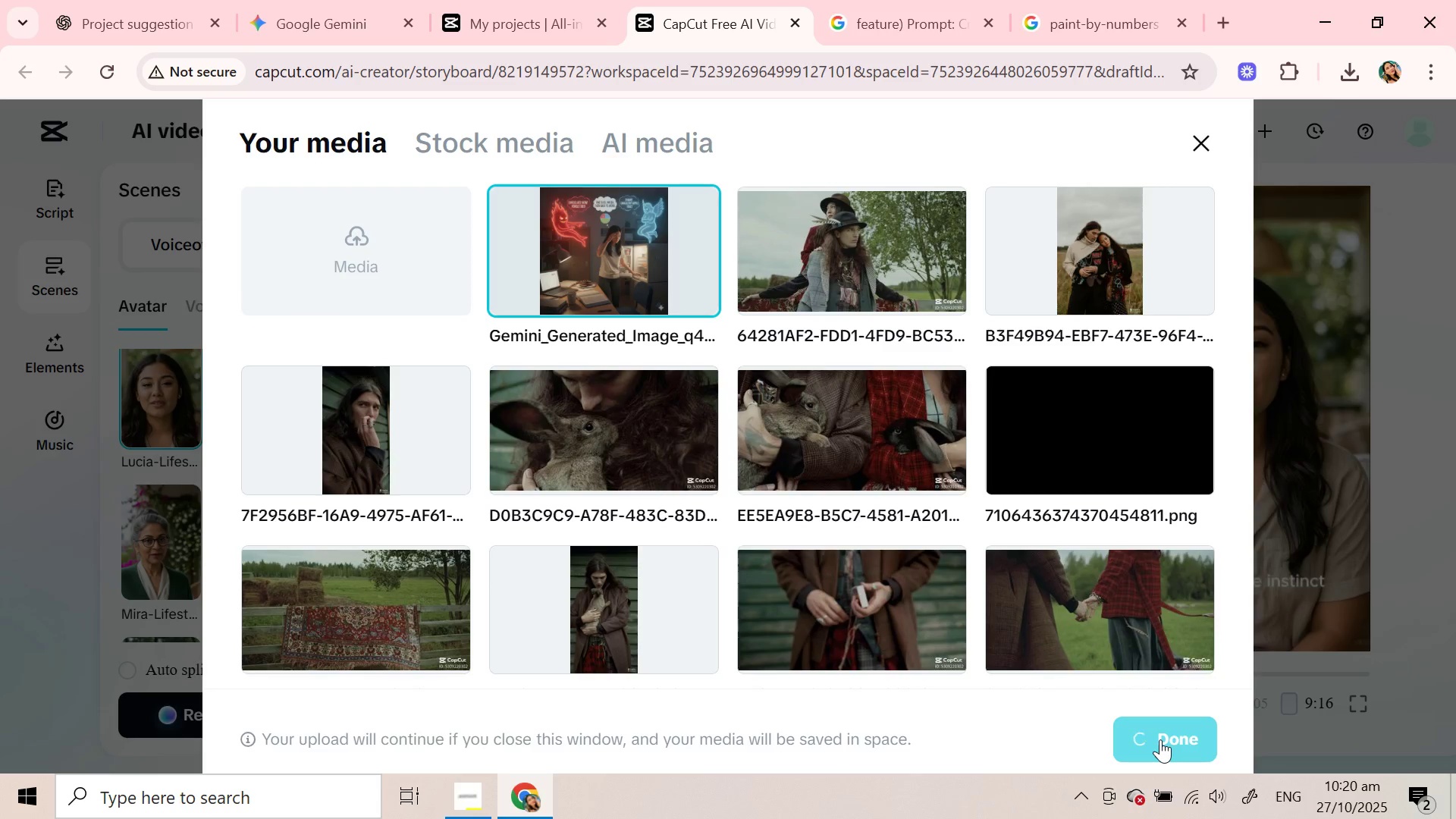 
left_click([1115, 711])
 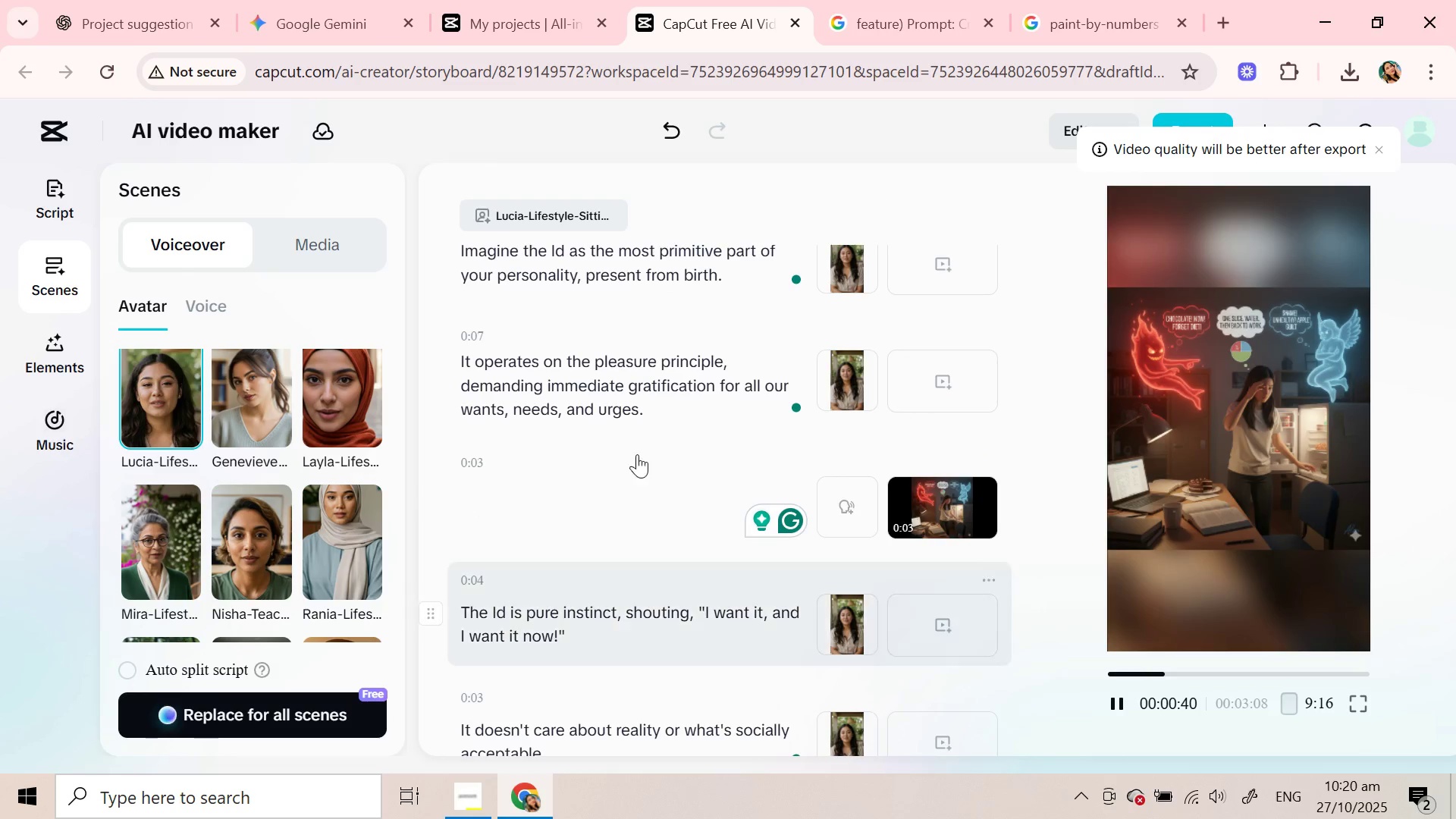 
left_click([623, 387])
 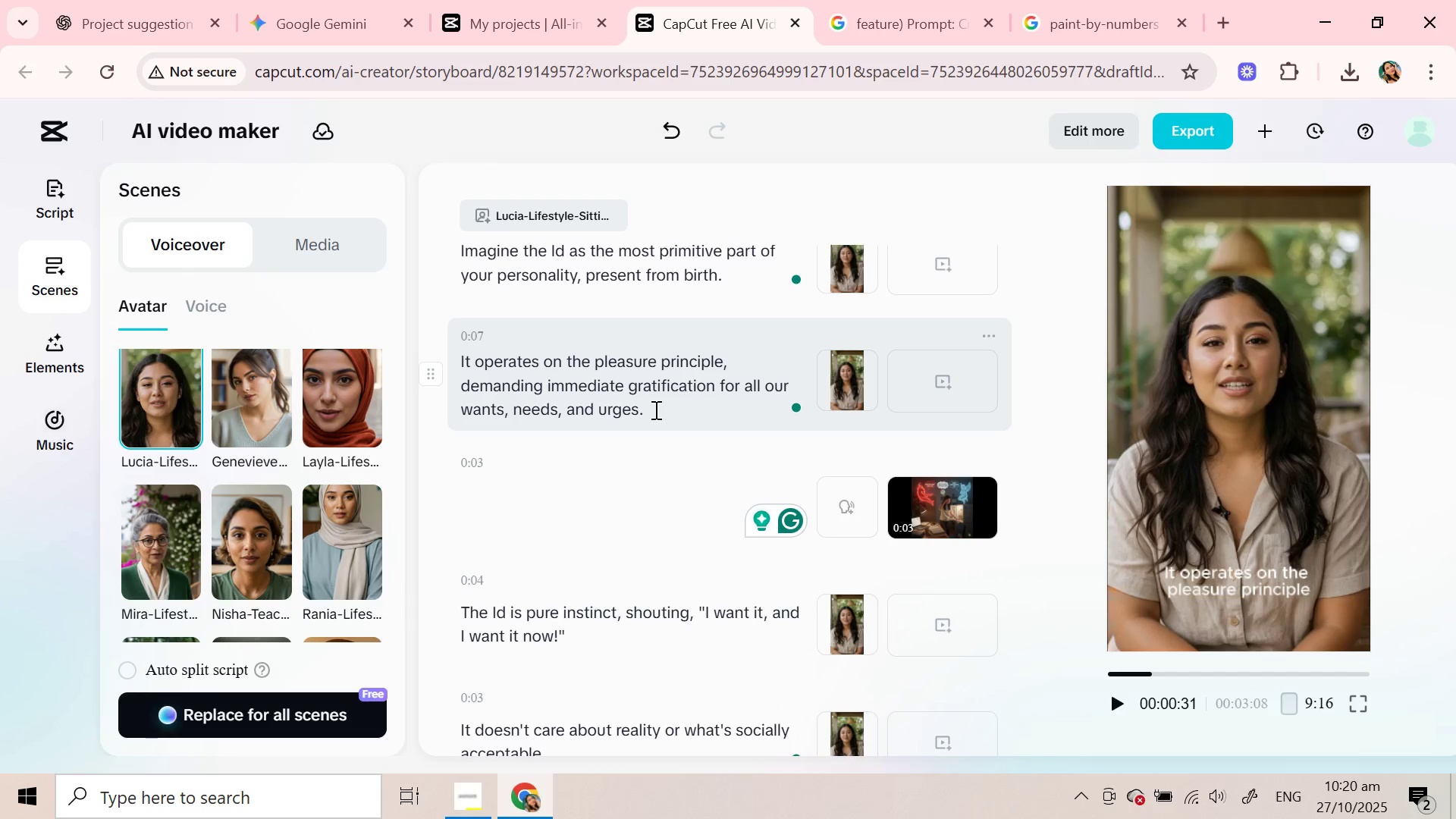 
left_click([654, 410])
 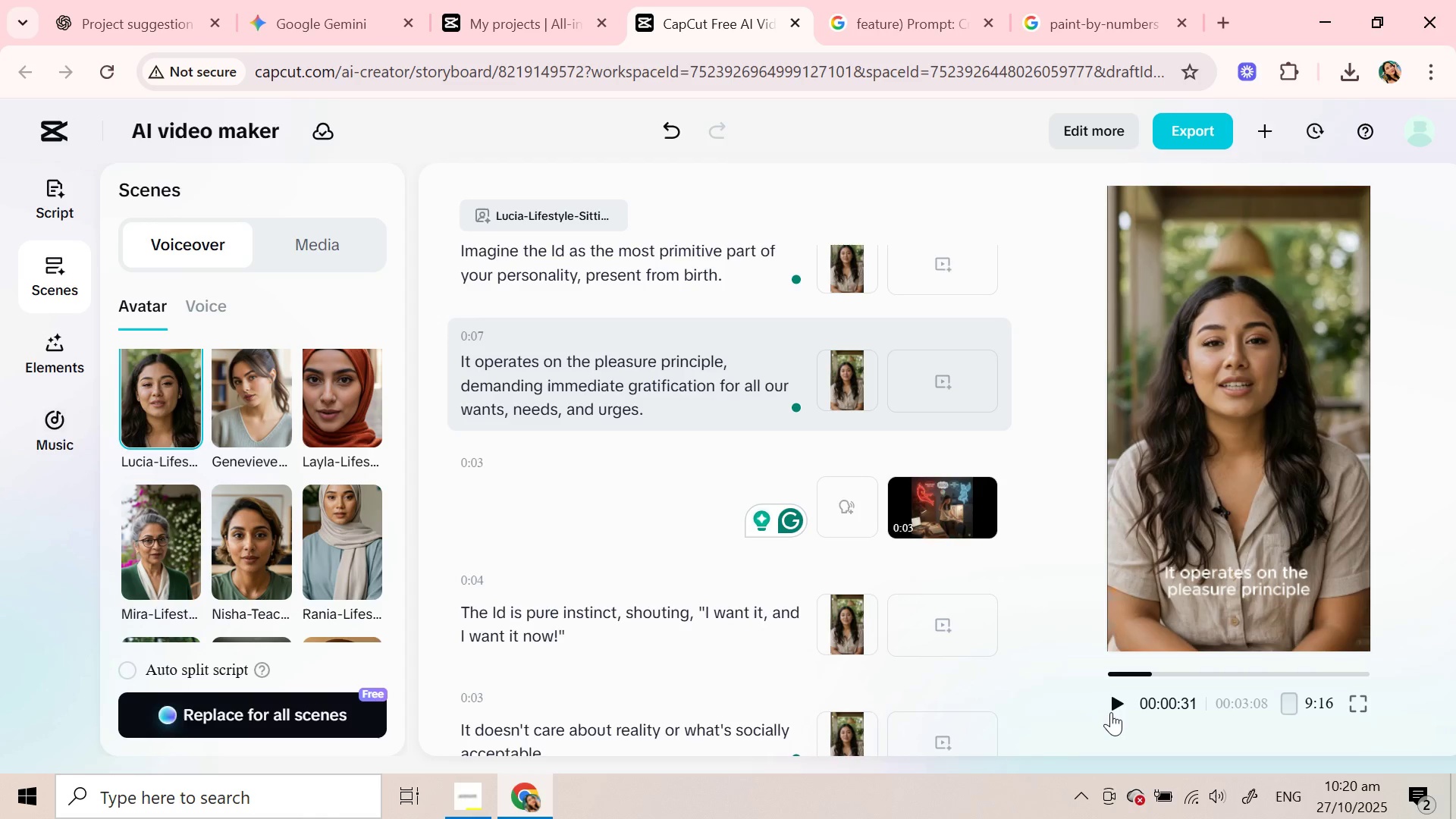 
left_click([1111, 712])
 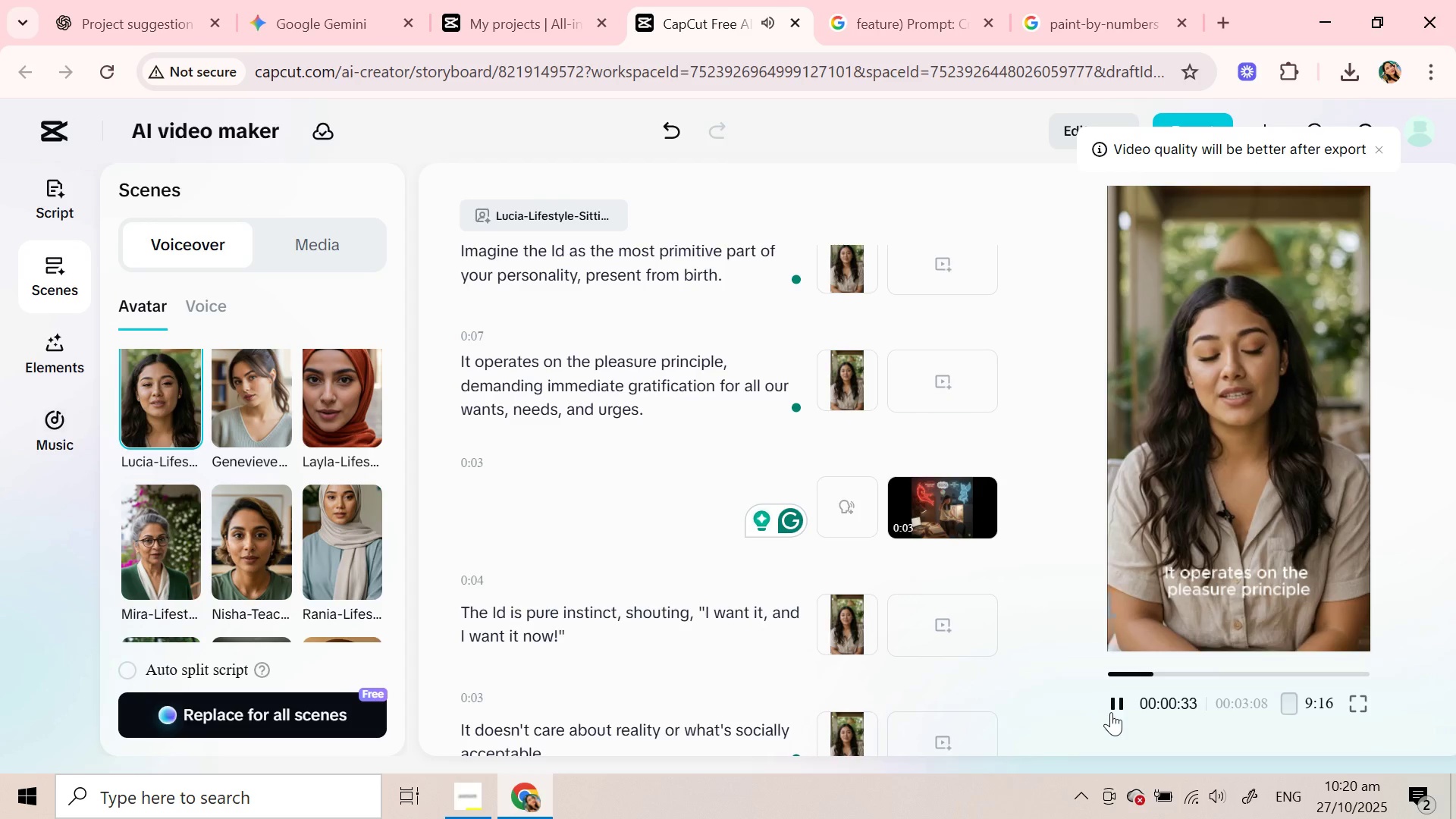 
left_click([1111, 712])
 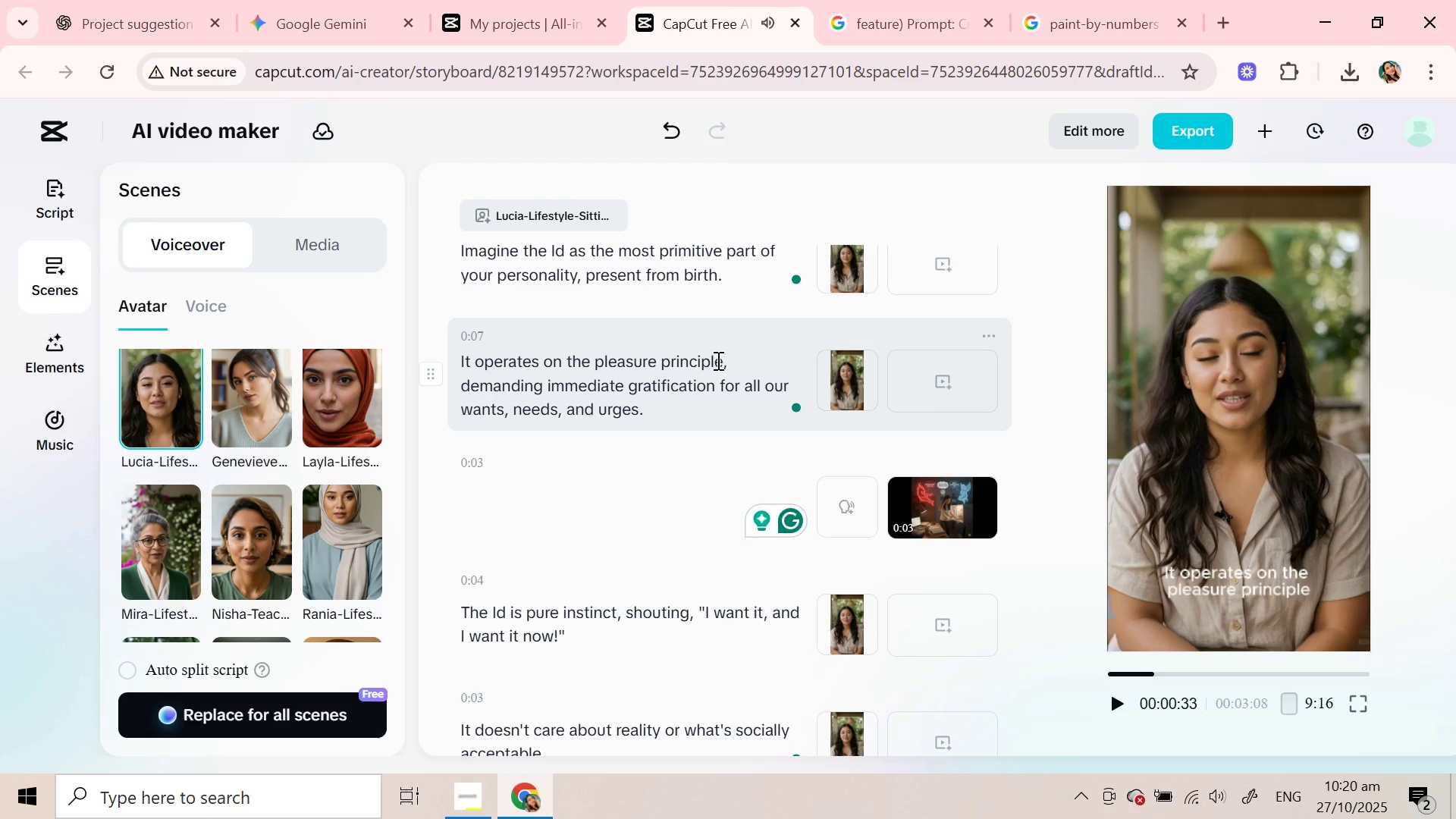 
left_click_drag(start_coordinate=[736, 361], to_coordinate=[754, 406])
 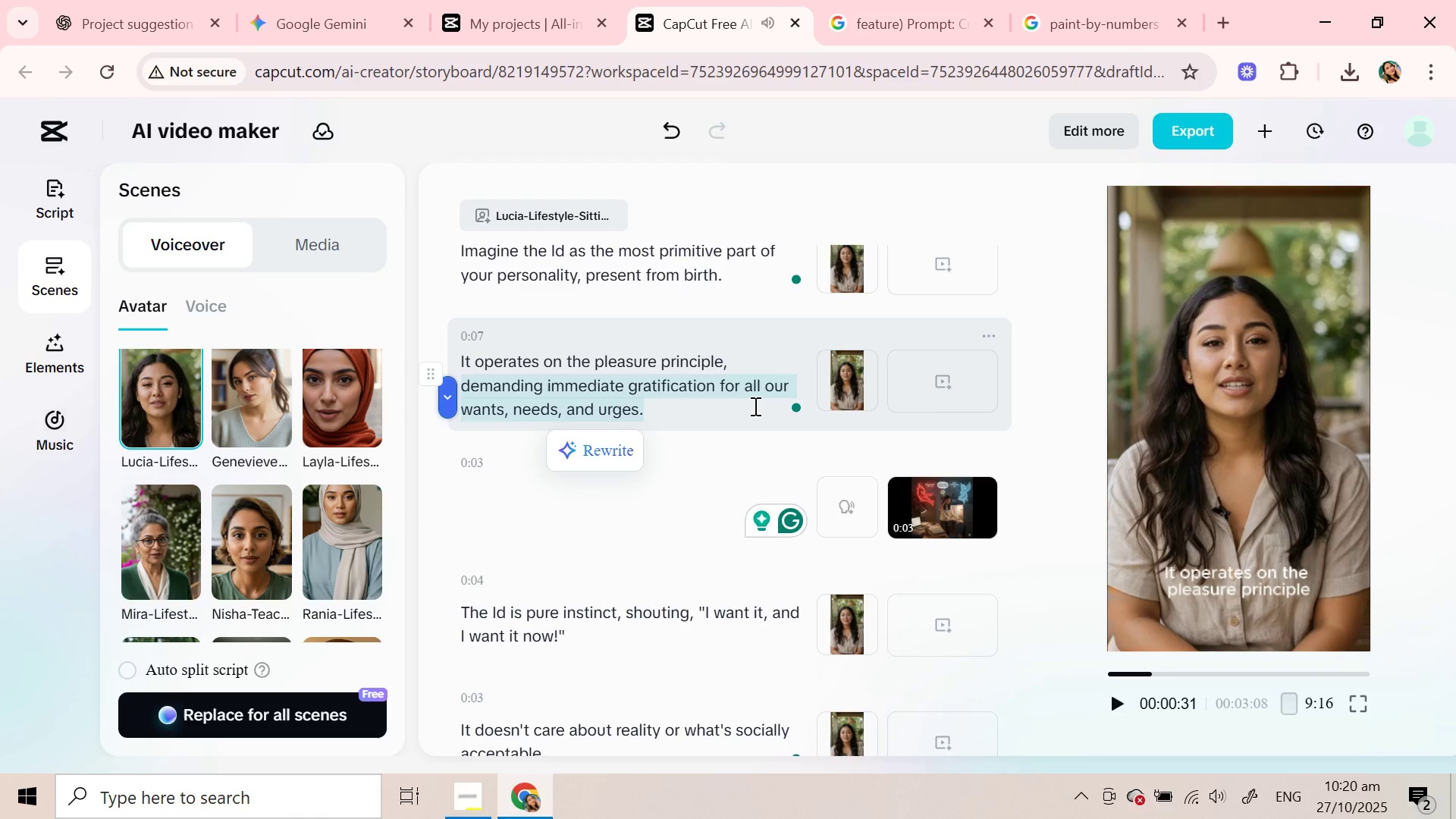 
key(Control+X)
 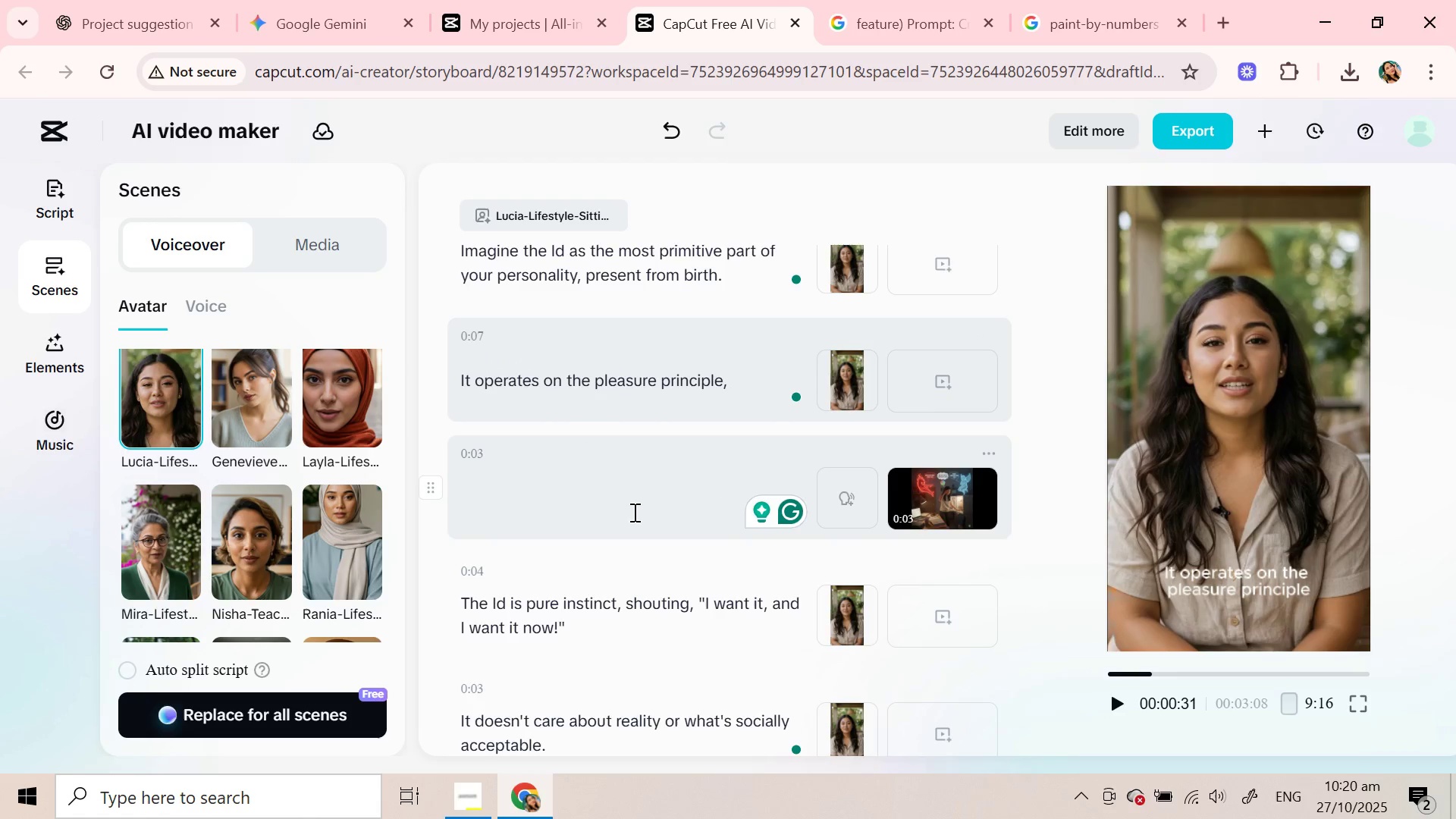 
left_click([633, 512])
 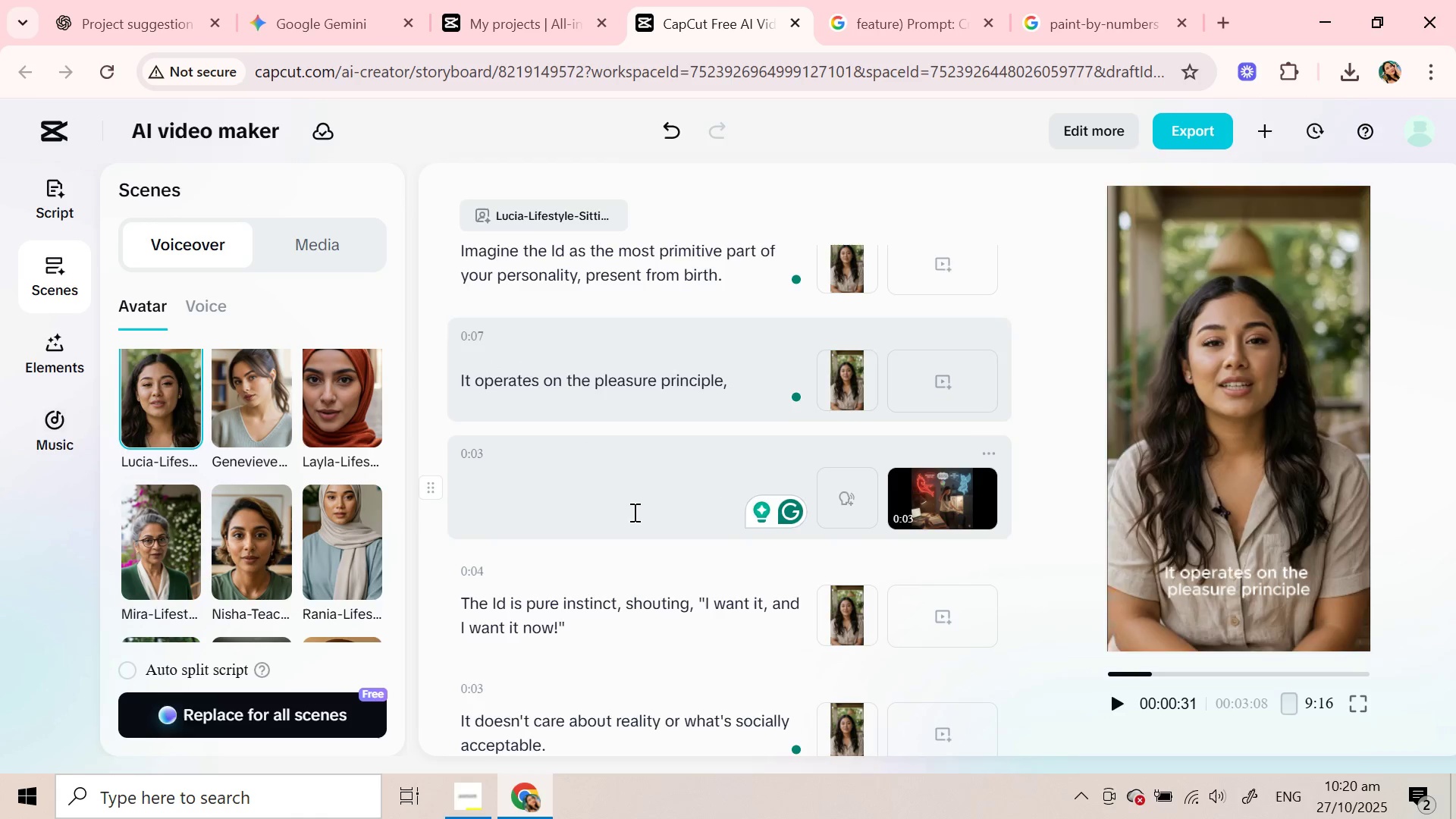 
key(Control+V)
 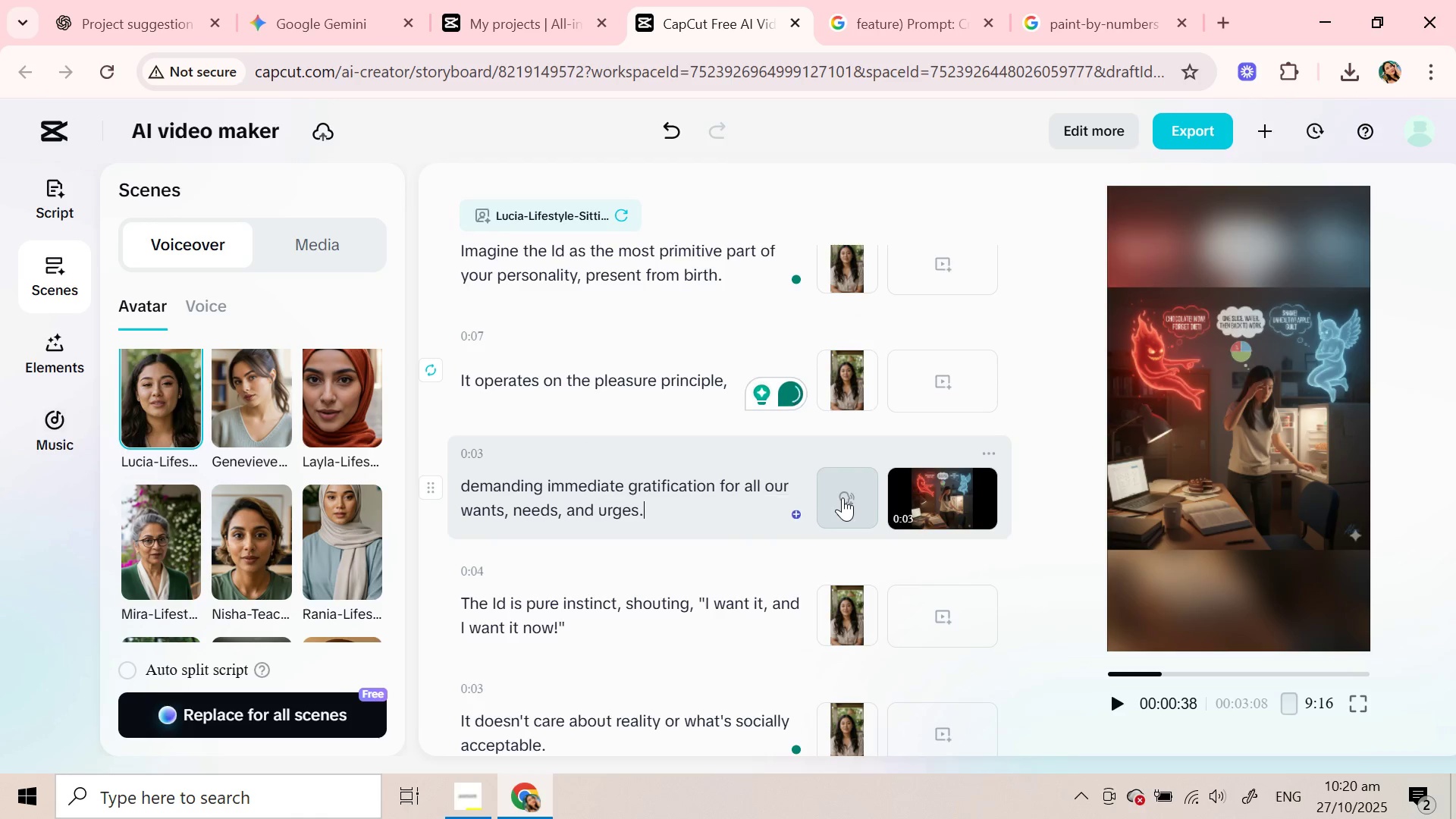 
left_click([843, 497])
 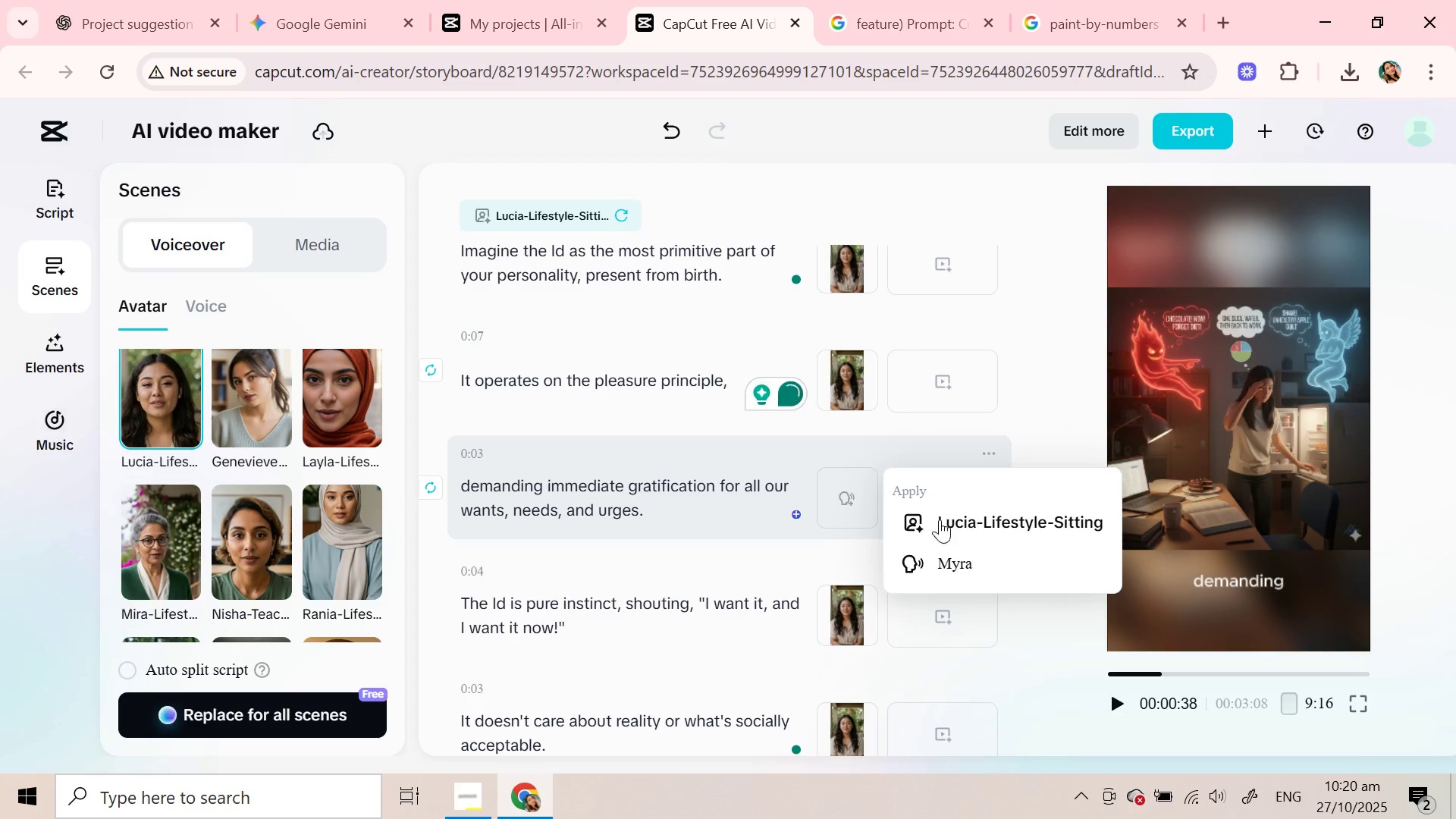 
left_click([940, 519])
 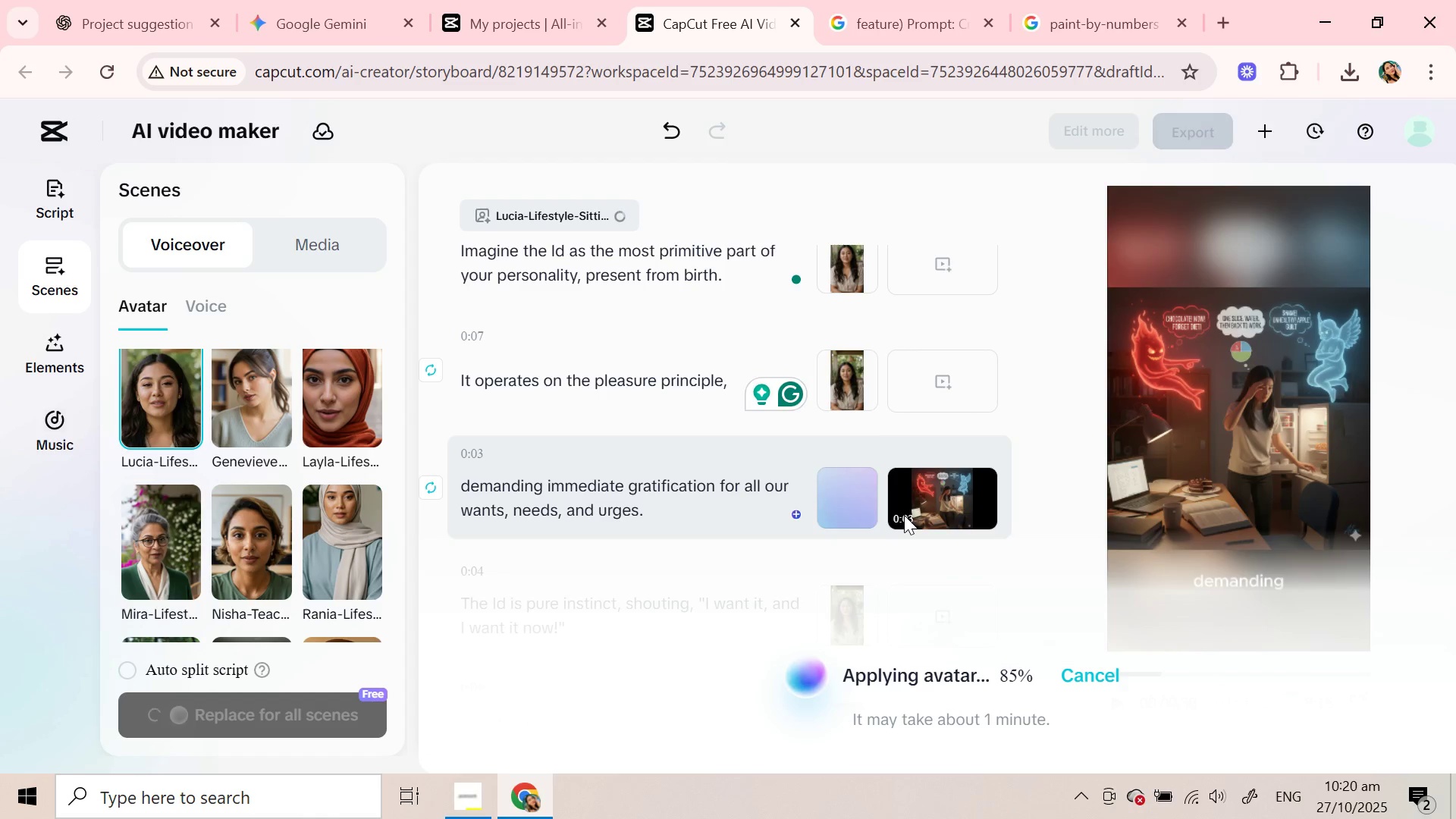 
wait(11.28)
 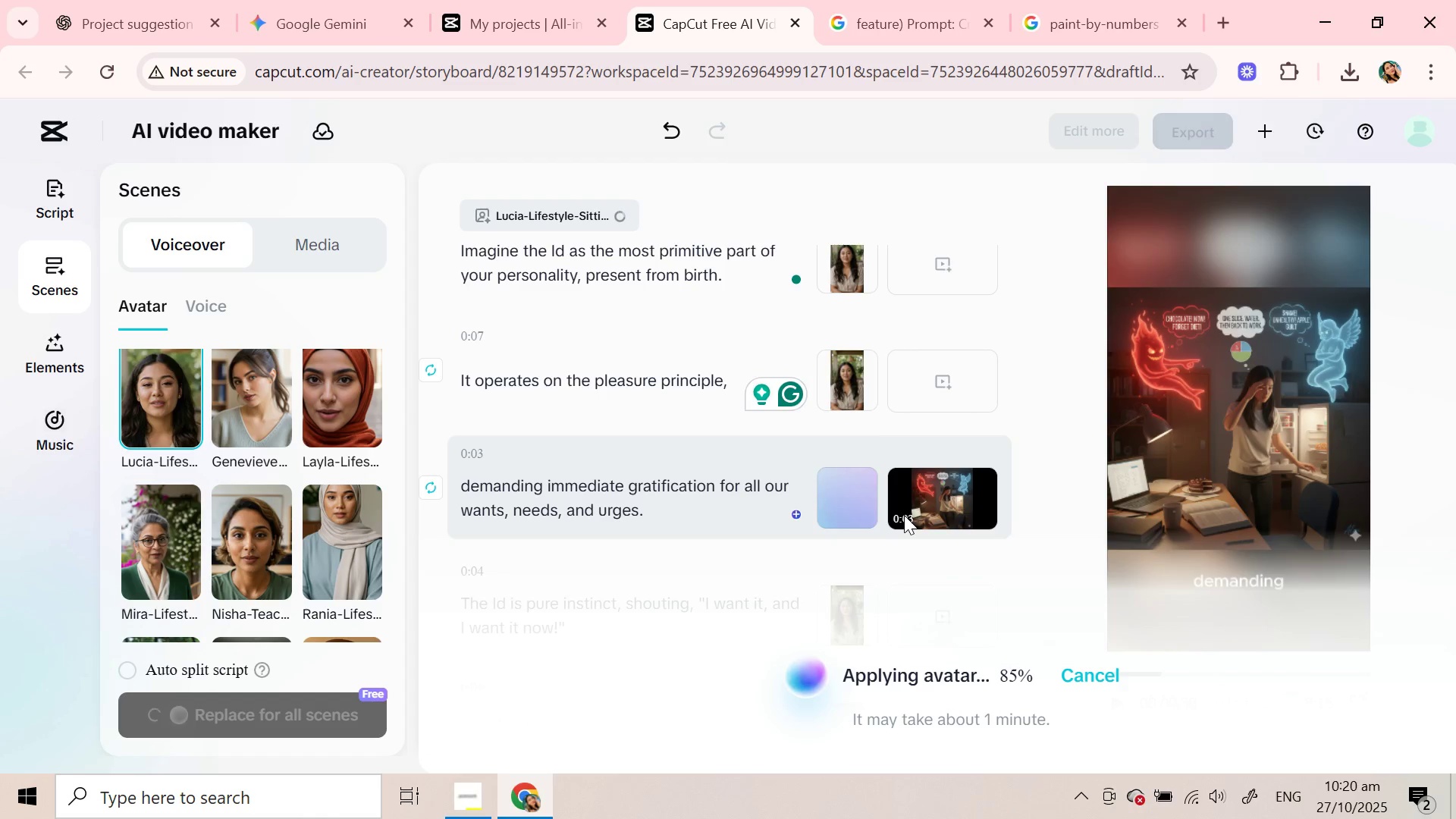 
mouse_move([766, 637])
 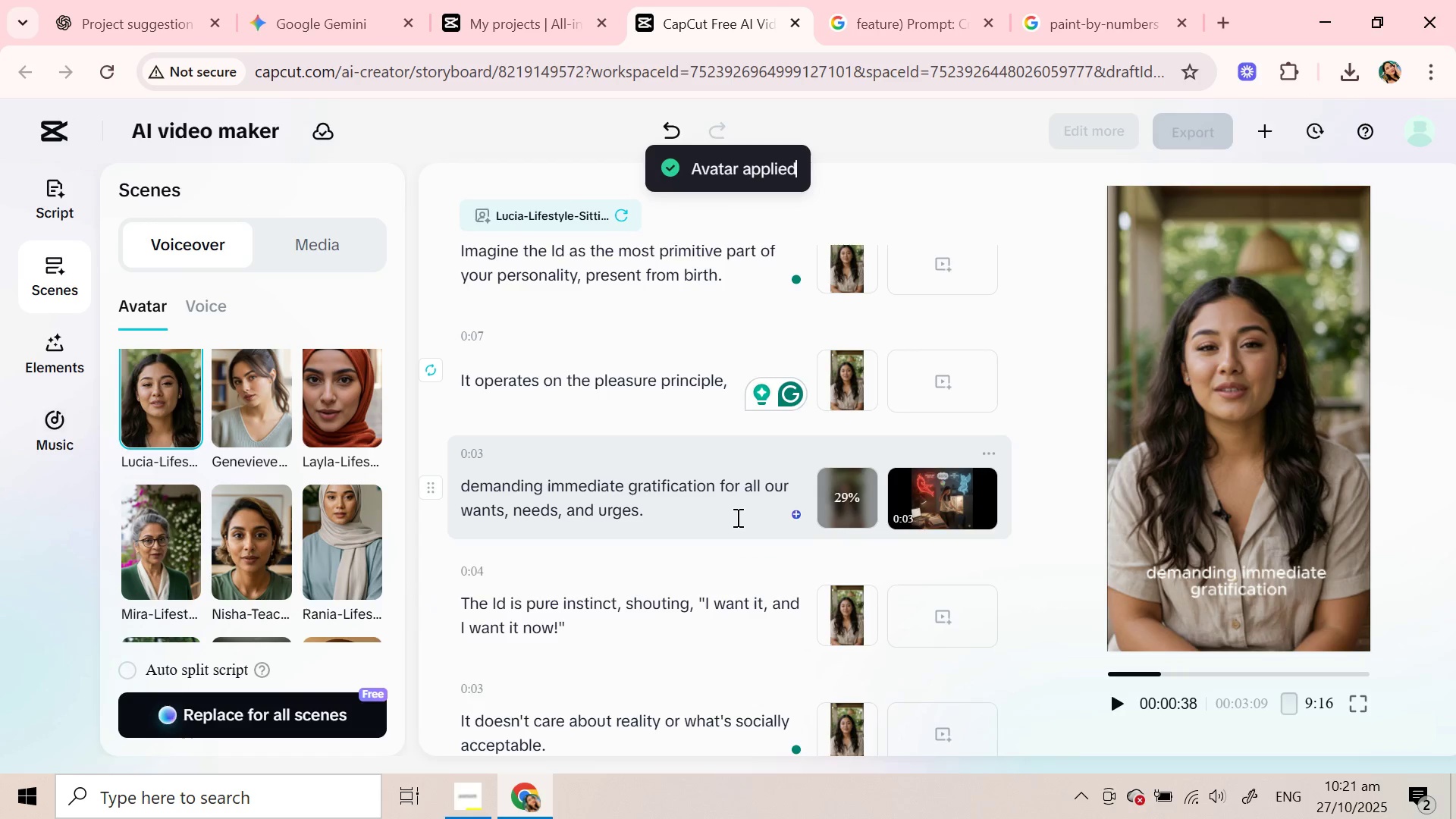 
scroll: coordinate [736, 520], scroll_direction: none, amount: 0.0
 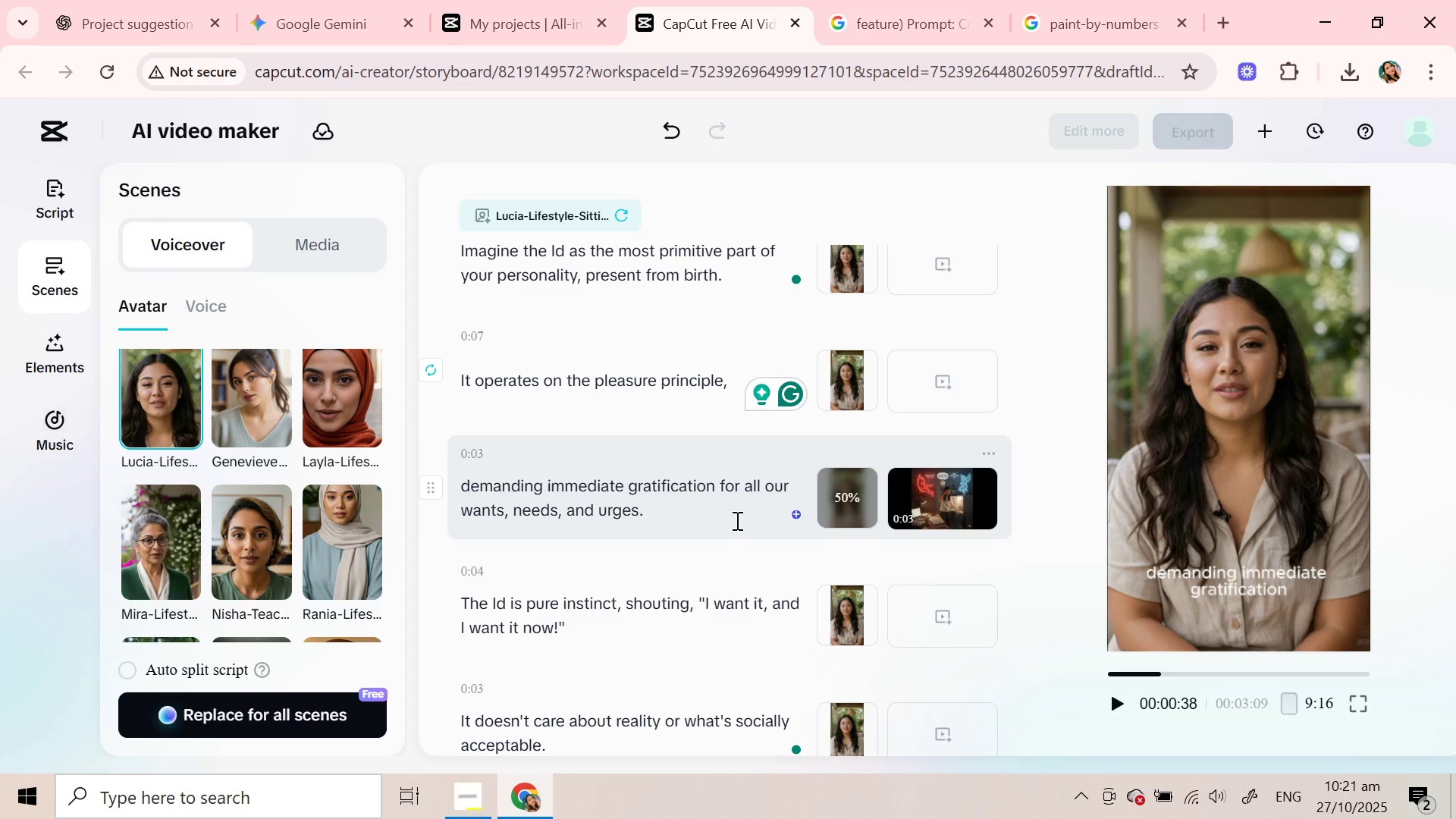 
wait(7.65)
 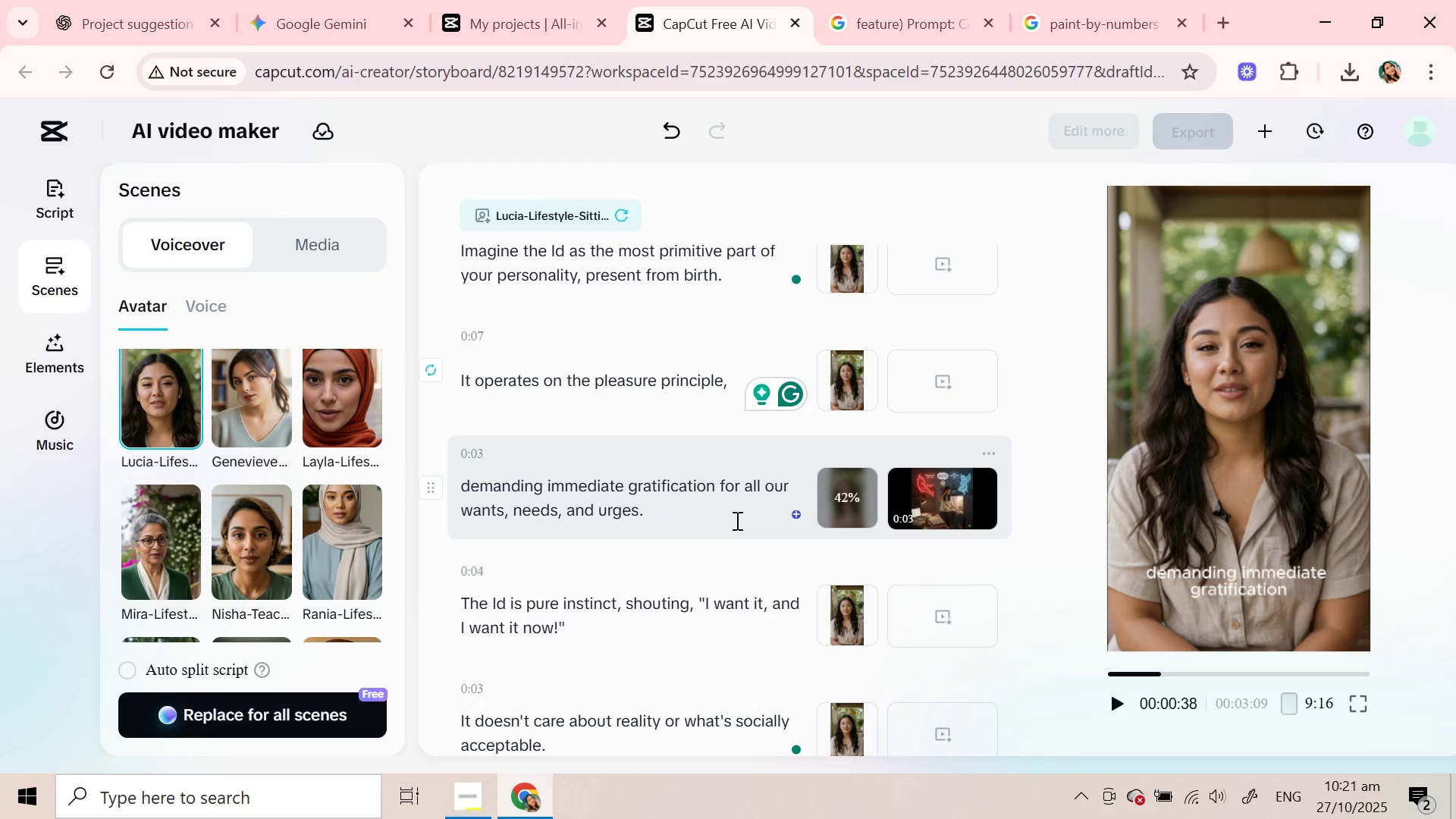 
scroll: coordinate [736, 520], scroll_direction: up, amount: 4.0
 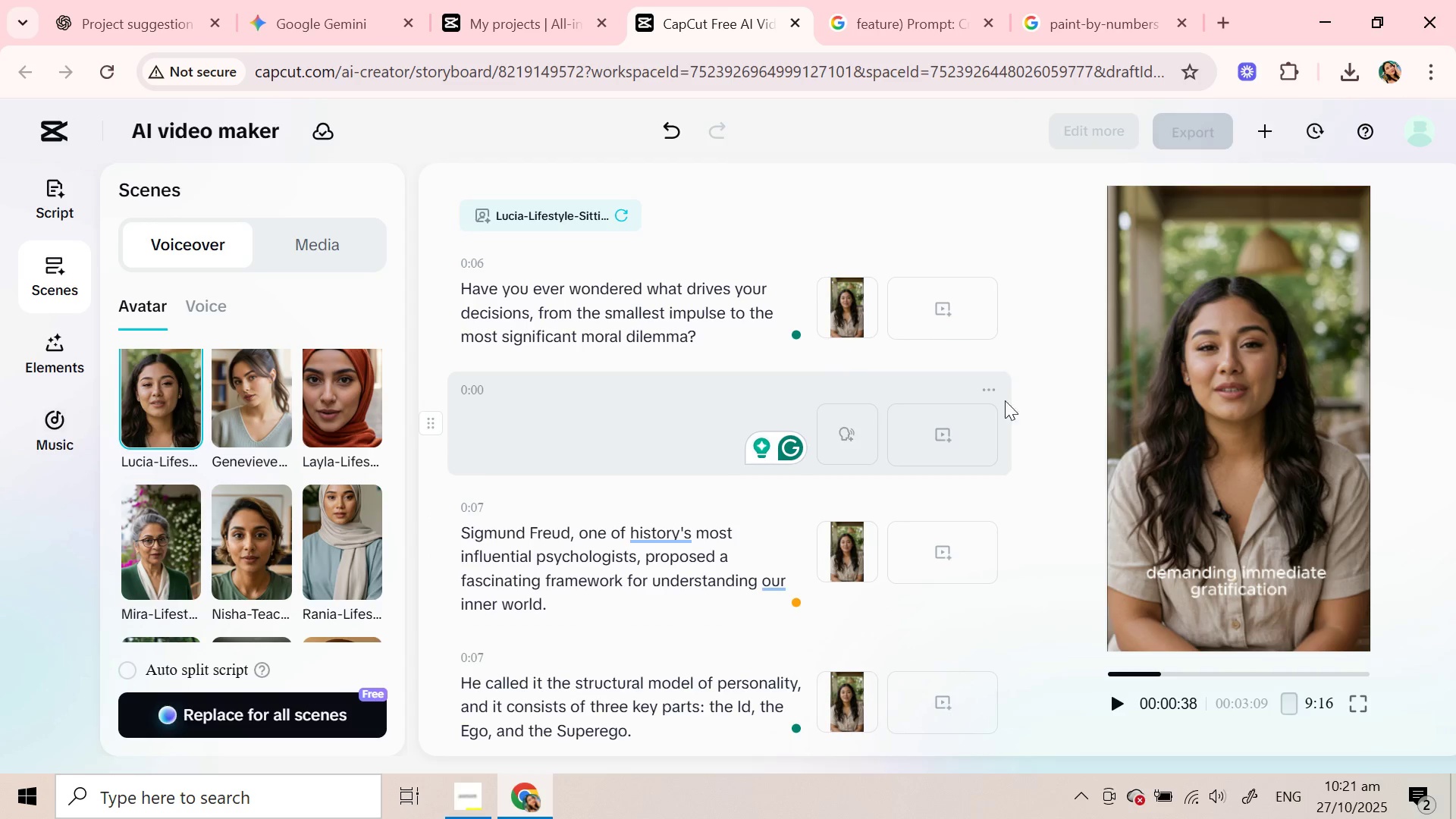 
left_click([993, 390])
 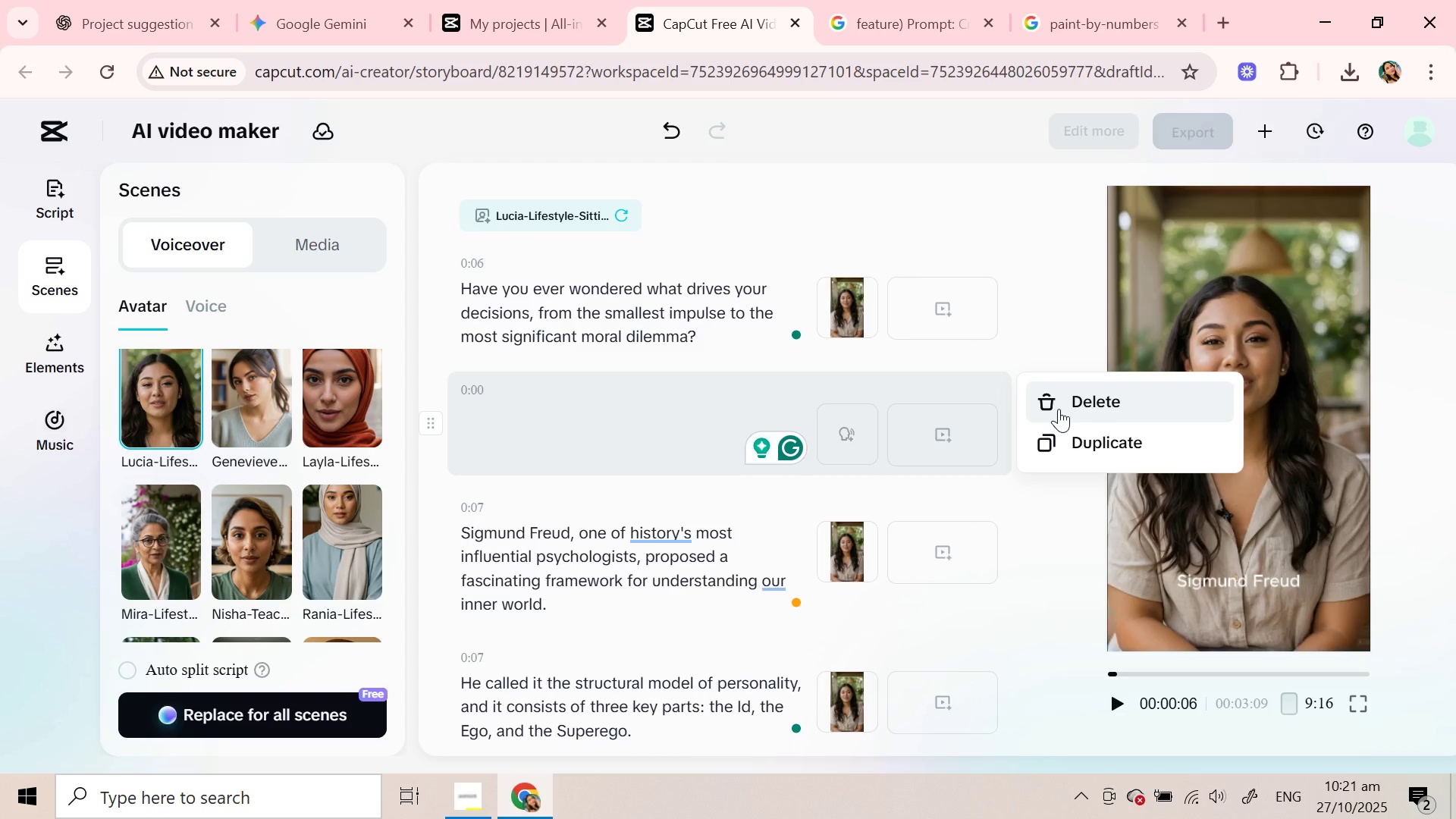 
left_click([1059, 409])
 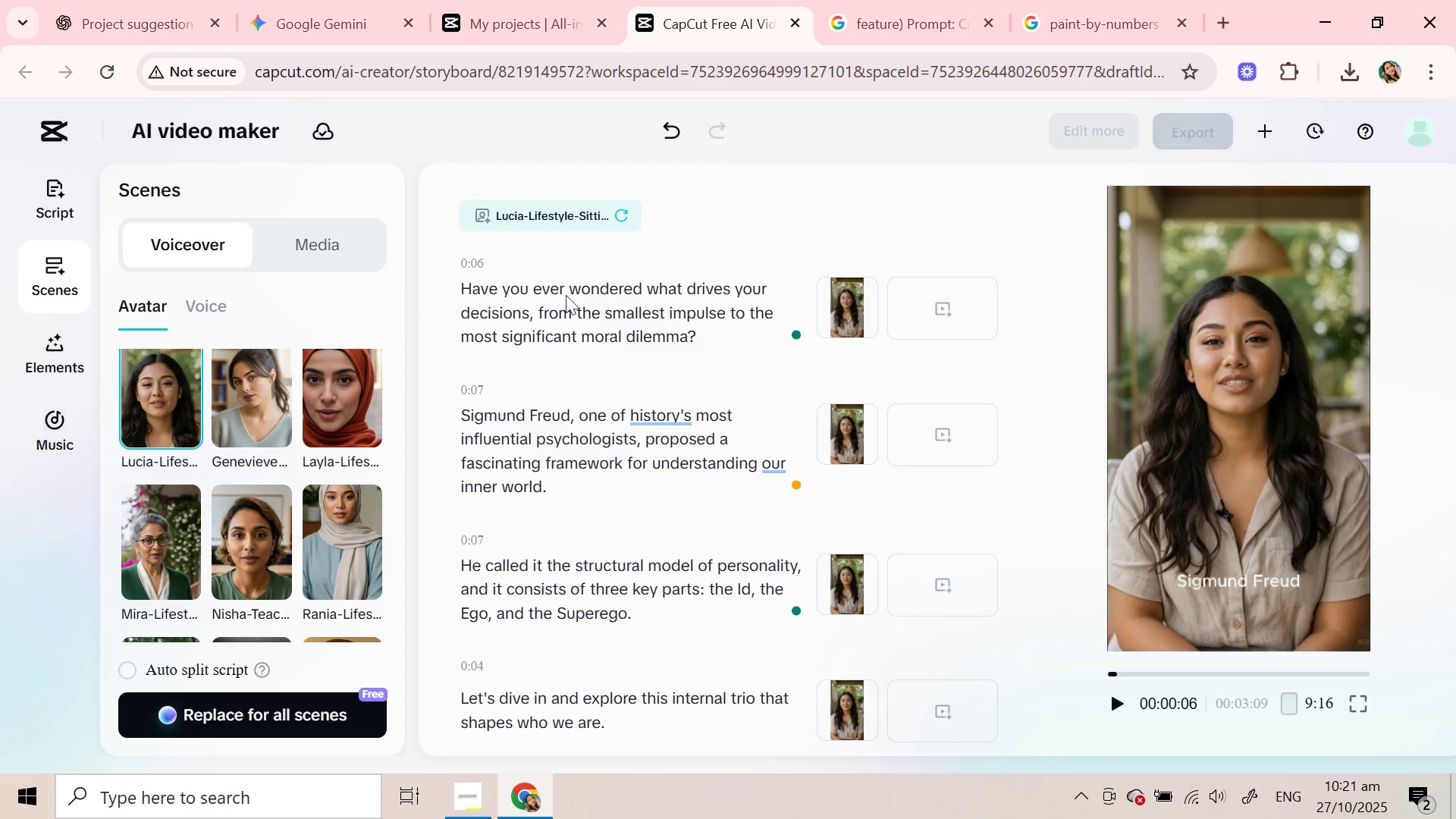 
left_click([597, 295])
 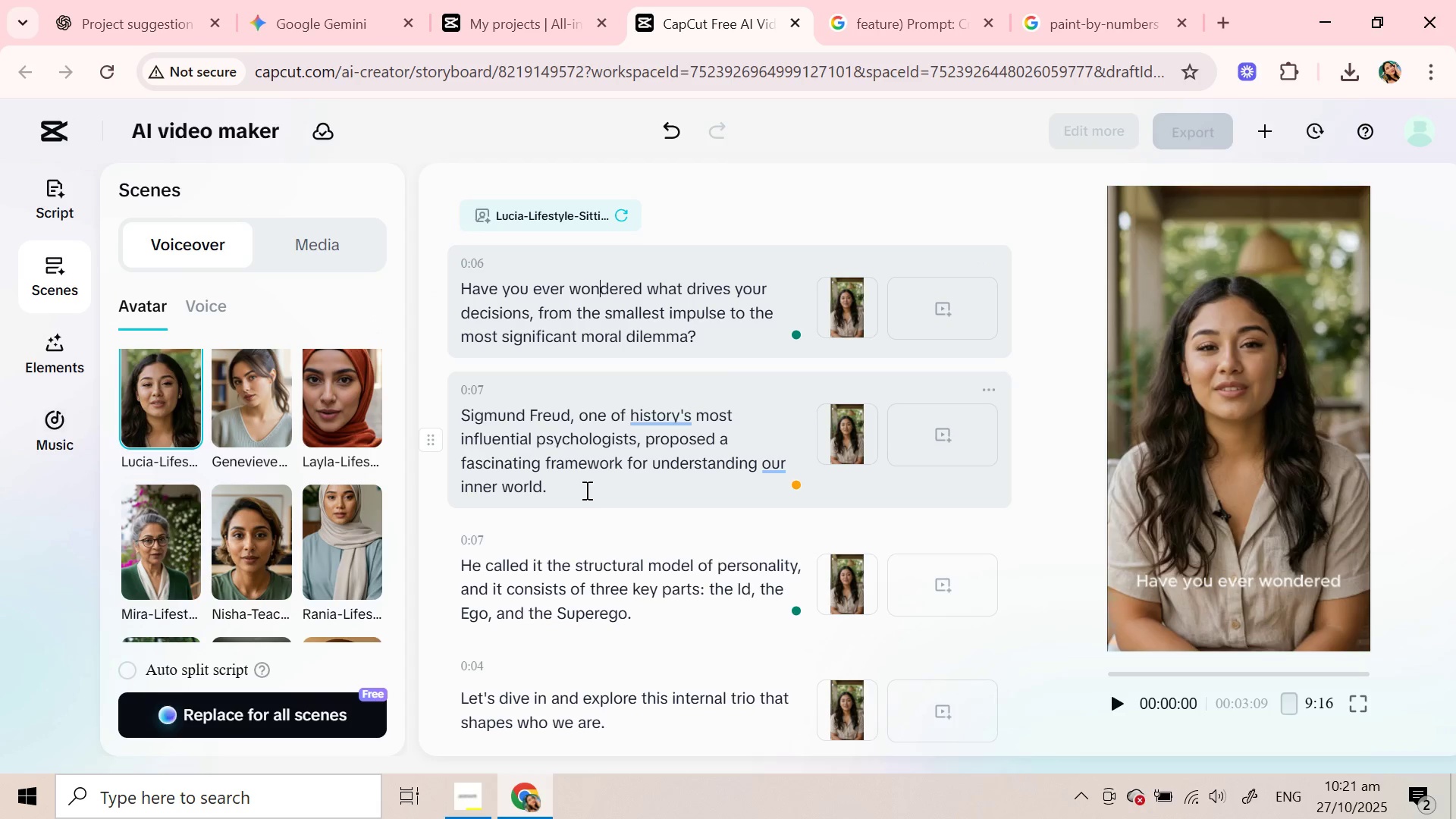 
left_click([582, 467])
 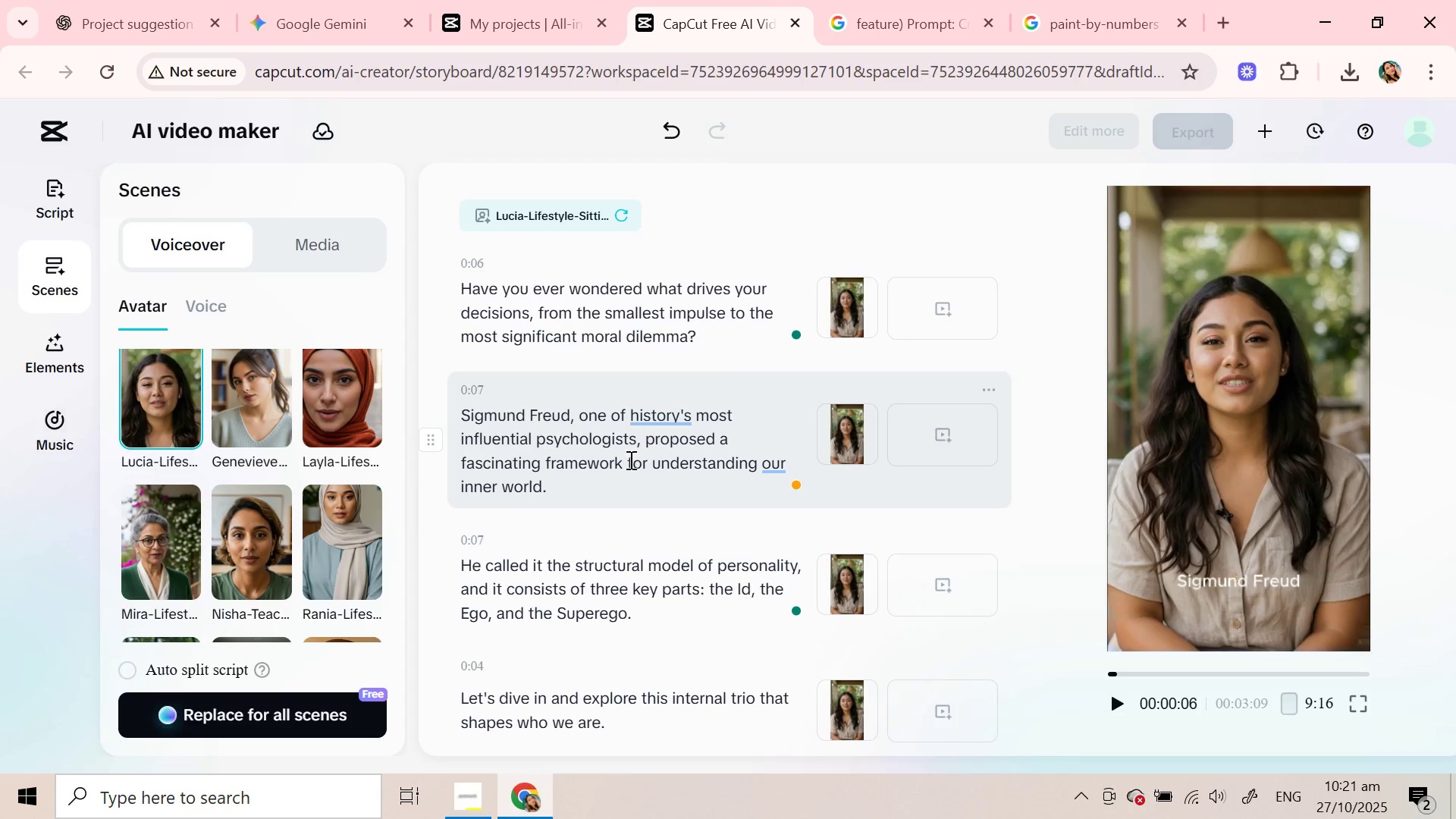 
scroll: coordinate [627, 466], scroll_direction: down, amount: 1.0
 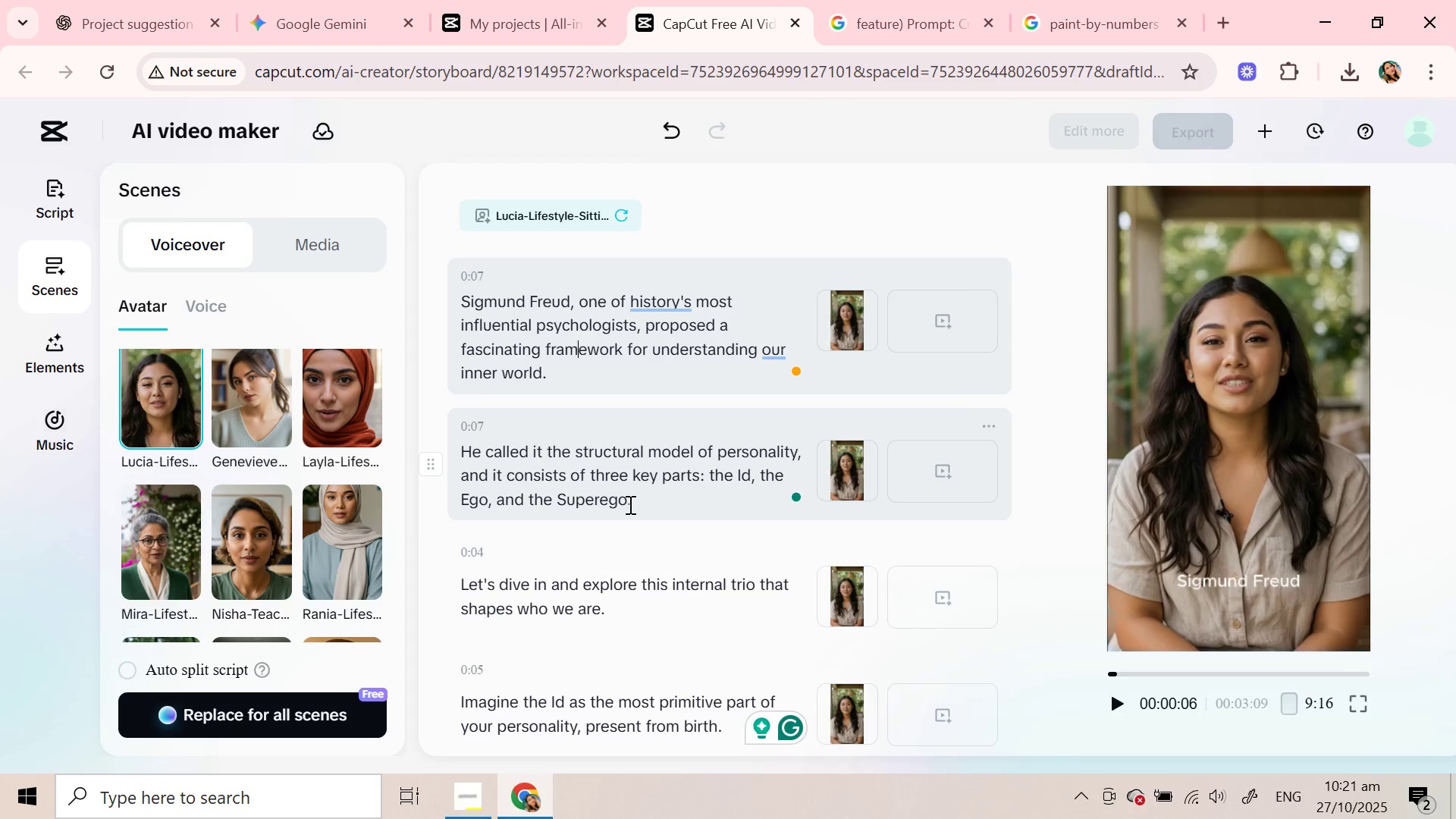 
left_click([629, 504])
 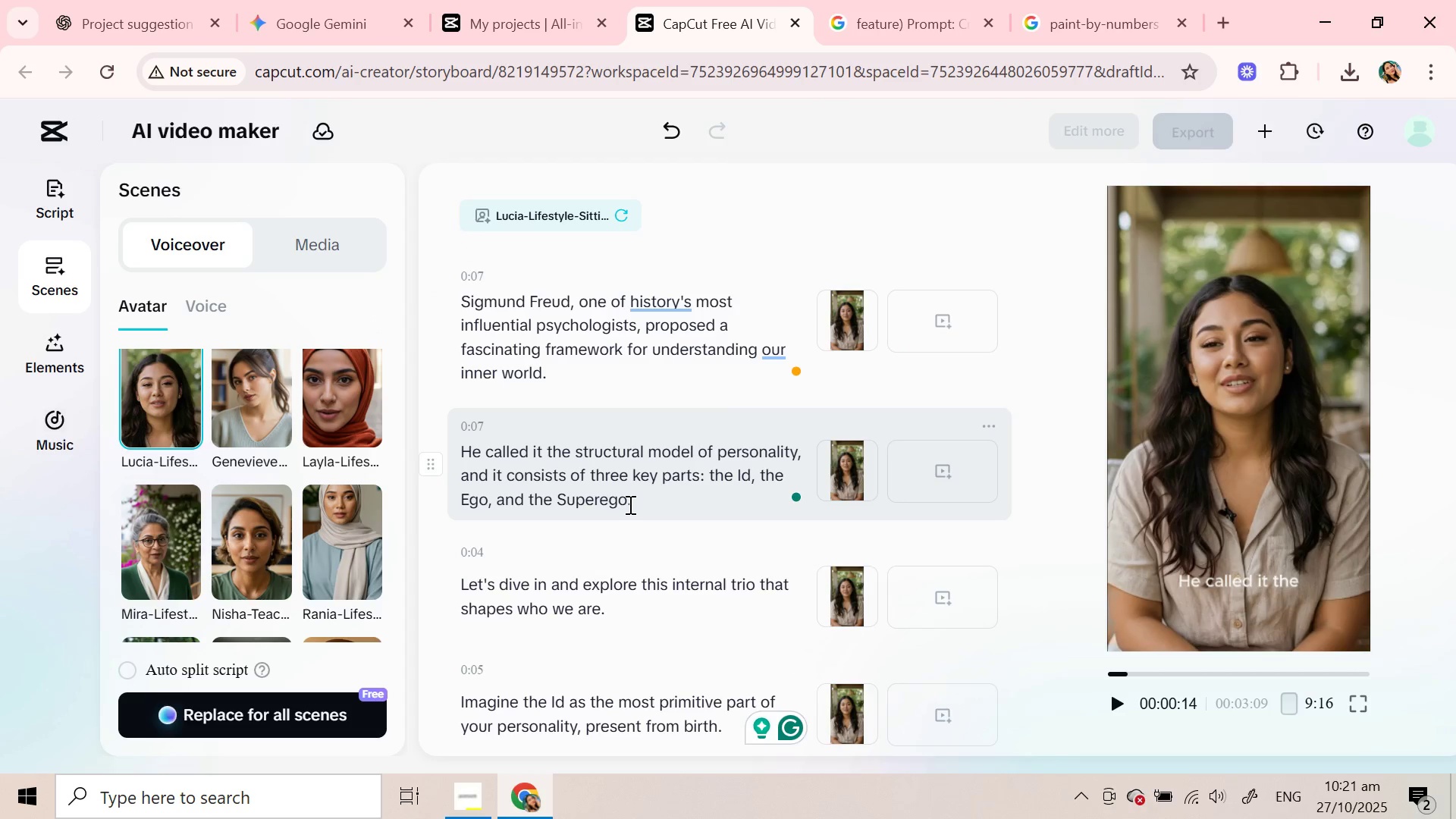 
left_click_drag(start_coordinate=[629, 504], to_coordinate=[545, 443])
 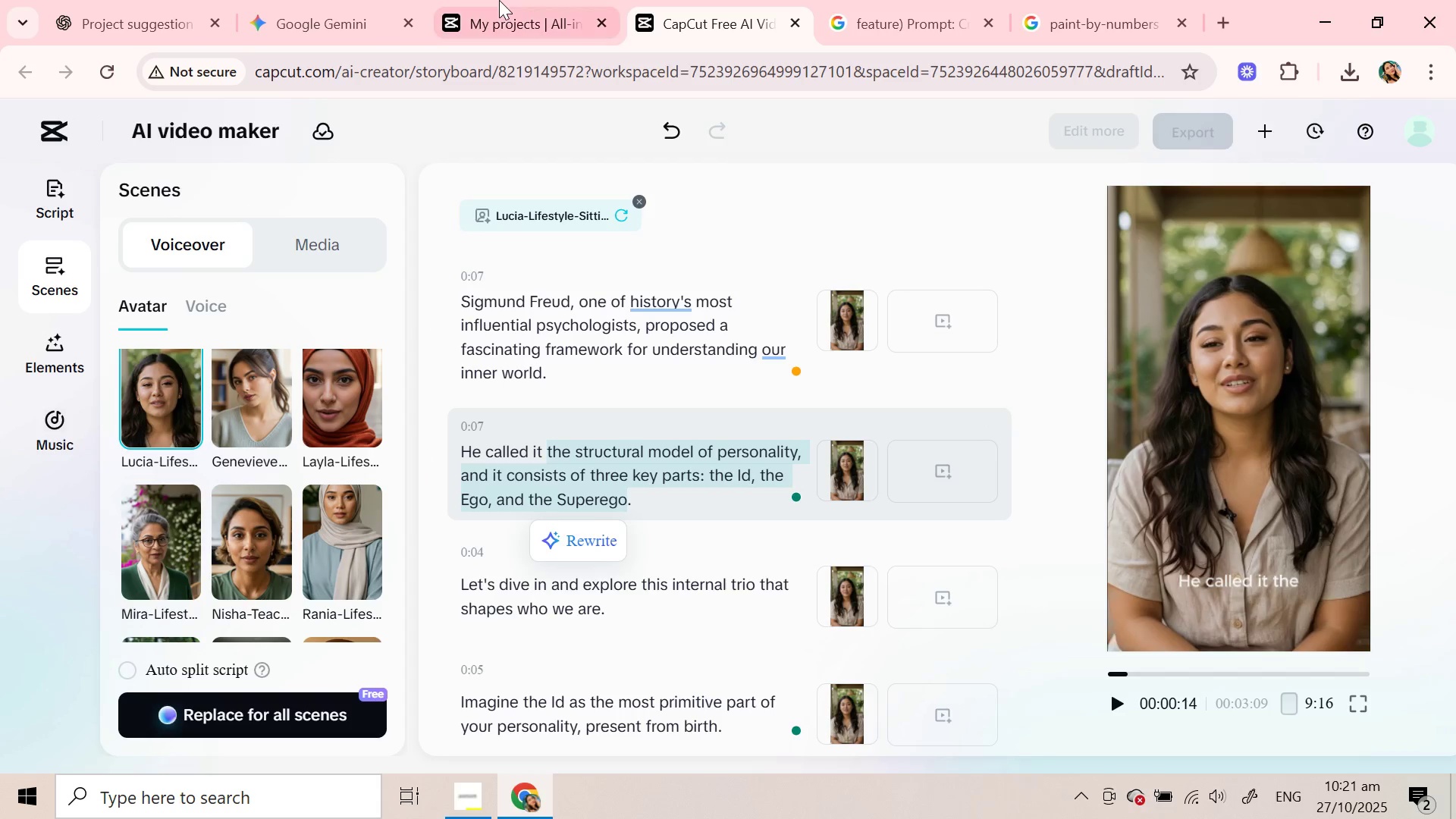 
key(Control+C)
 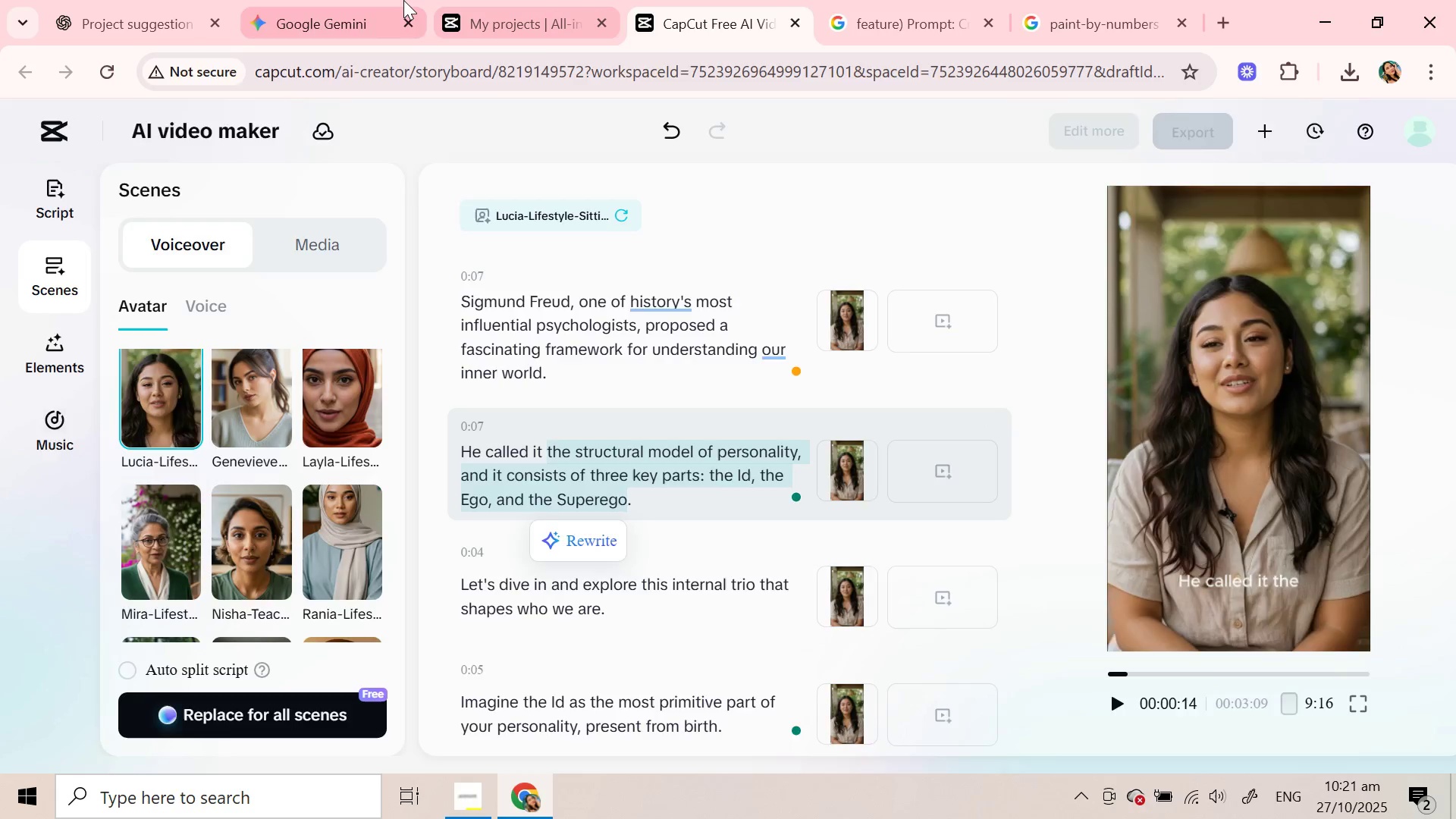 
left_click([403, 0])
 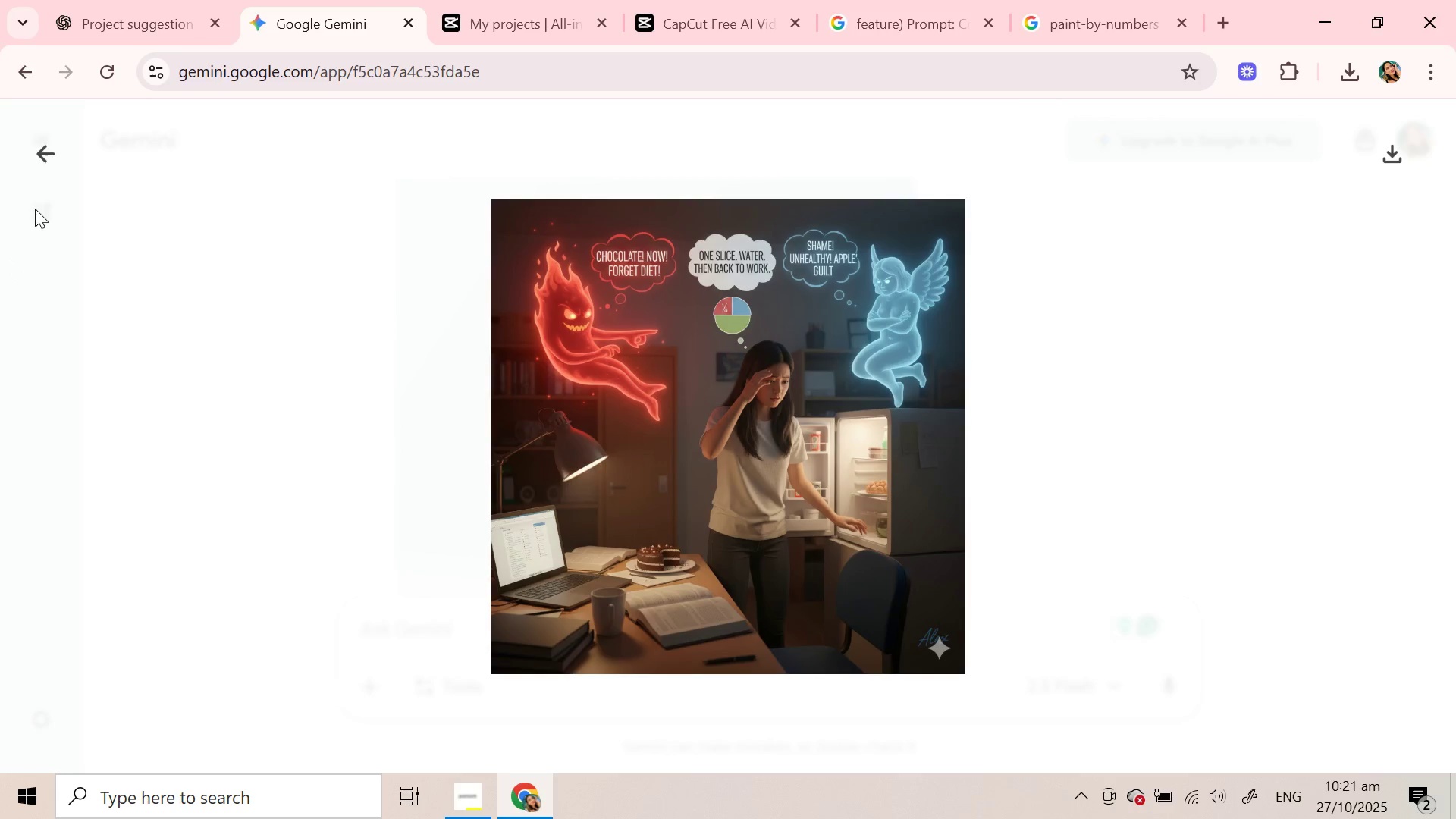 
left_click([44, 144])
 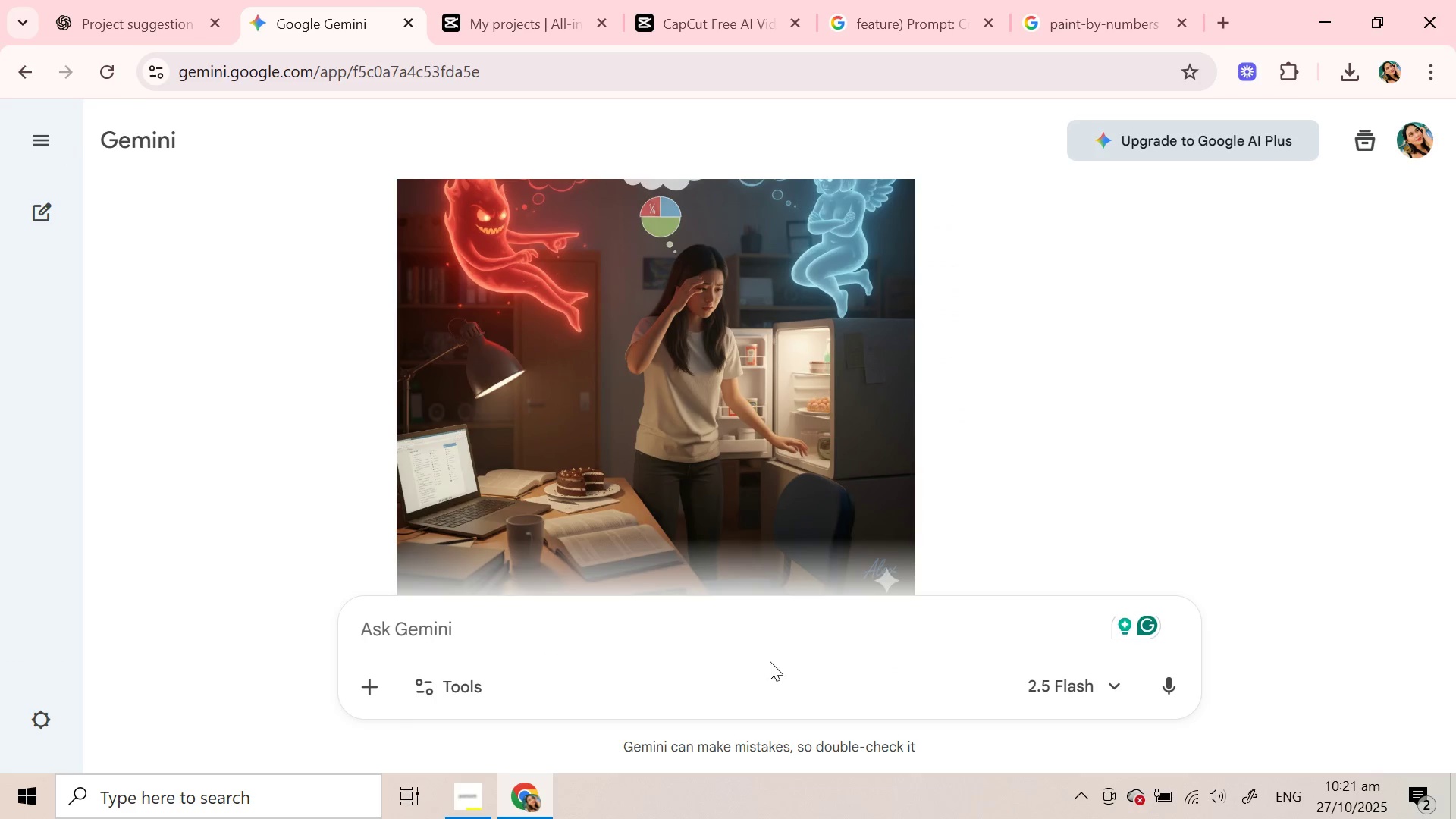 
left_click([767, 652])
 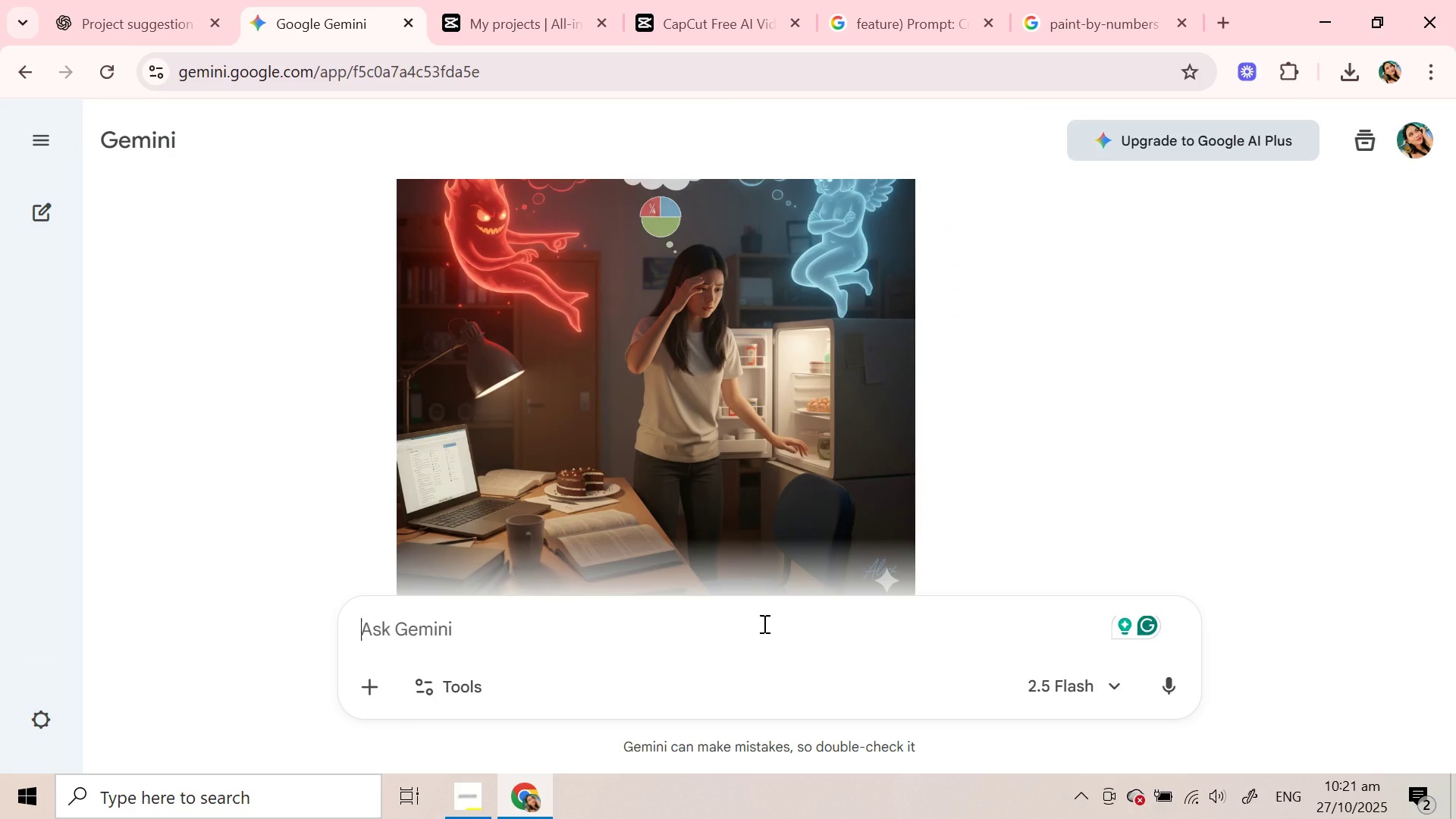 
type(creat a )
key(Backspace)
type(n illustration oho6t tht shoiws)
key(Backspace)
key(Backspace)
type(w)
key(Backspace)
key(Backspace)
type(ws: )
 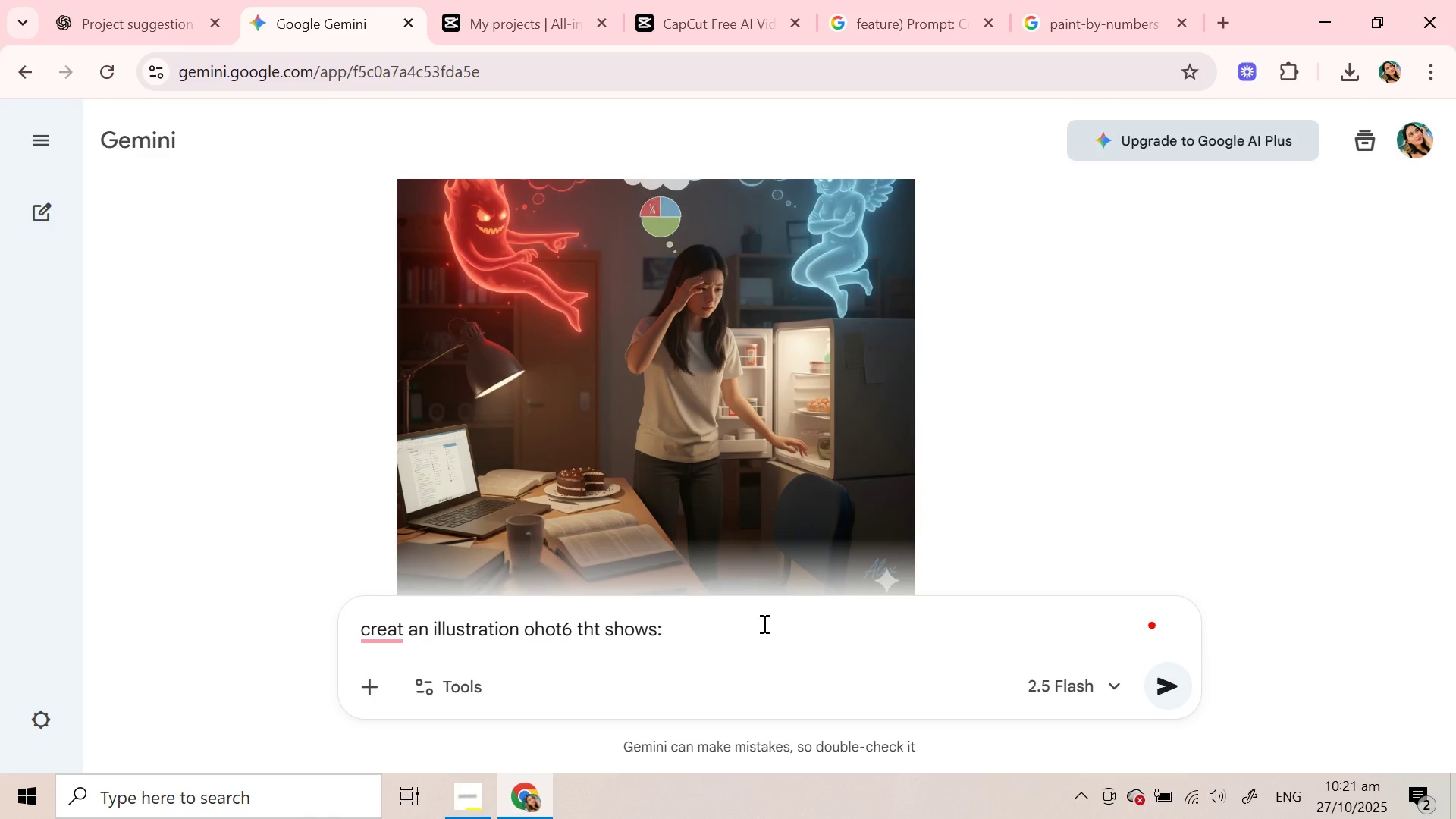 
key(Control+V)
 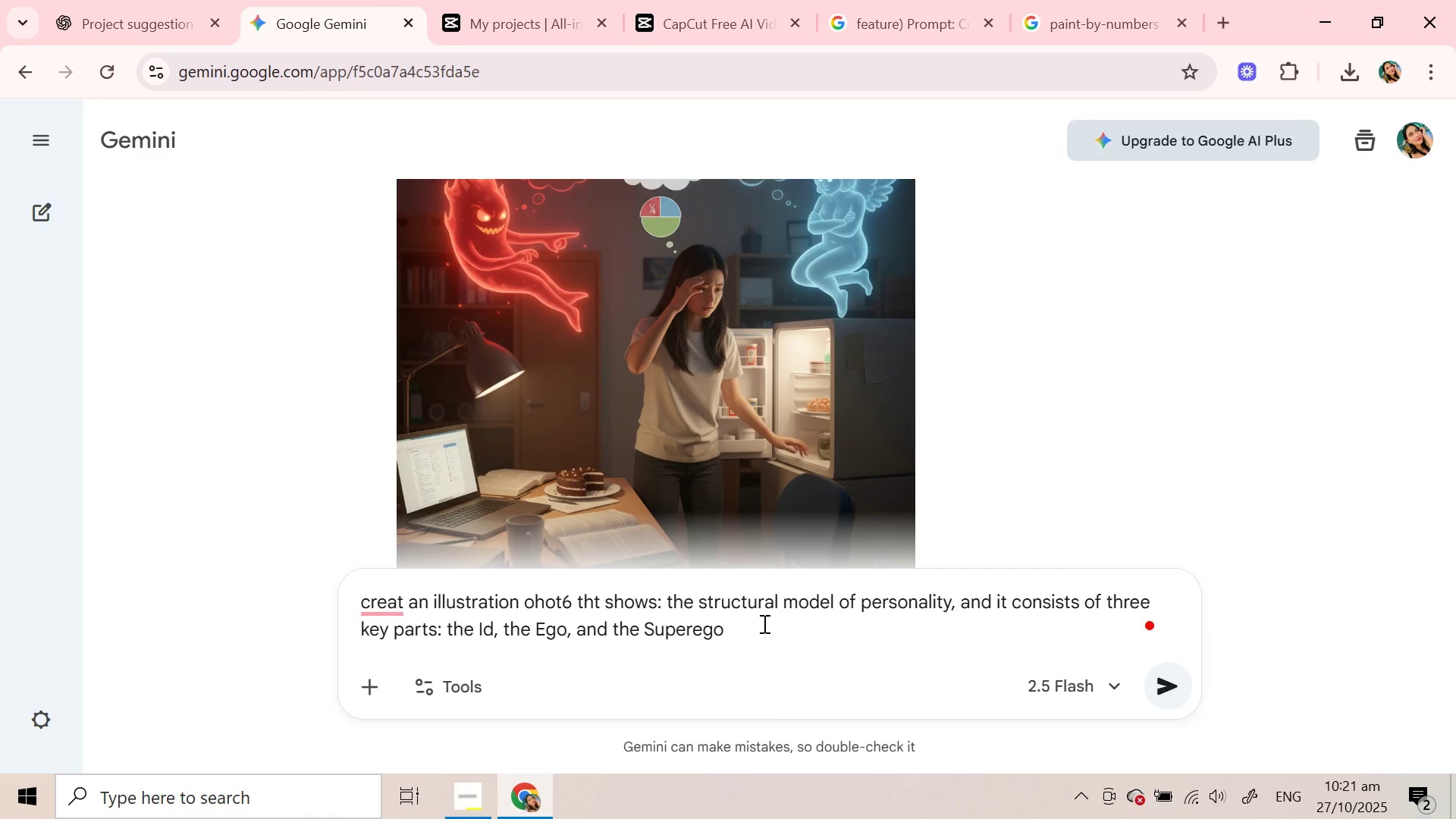 
key(Enter)
 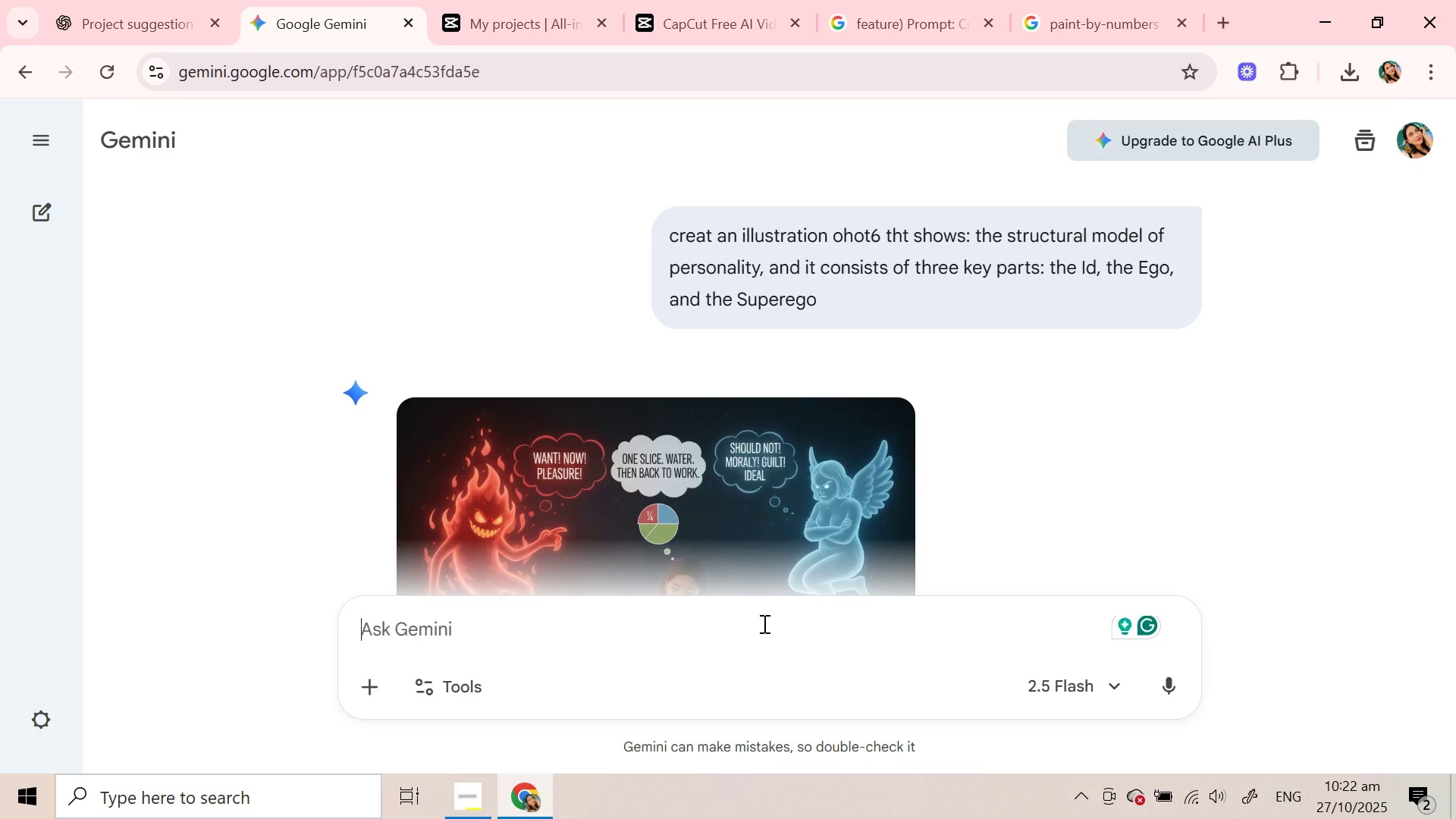 
wait(44.59)
 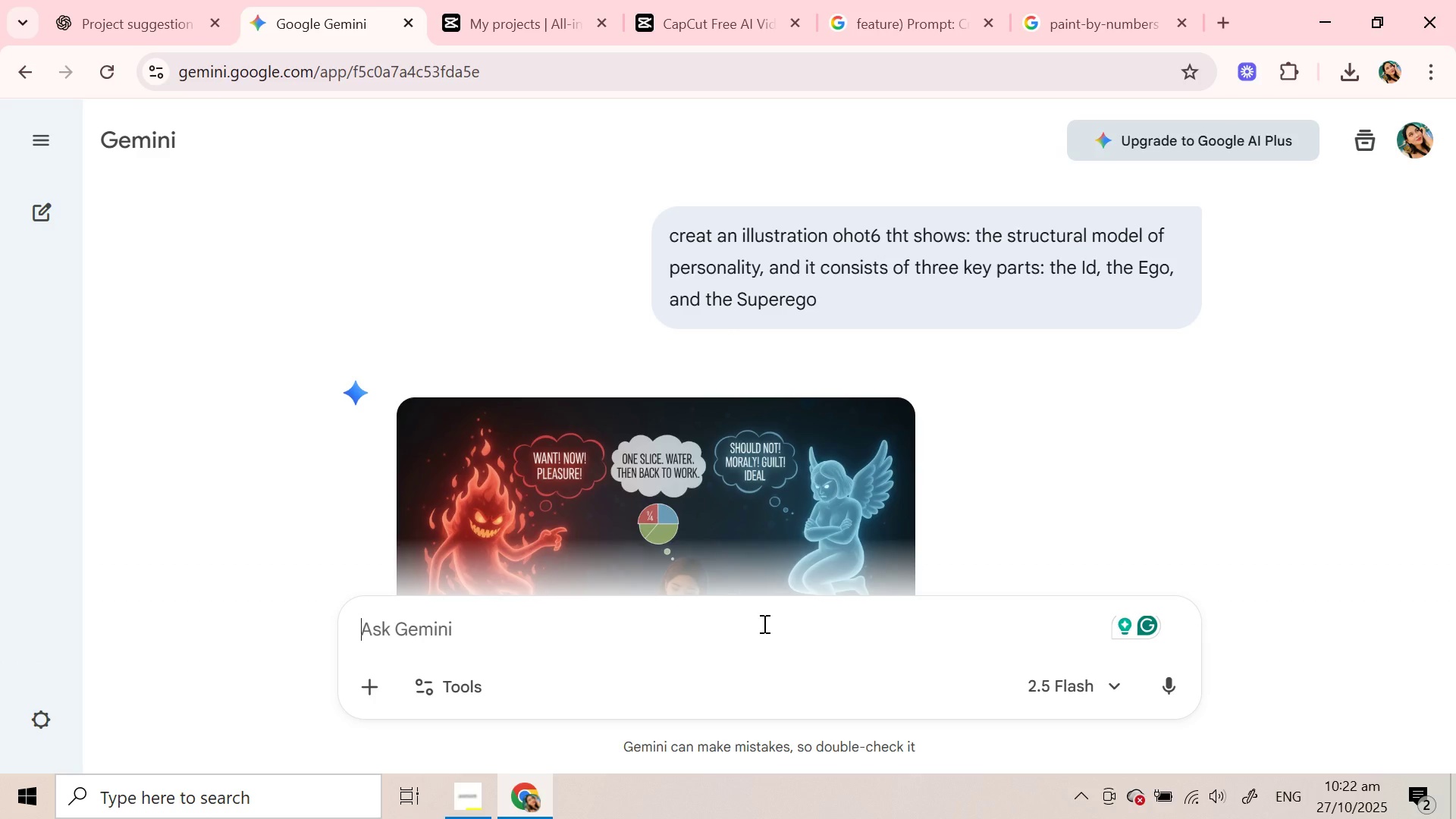 
scroll: coordinate [794, 491], scroll_direction: down, amount: 4.0
 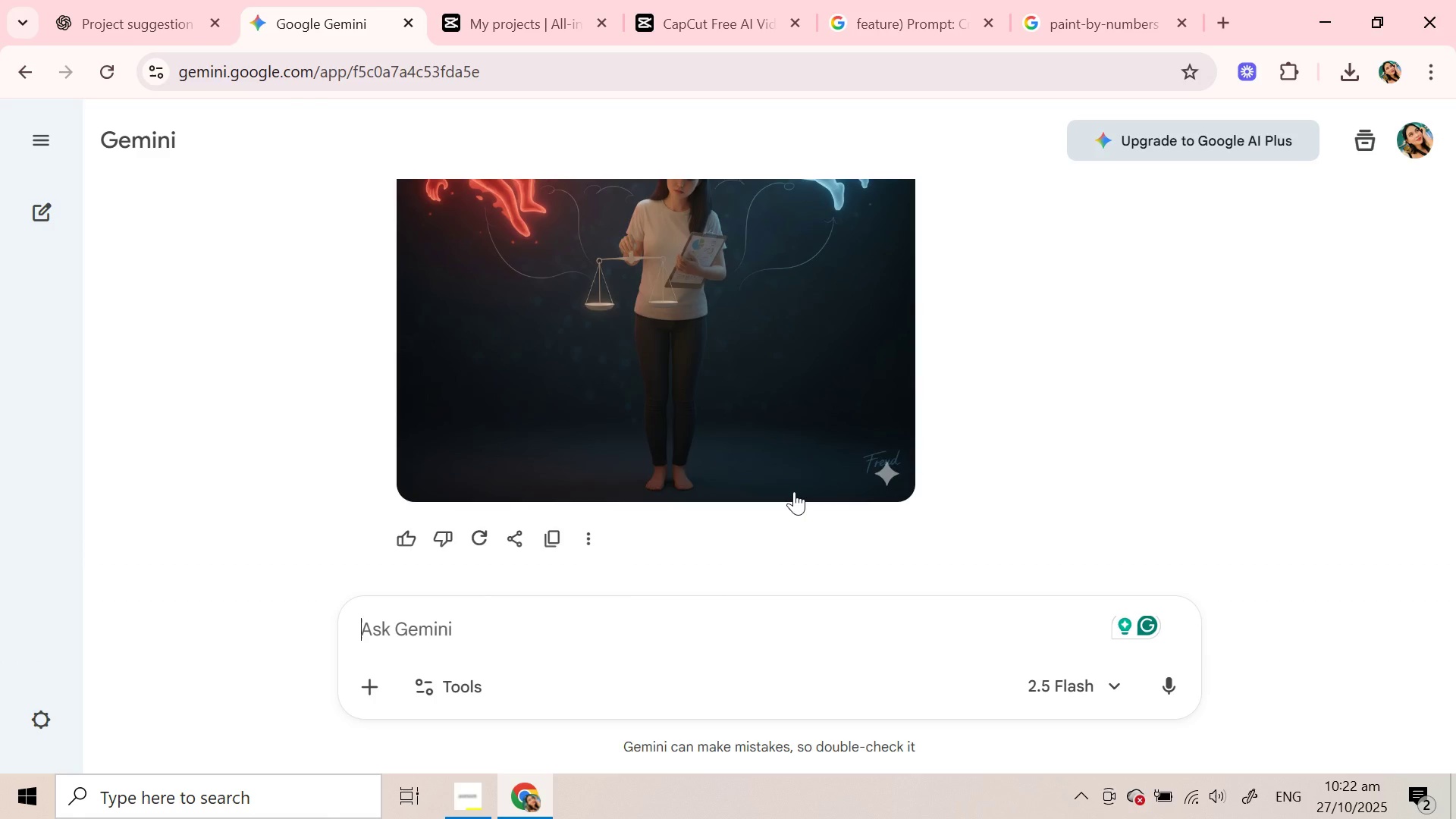 
scroll: coordinate [794, 491], scroll_direction: up, amount: 3.0
 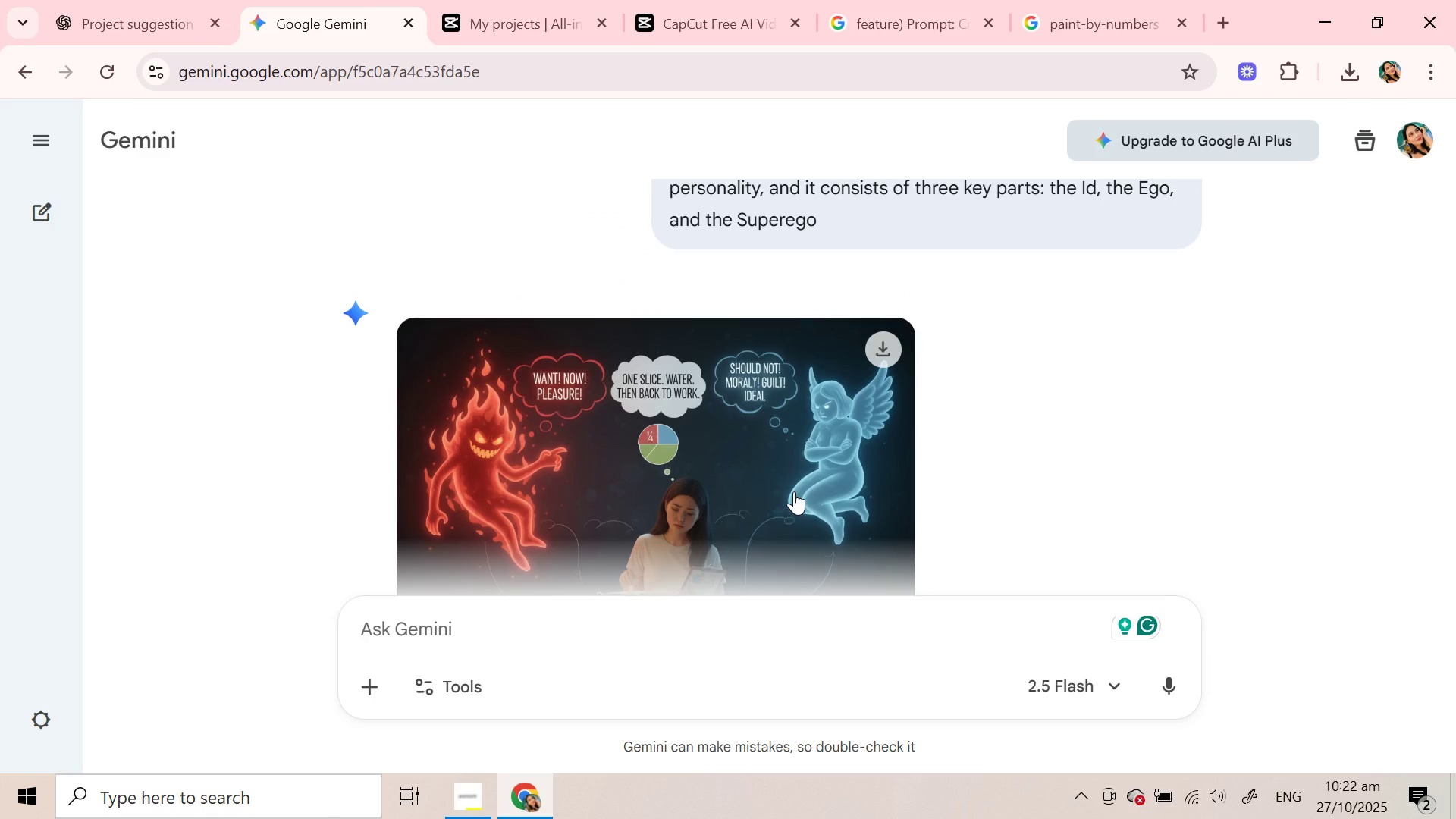 
scroll: coordinate [794, 491], scroll_direction: down, amount: 4.0
 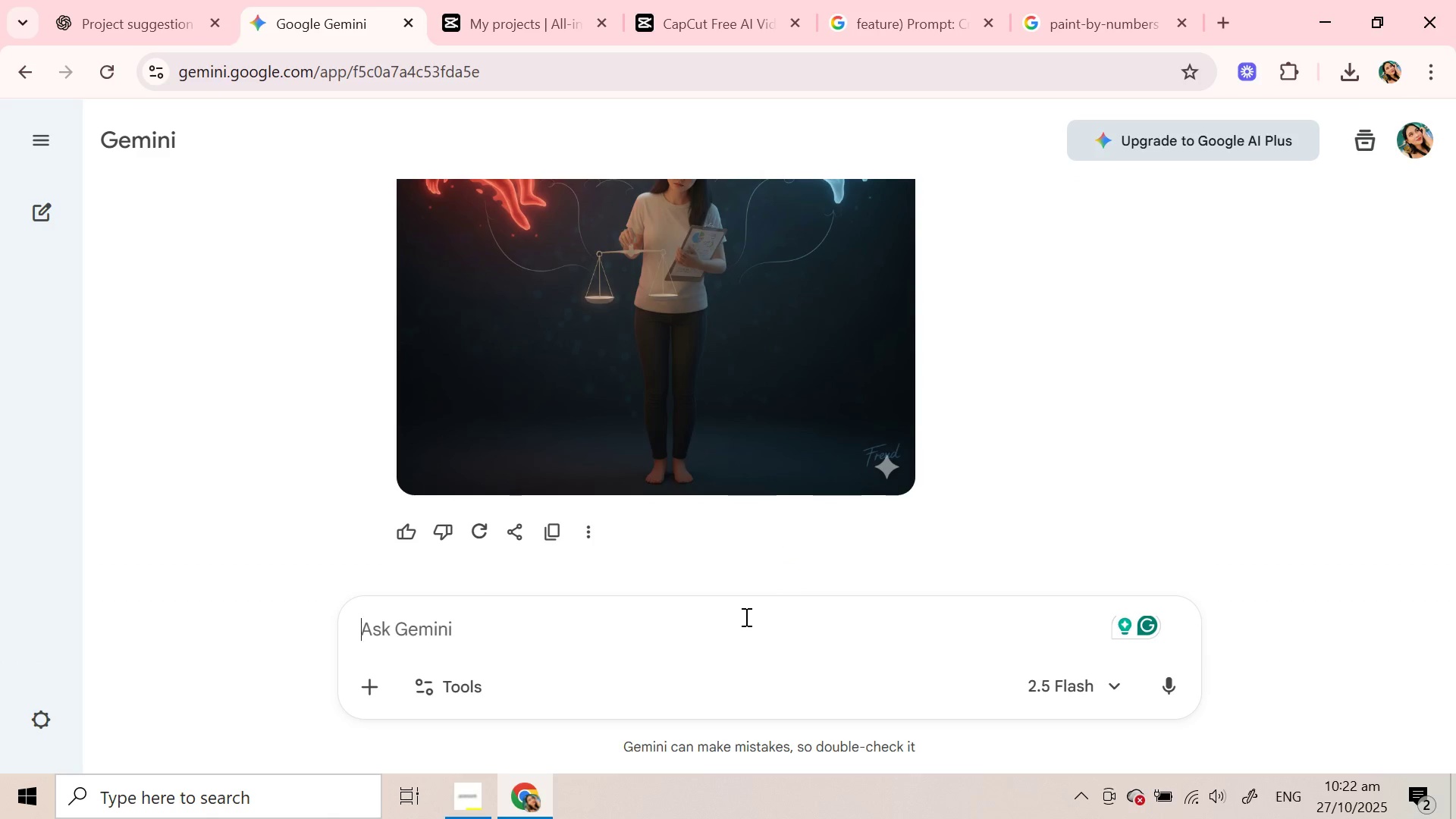 
type(another phot not the same as before)
 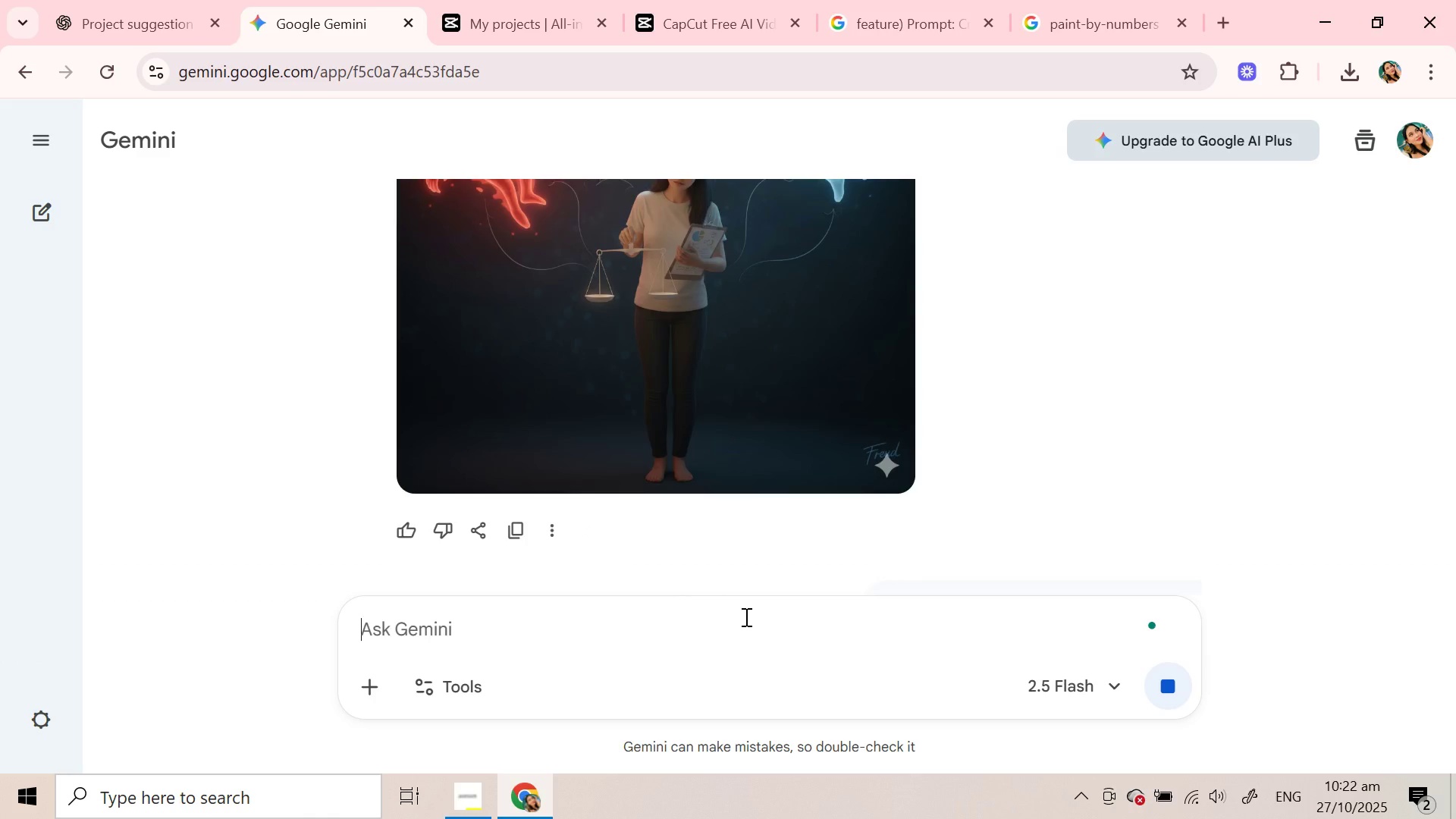 
key(Enter)
 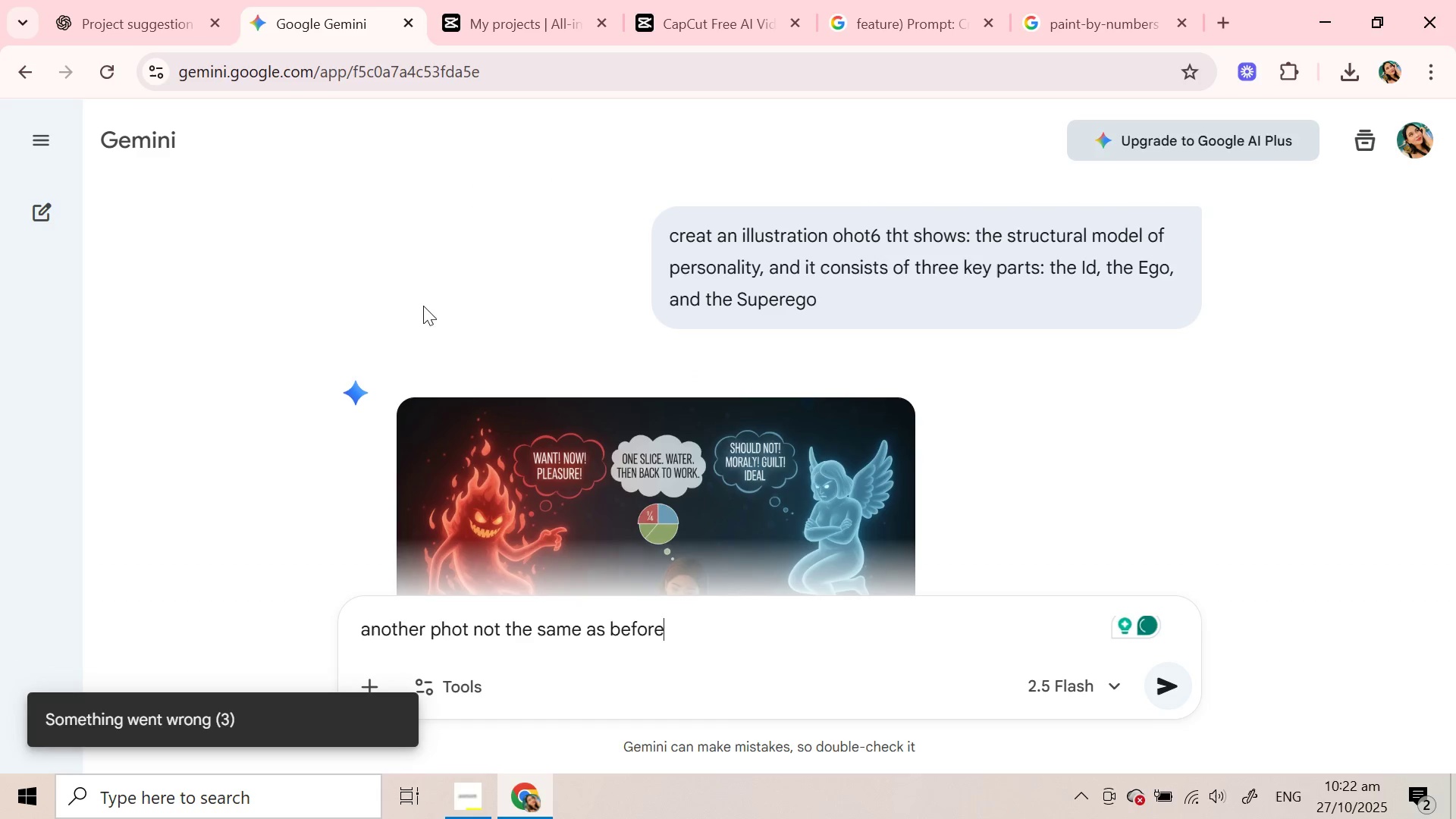 
scroll: coordinate [458, 394], scroll_direction: down, amount: 3.0
 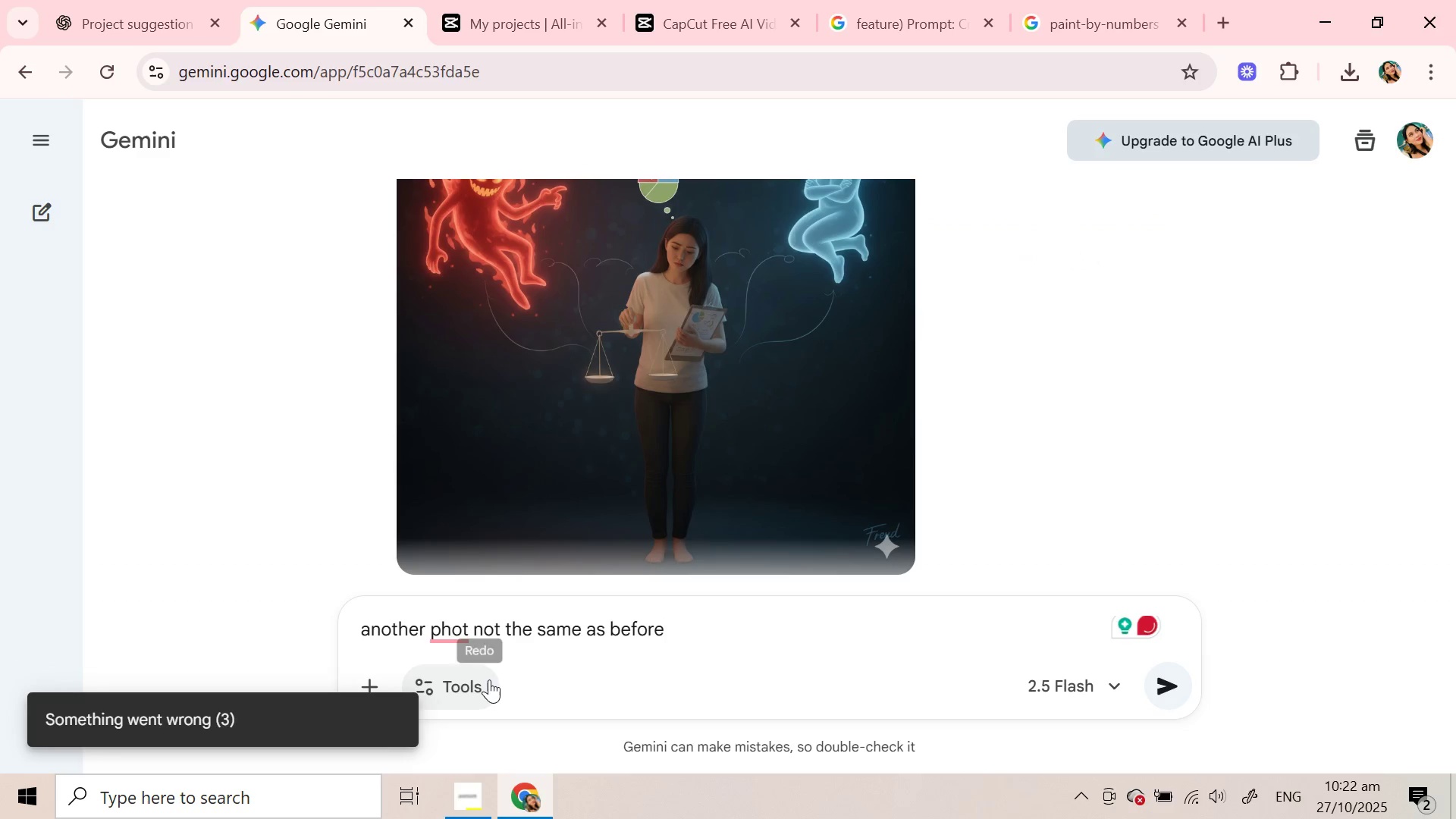 
left_click([845, 632])
 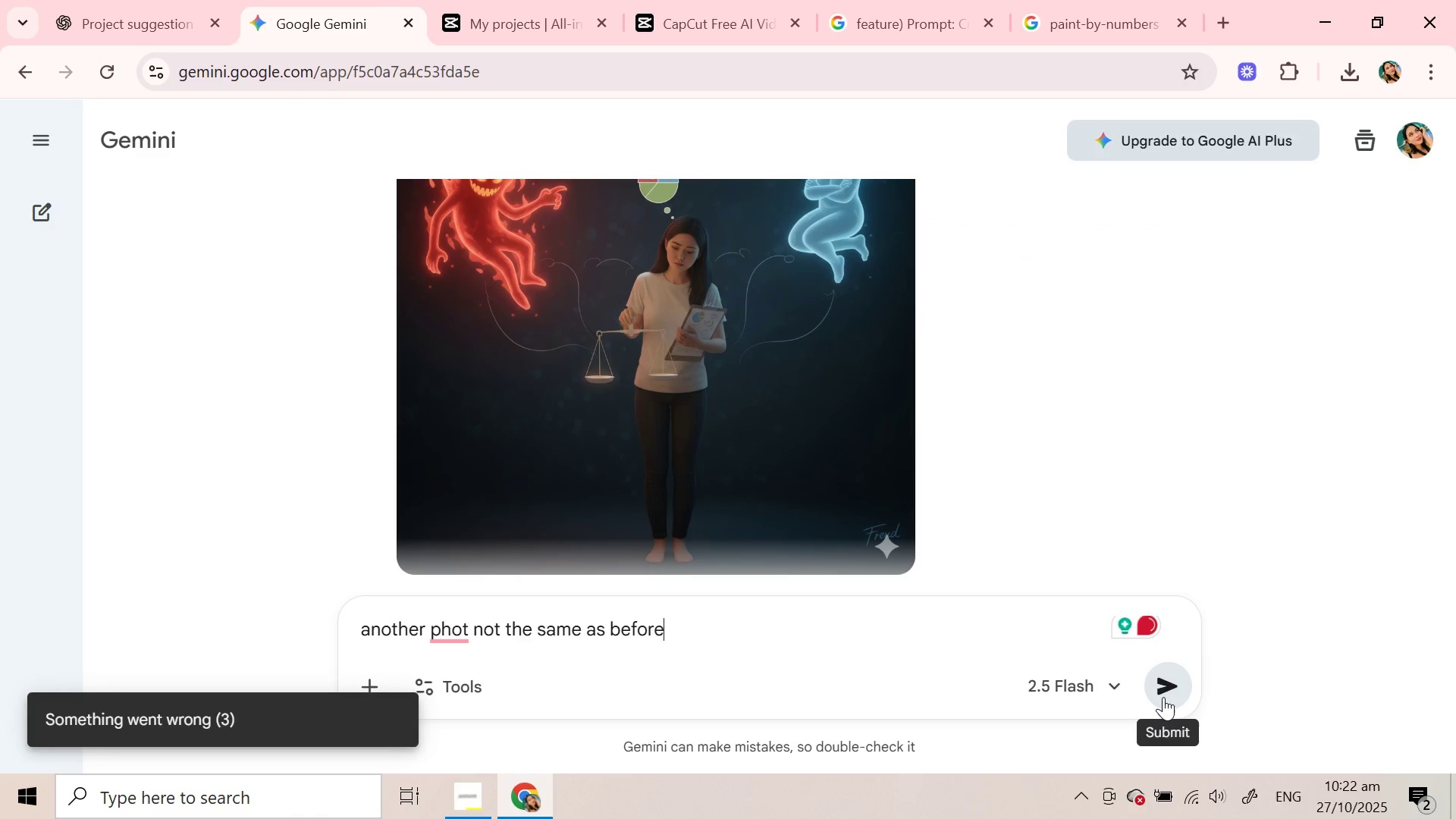 
left_click([1163, 697])
 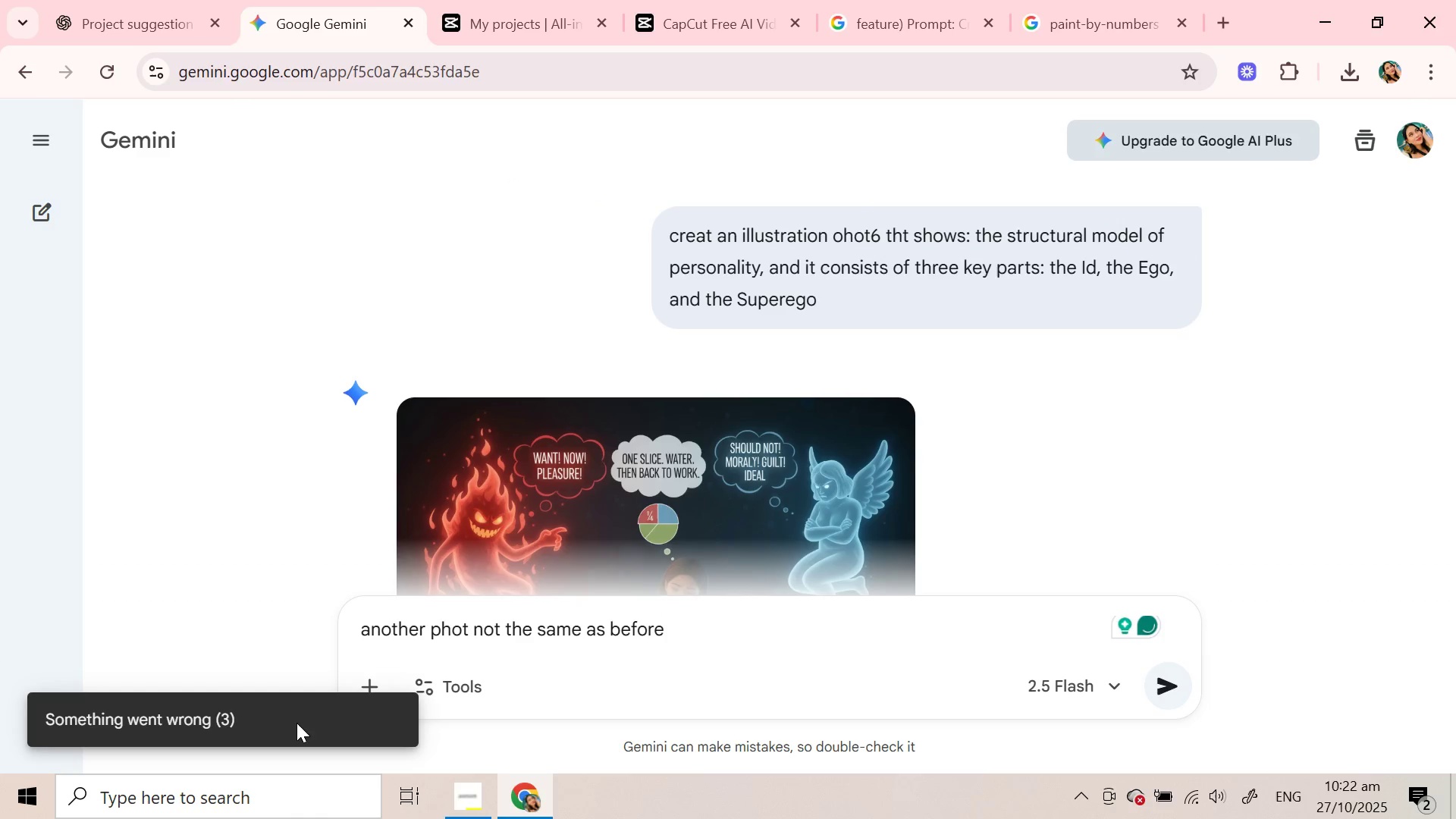 
scroll: coordinate [462, 506], scroll_direction: down, amount: 3.0
 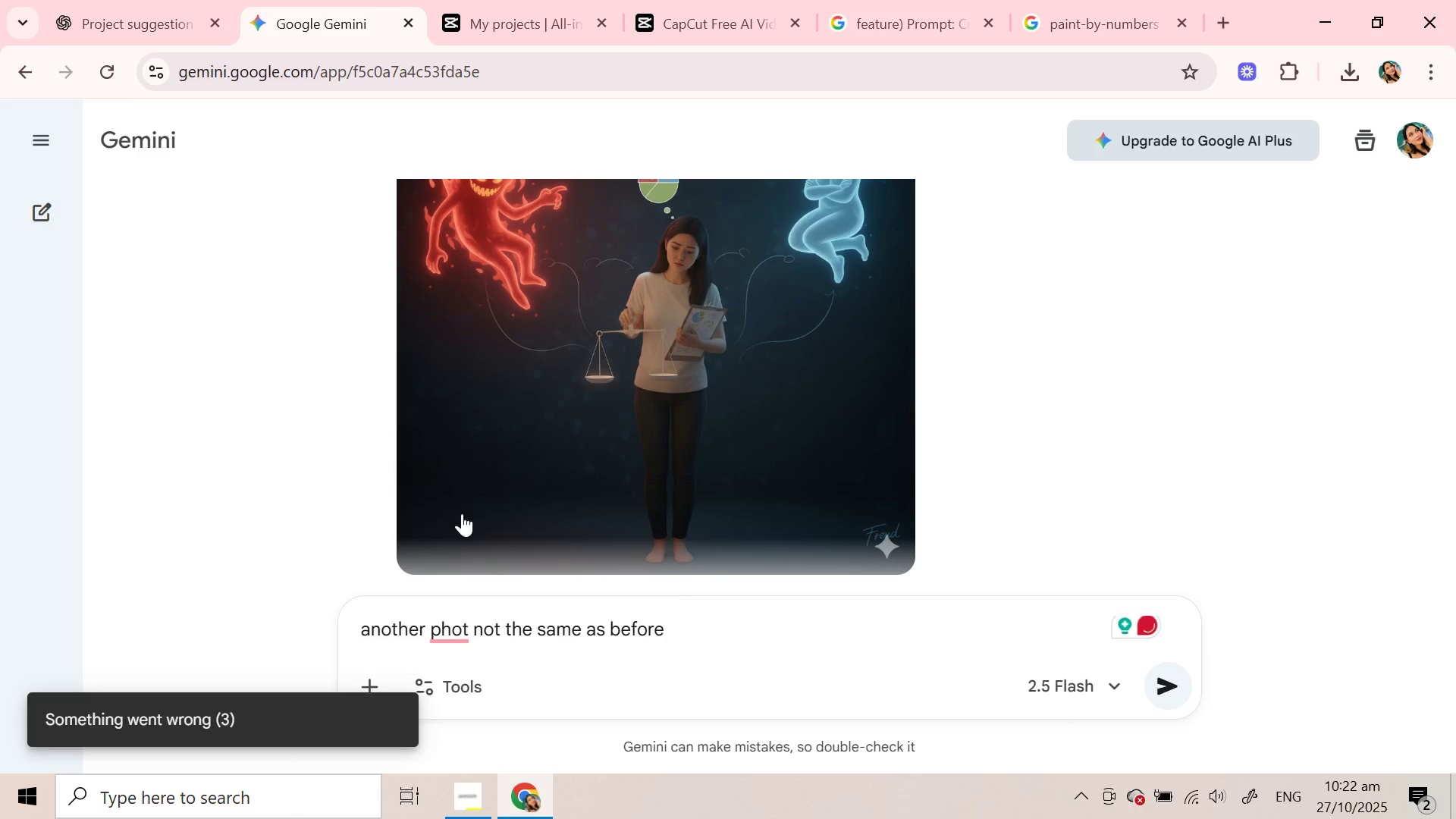 
left_click([565, 635])
 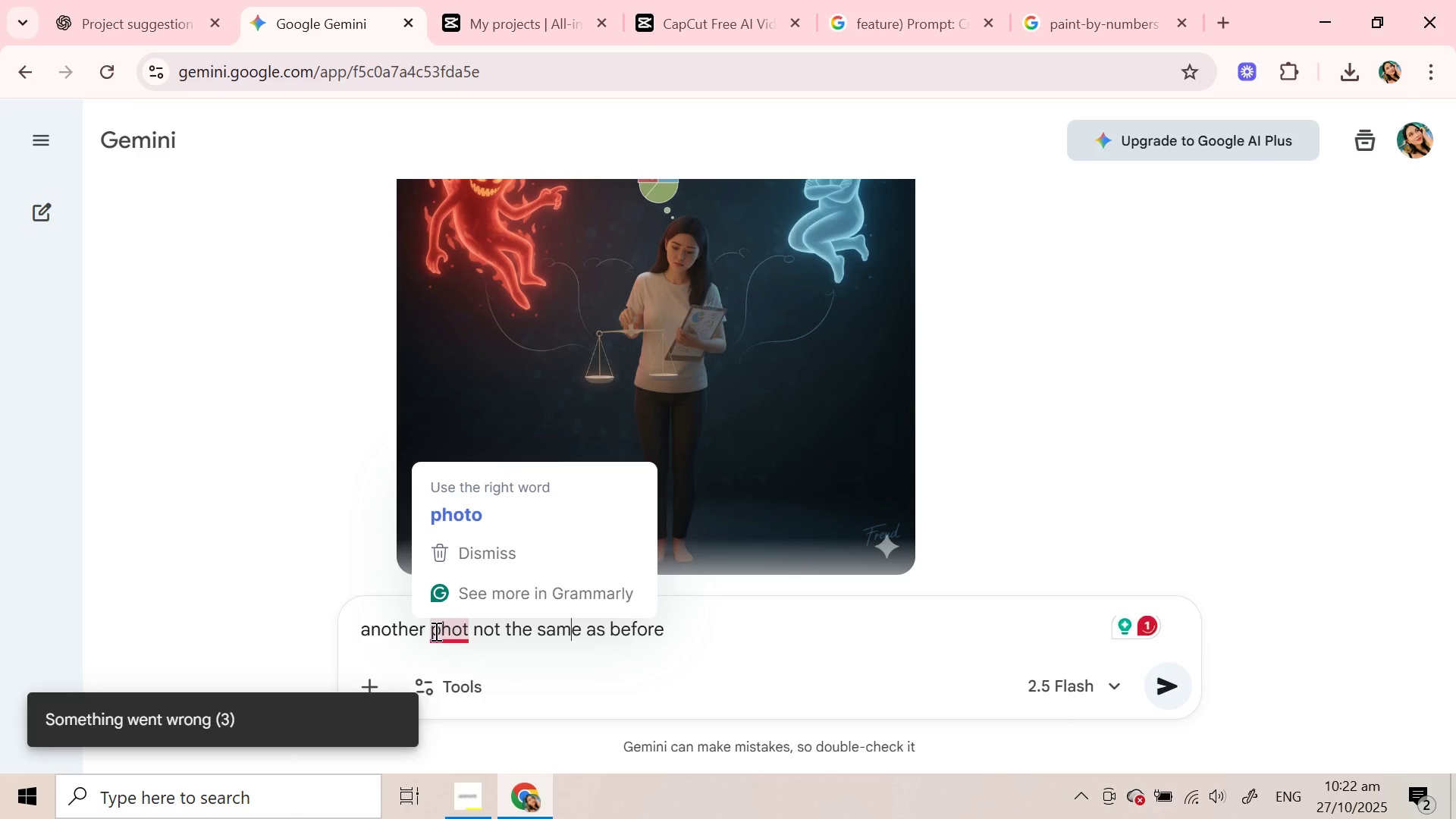 
left_click_drag(start_coordinate=[423, 628], to_coordinate=[218, 609])
 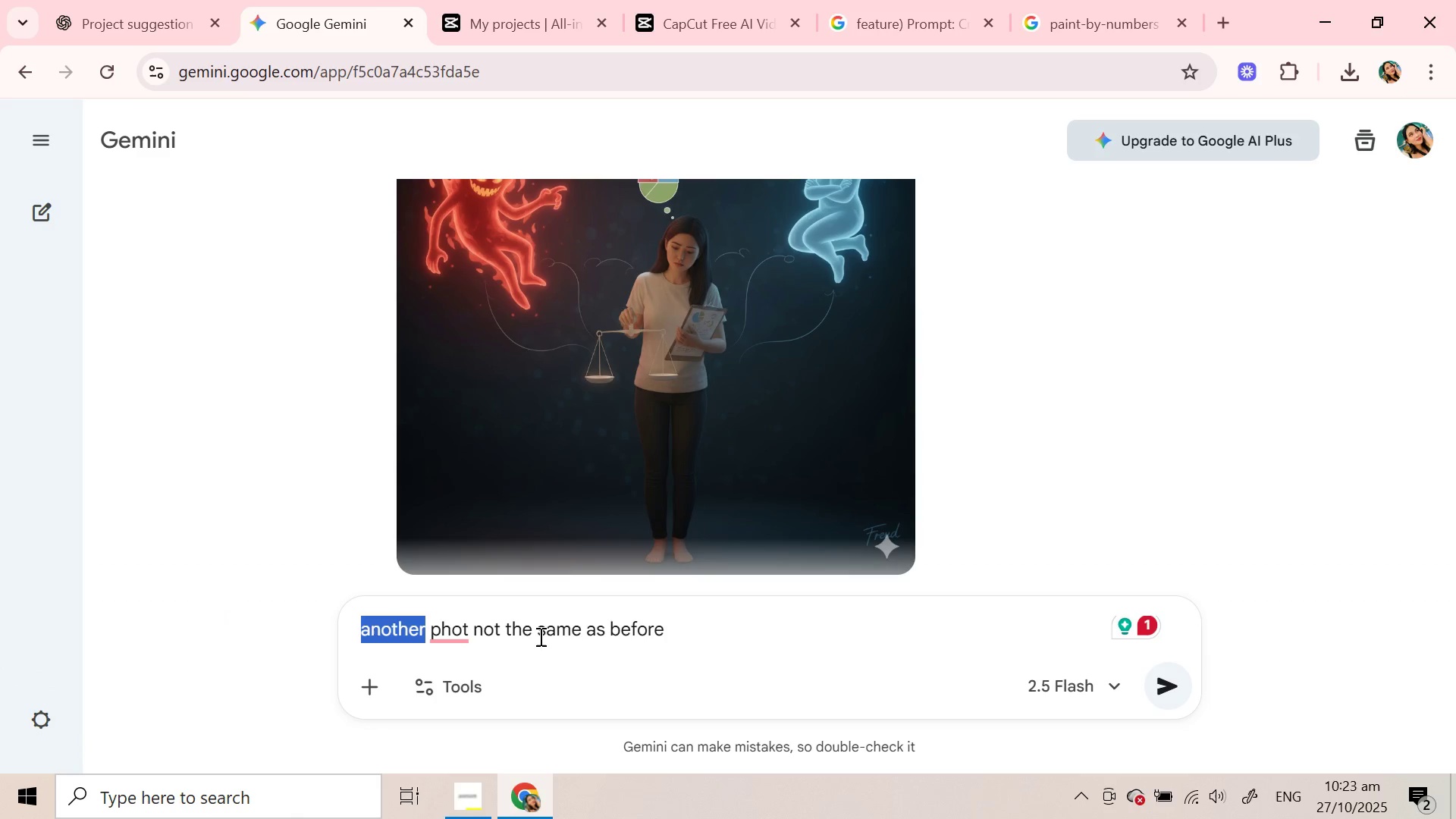 
double_click([538, 633])
 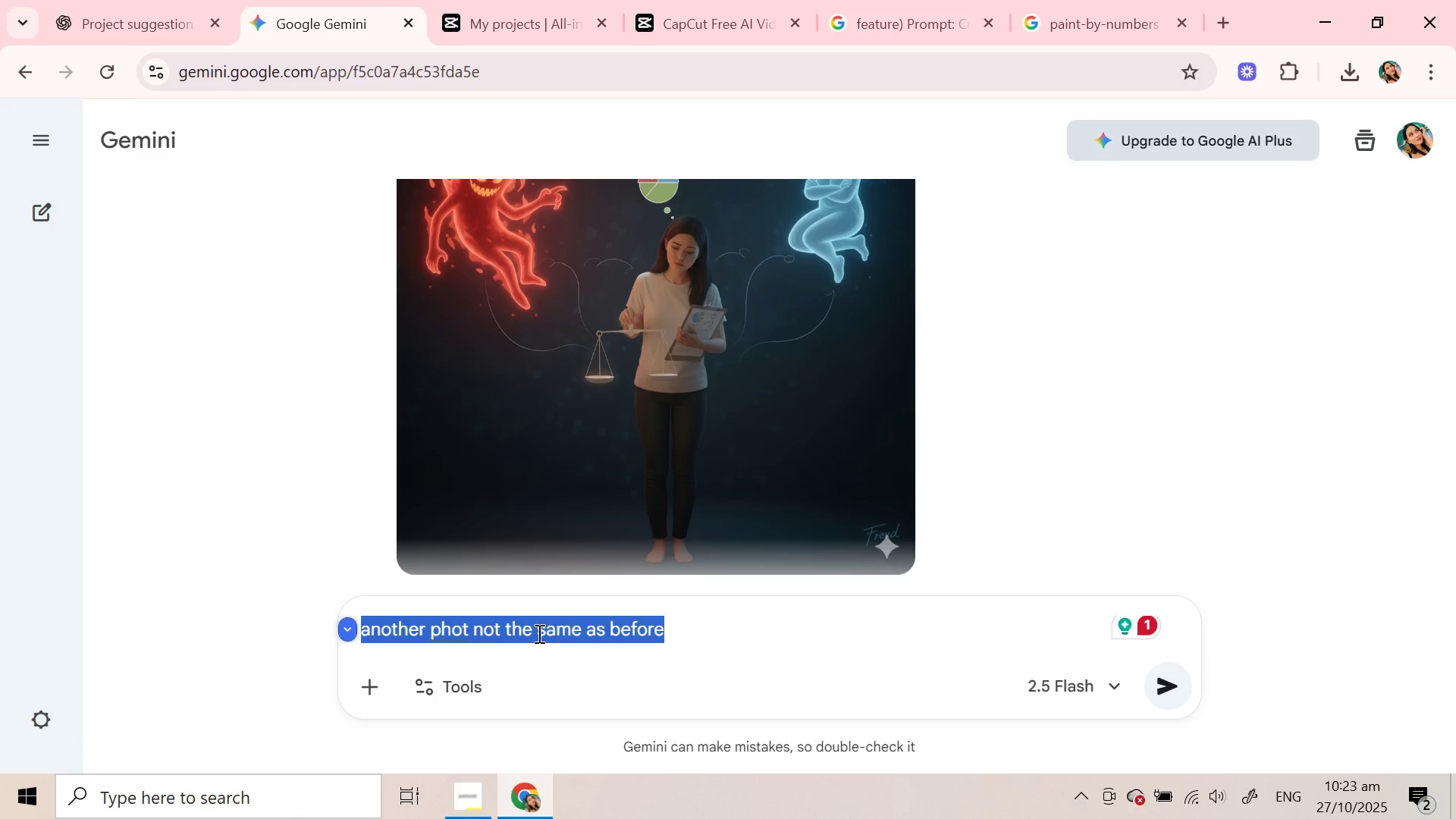 
triple_click([538, 633])
 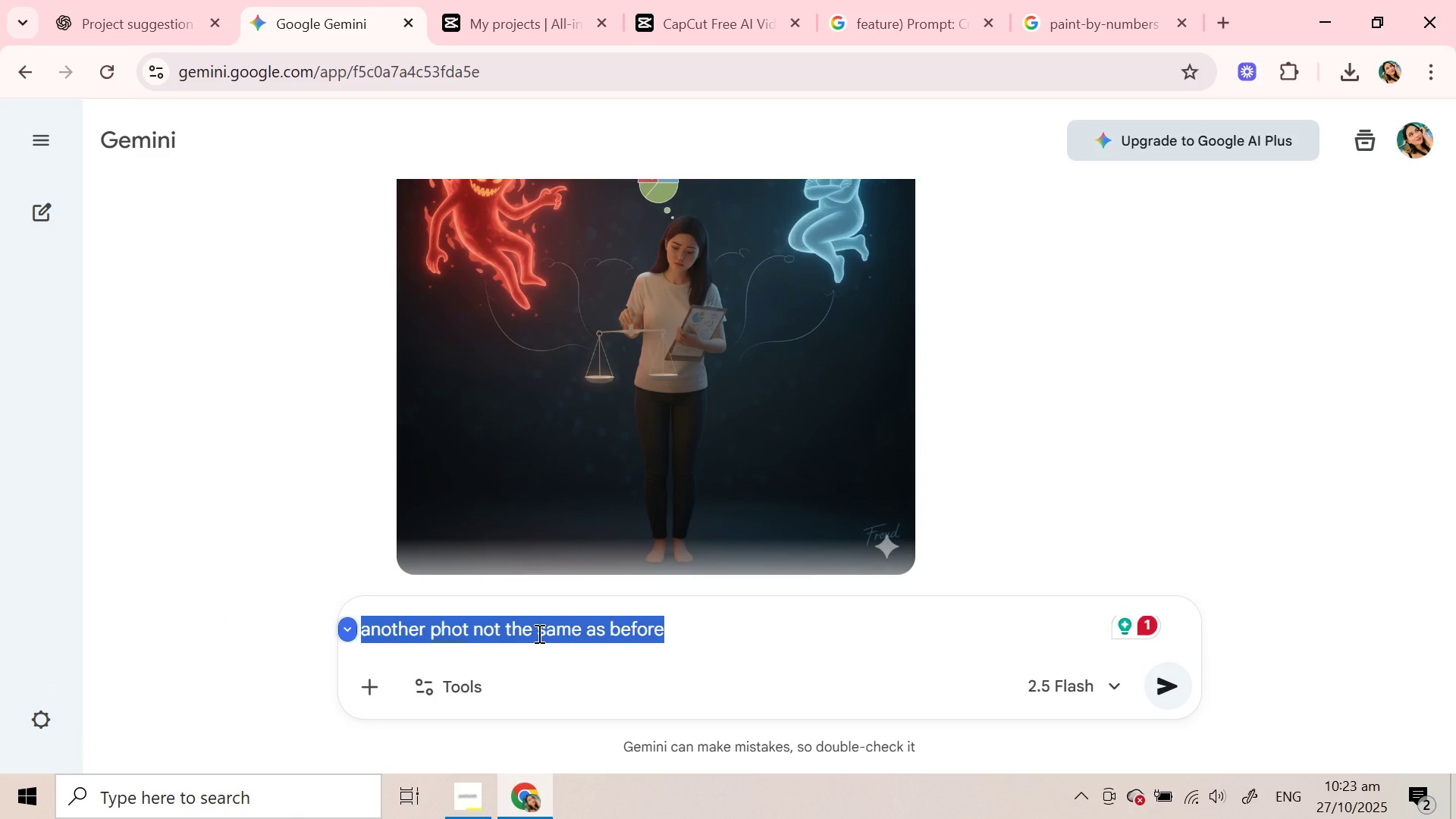 
type(do niot )
key(Backspace)
key(Backspace)
key(Backspace)
key(Backspace)
type(ot add human, just samer as beg)
key(Backspace)
key(Backspace)
key(Backspace)
key(Backspace)
key(Backspace)
key(Backspace)
key(Backspace)
key(Backspace)
key(Backspace)
key(Backspace)
key(Backspace)
key(Backspace)
key(Backspace)
key(Backspace)
key(Backspace)
key(Backspace)
key(Backspace)
 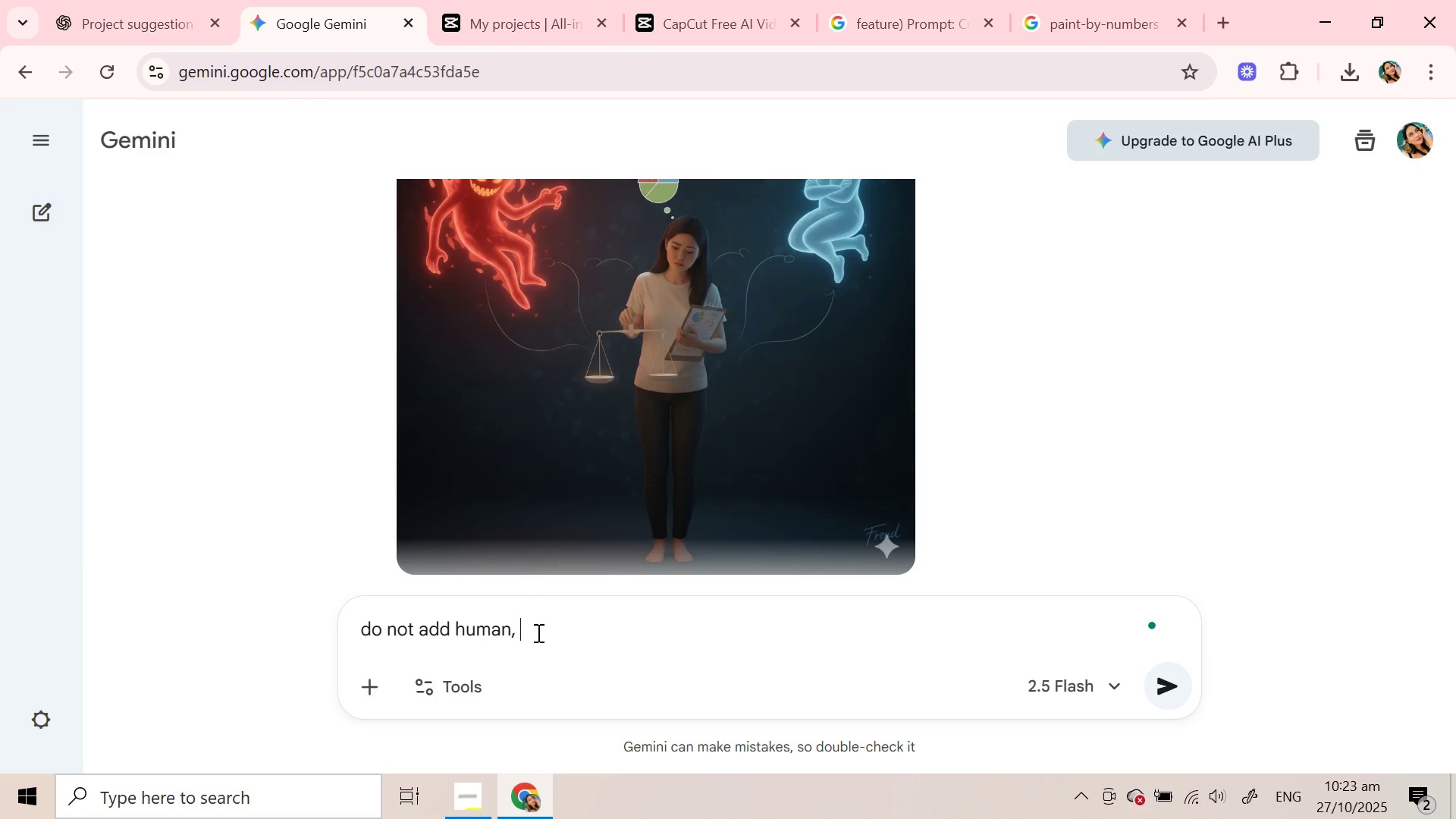 
key(Enter)
 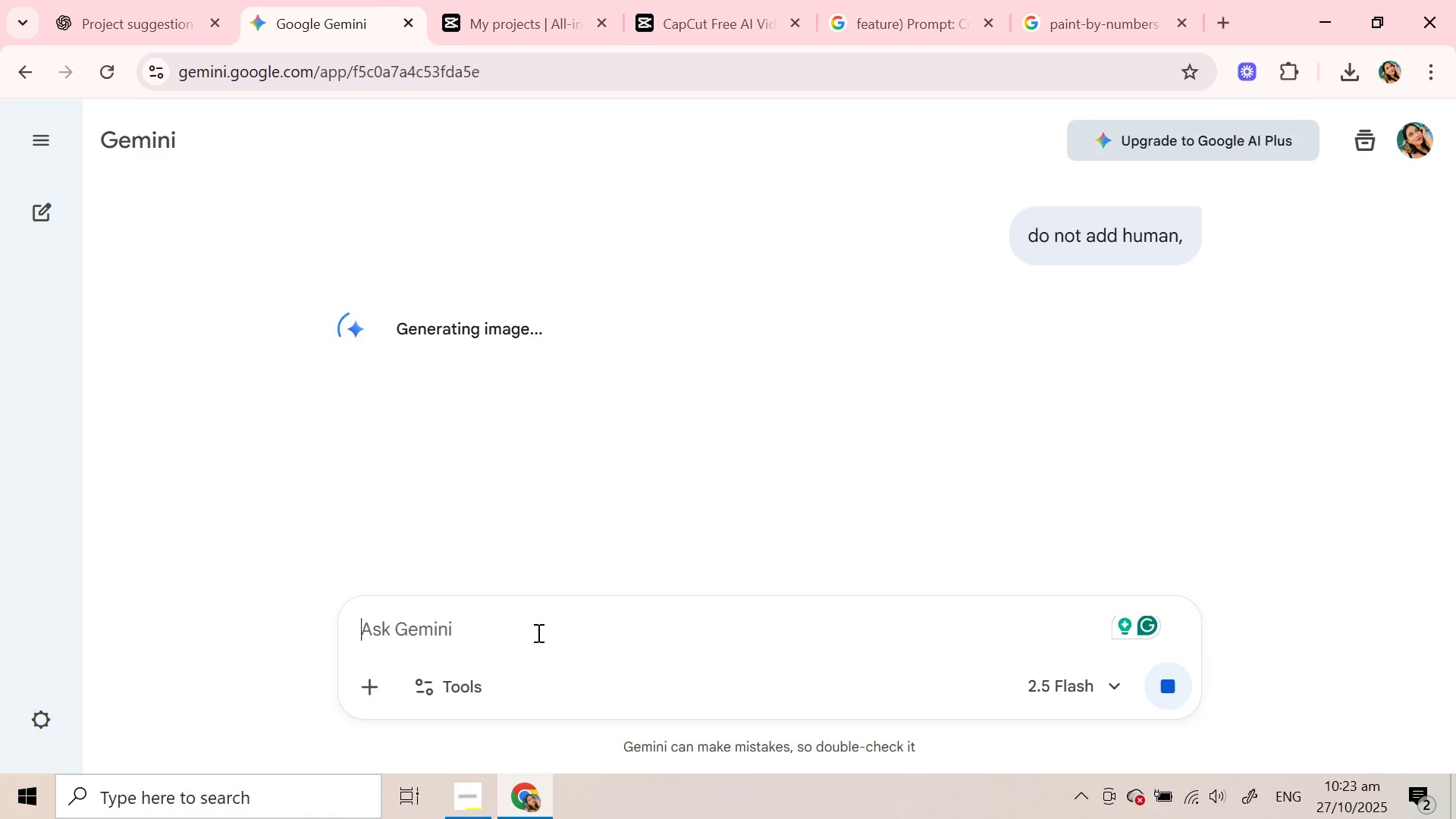 
wait(17.22)
 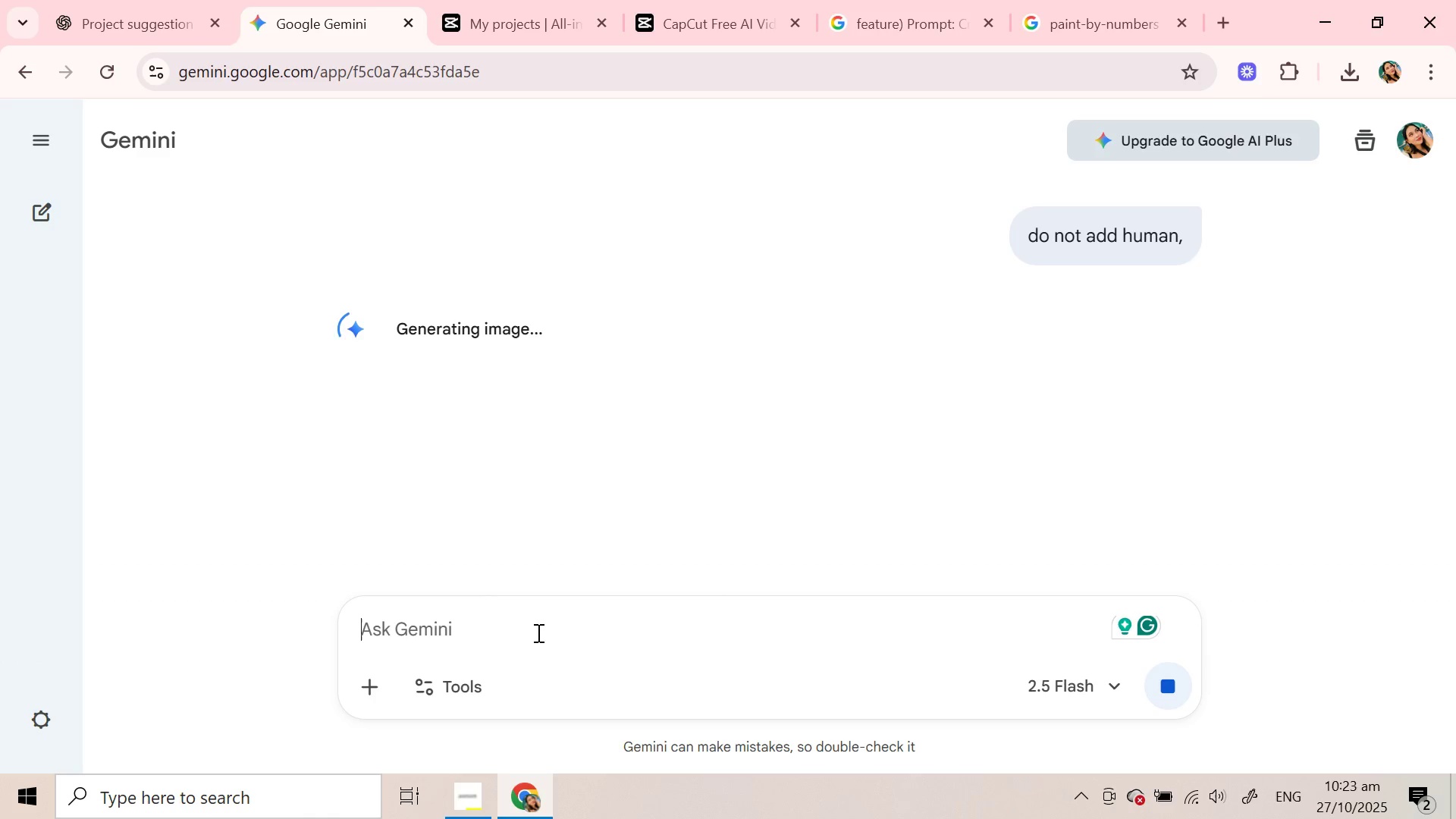 
scroll: coordinate [621, 392], scroll_direction: down, amount: 3.0
 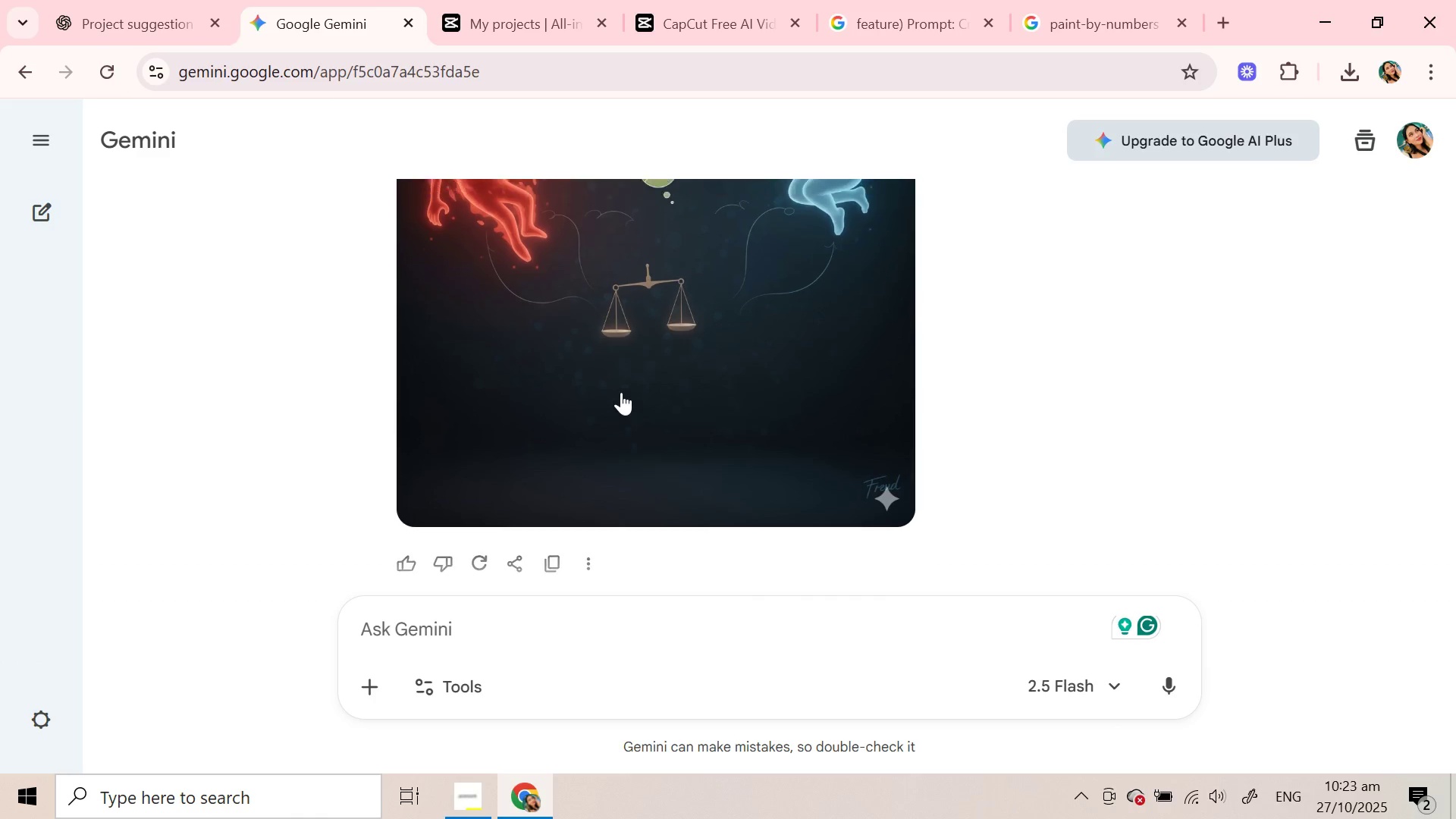 
scroll: coordinate [621, 392], scroll_direction: up, amount: 2.0
 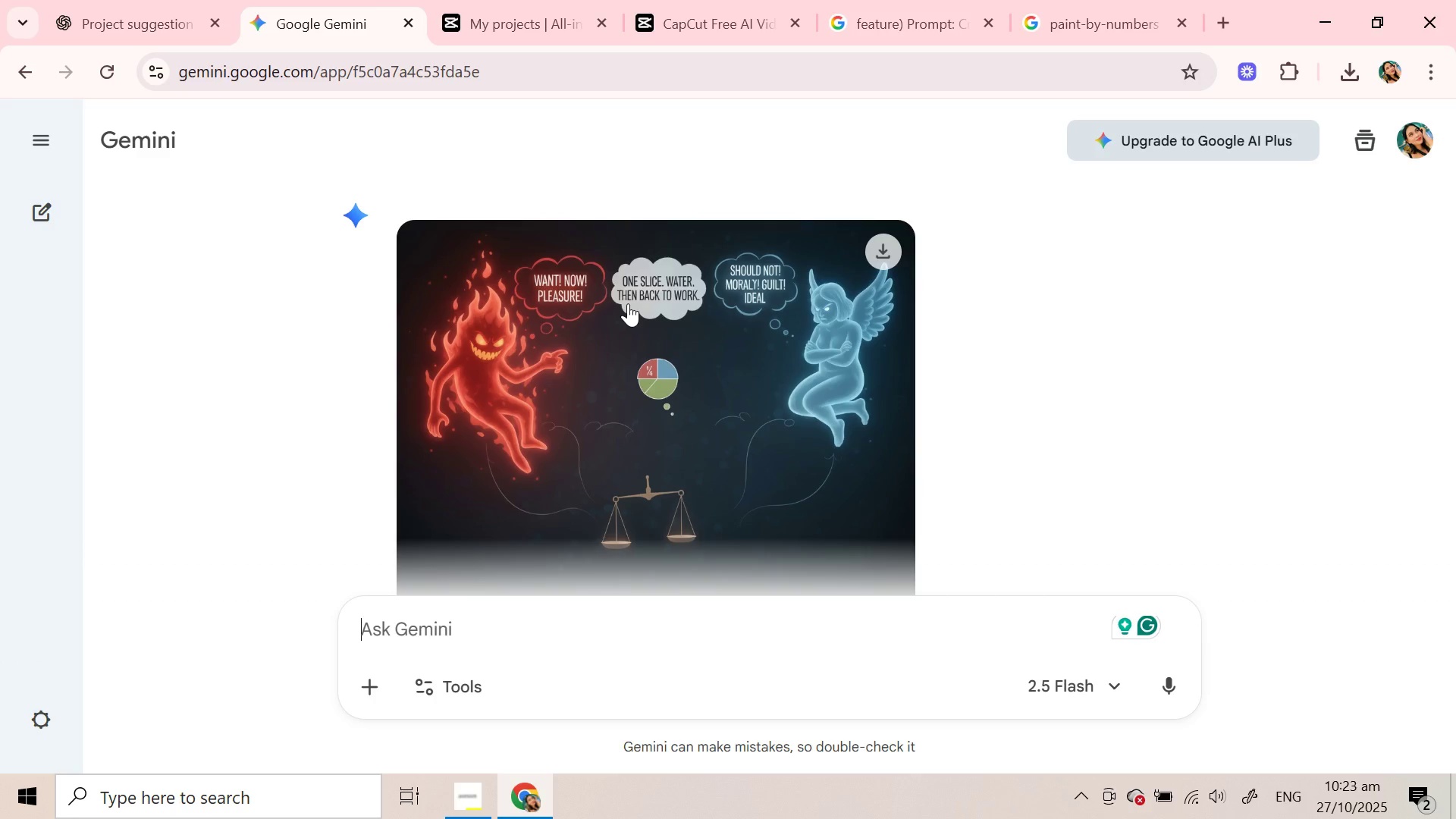 
wait(19.92)
 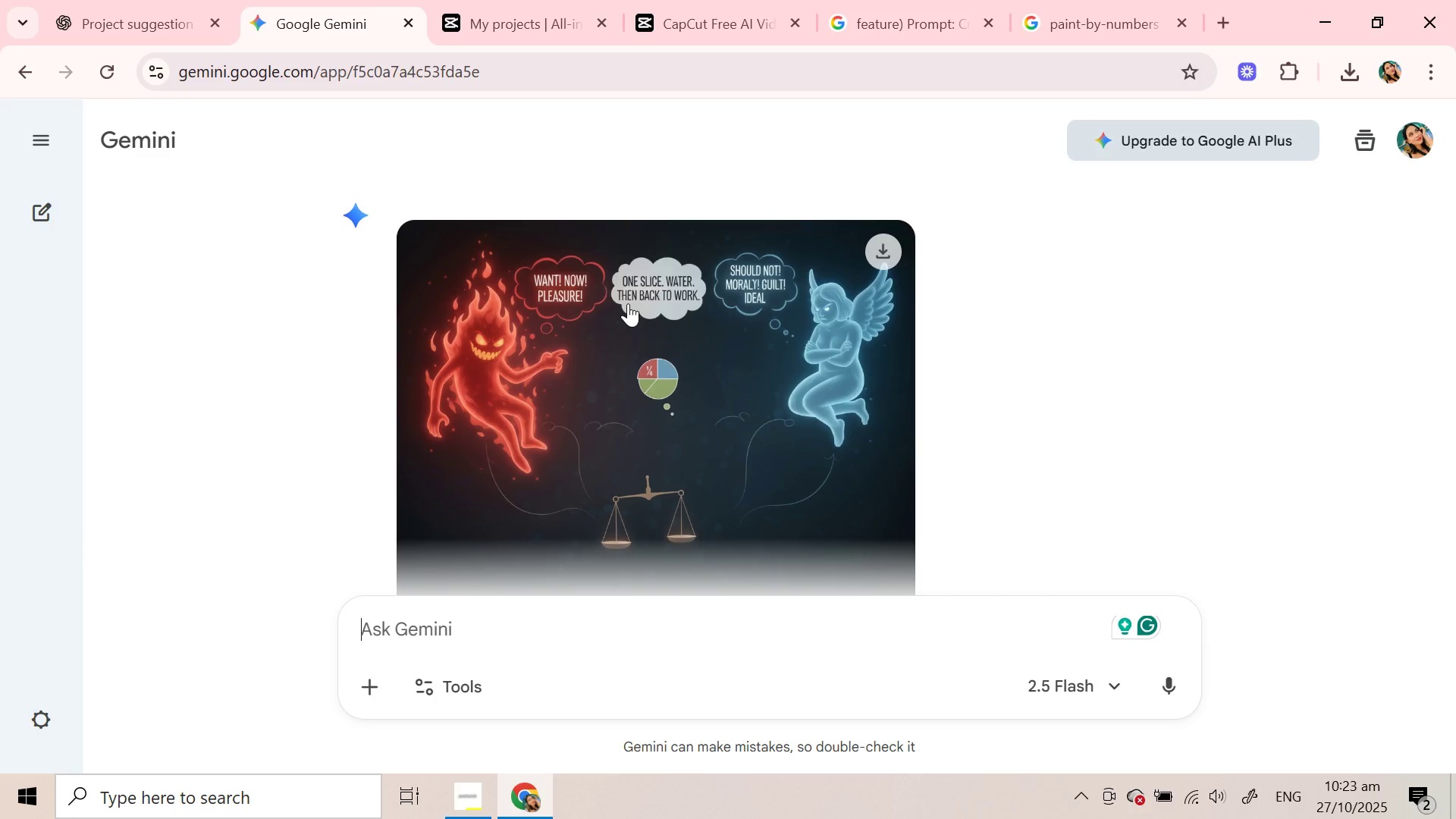 
scroll: coordinate [628, 301], scroll_direction: down, amount: 2.0
 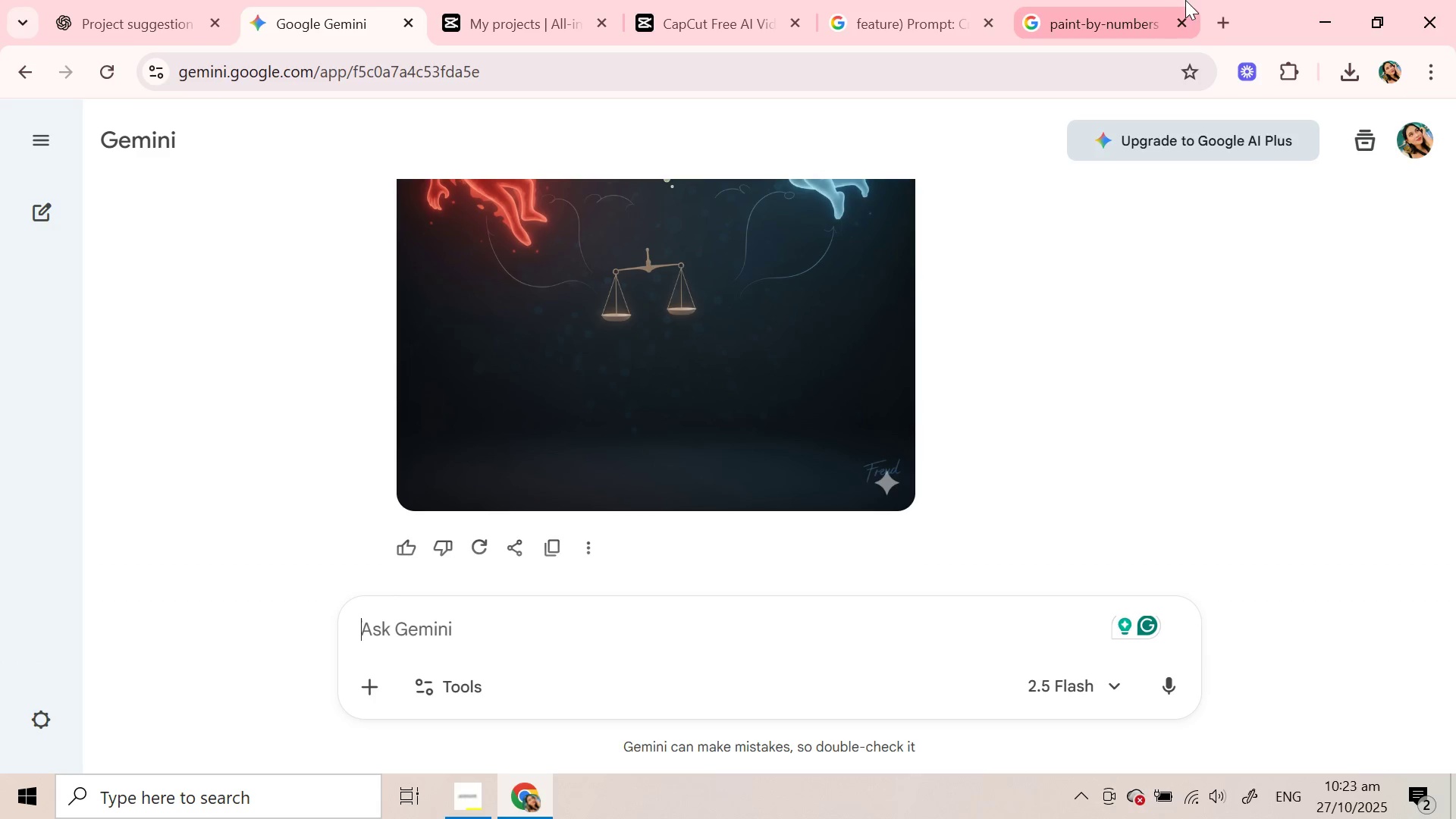 
left_click([1230, 25])
 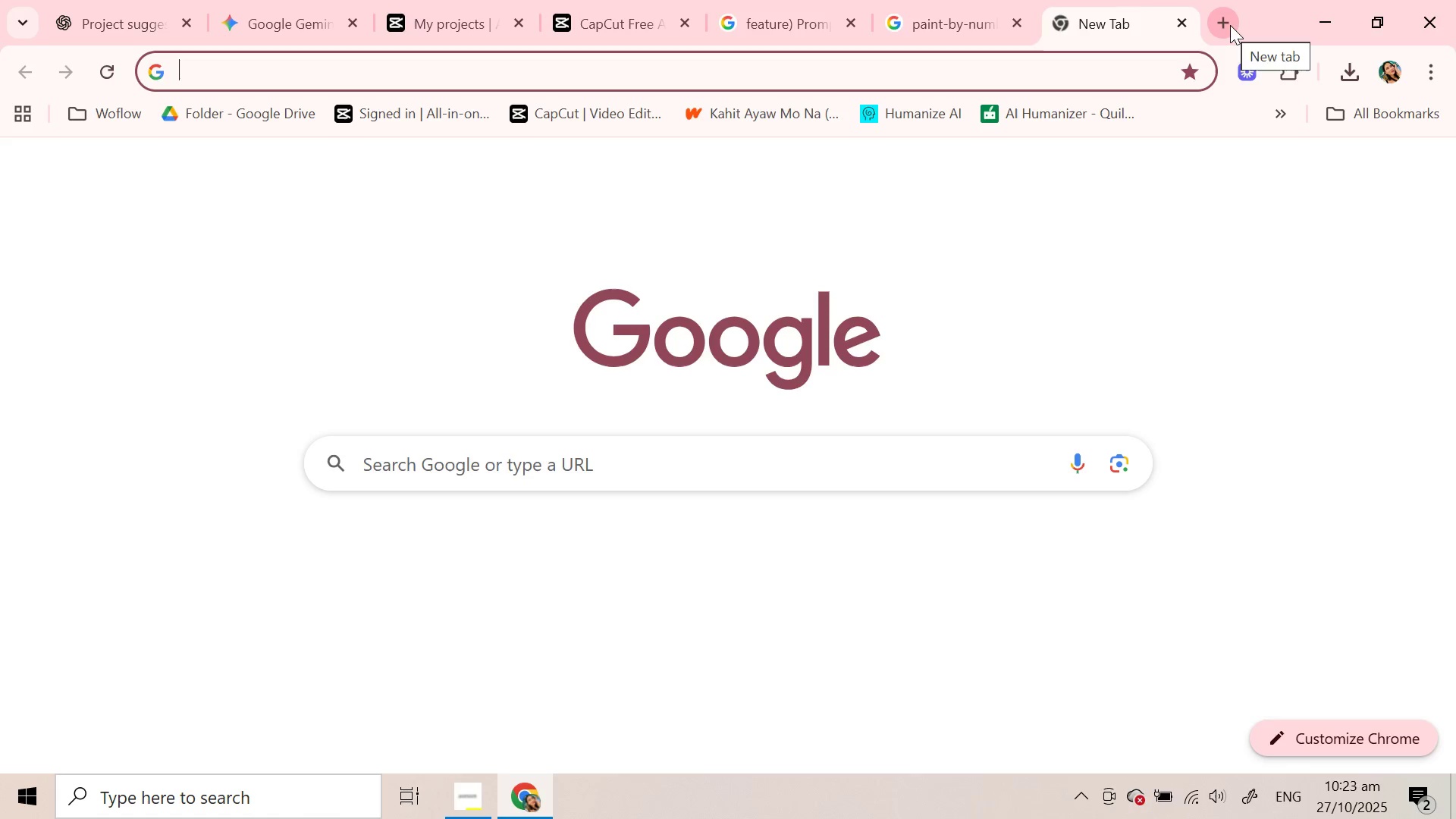 
type(coolbies)
 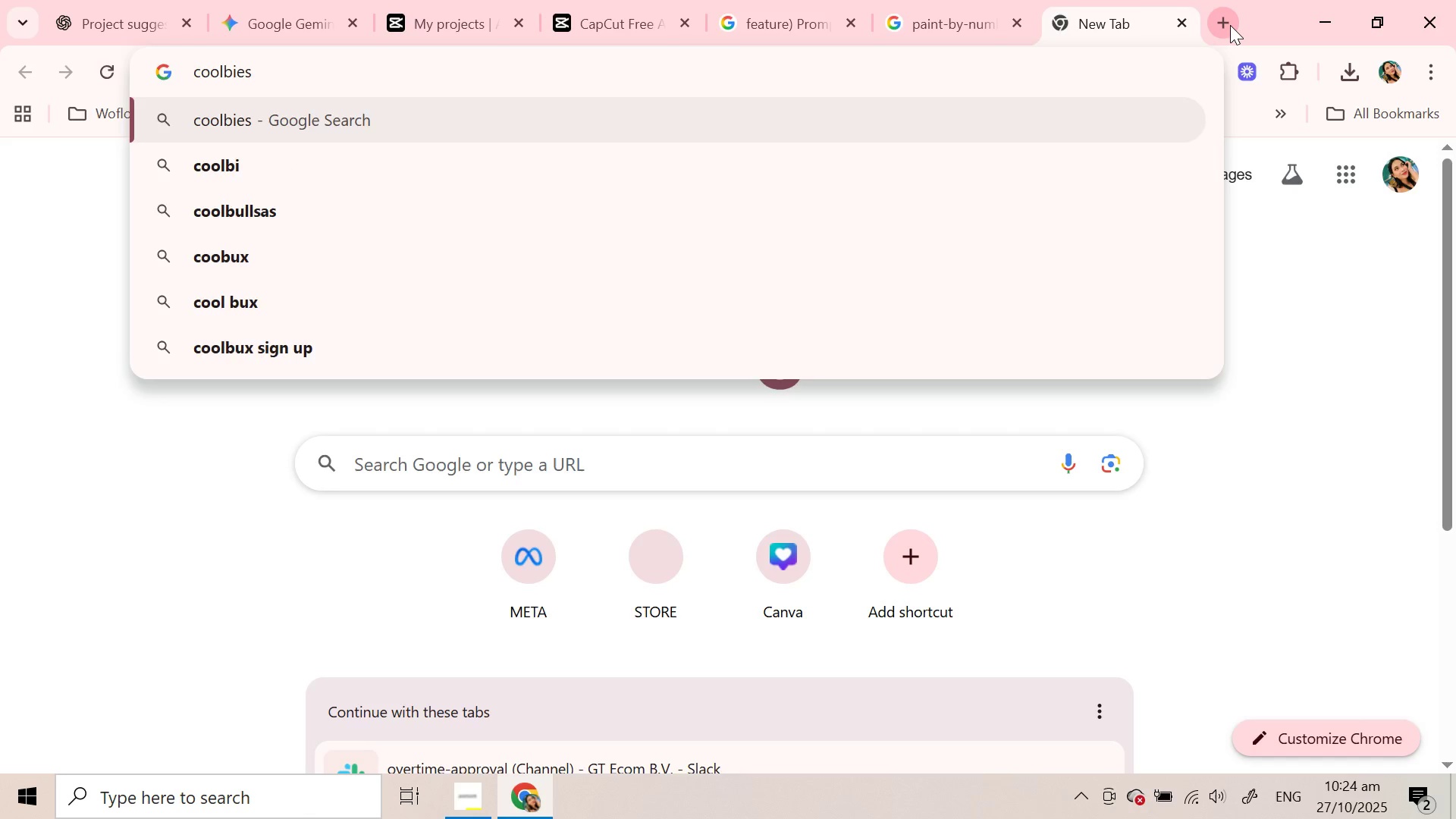 
key(Enter)
 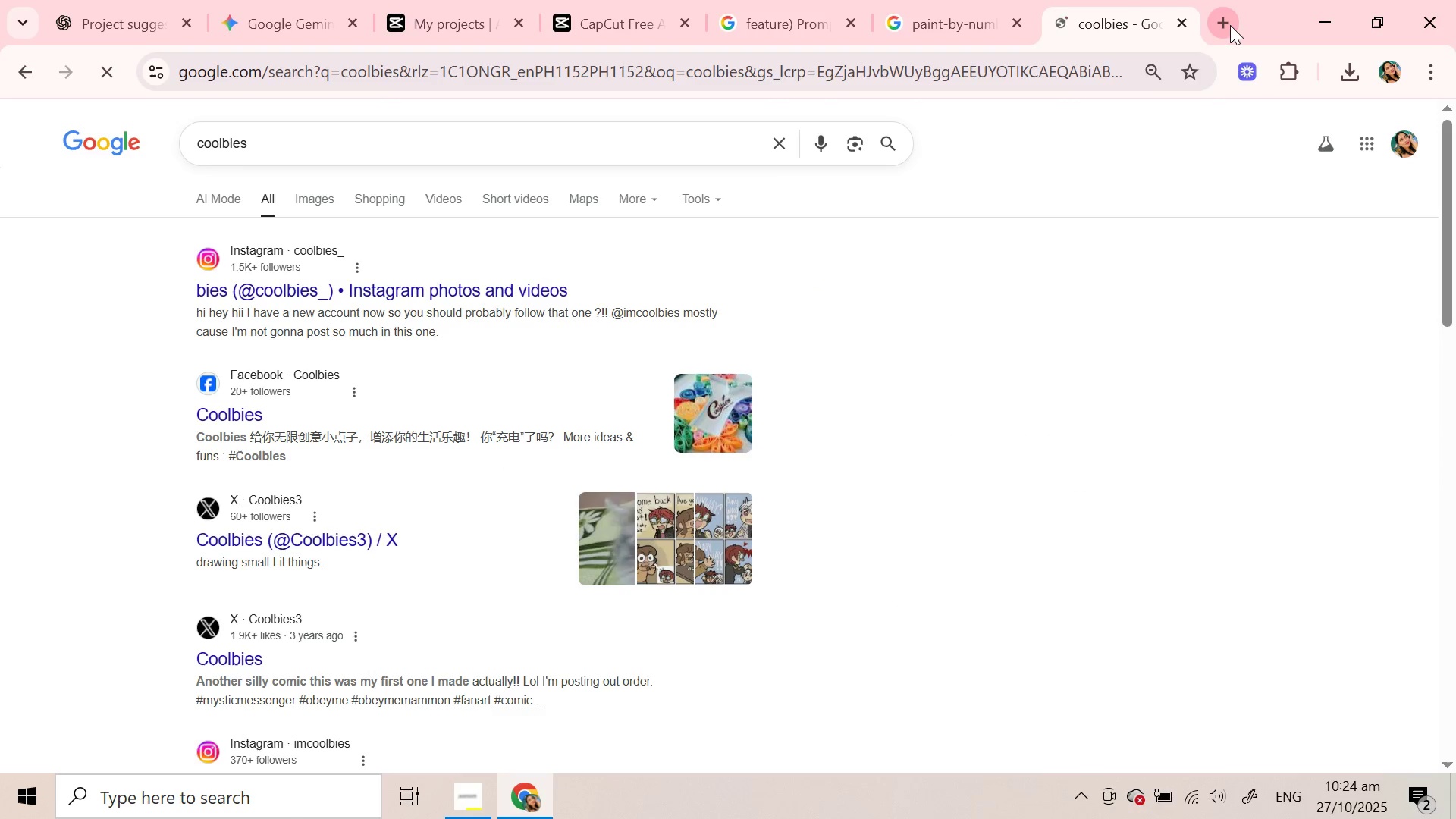 
scroll: coordinate [595, 623], scroll_direction: down, amount: 5.0
 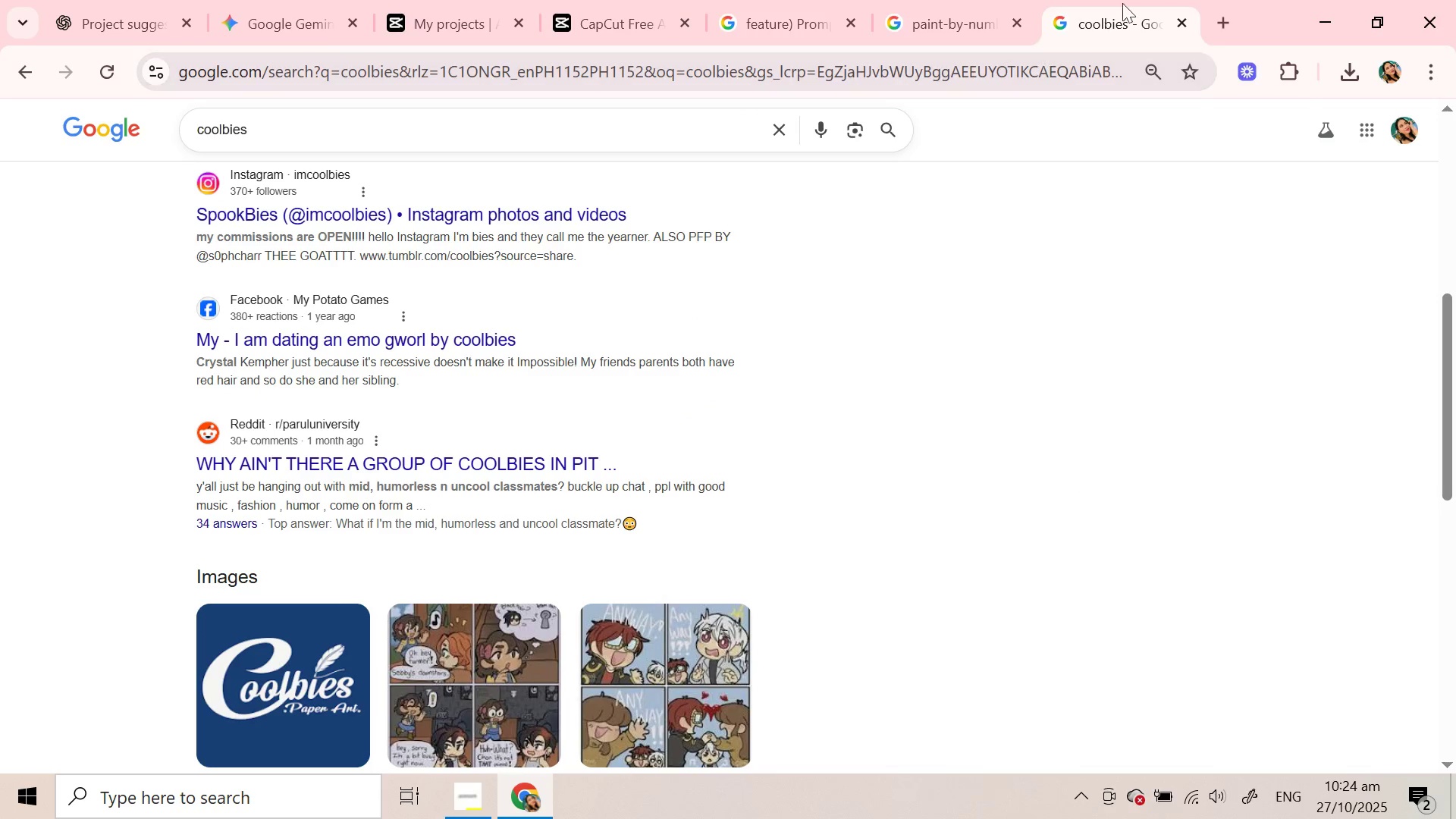 
left_click([1184, 18])
 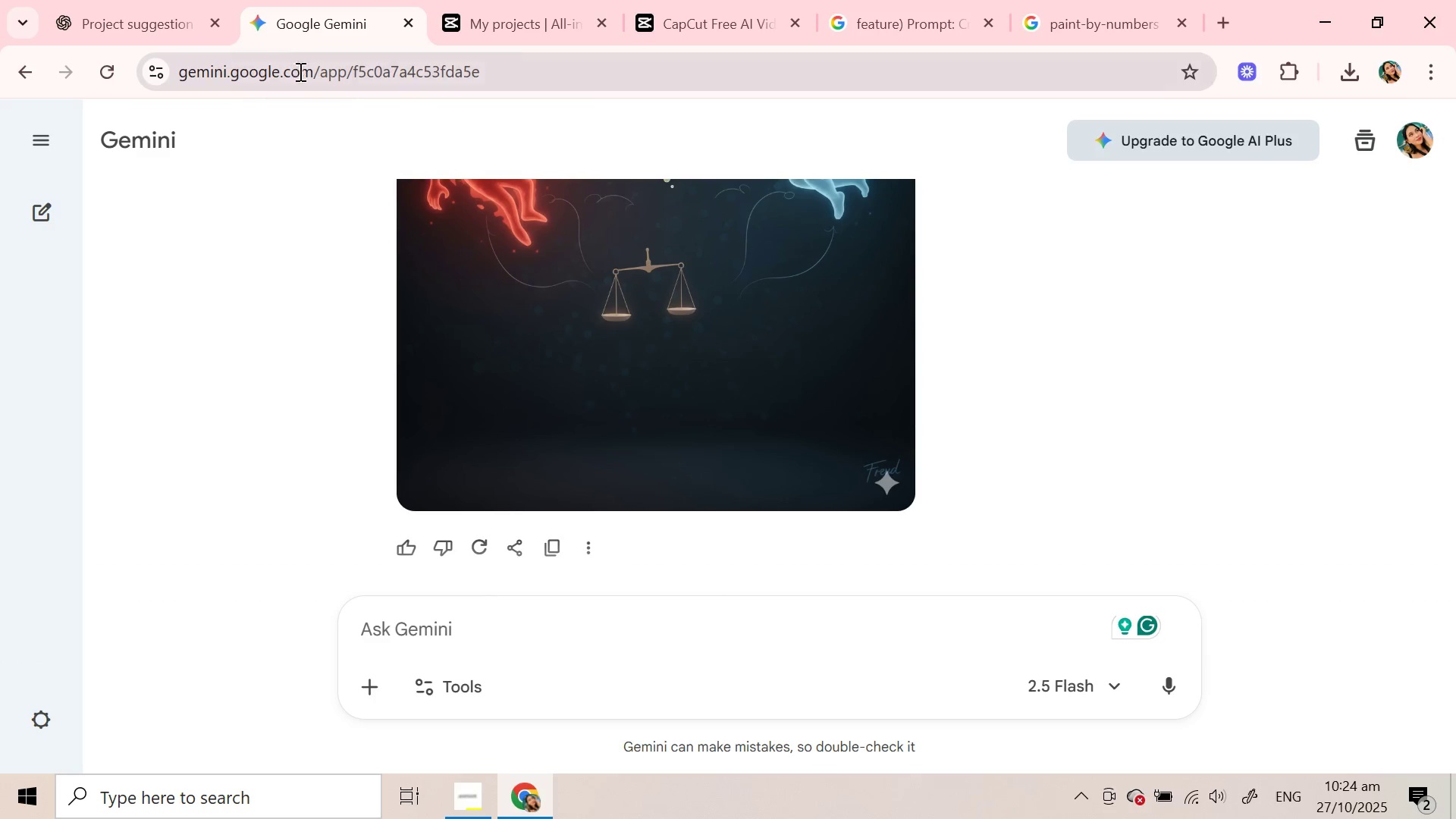 
scroll: coordinate [611, 400], scroll_direction: up, amount: 2.0
 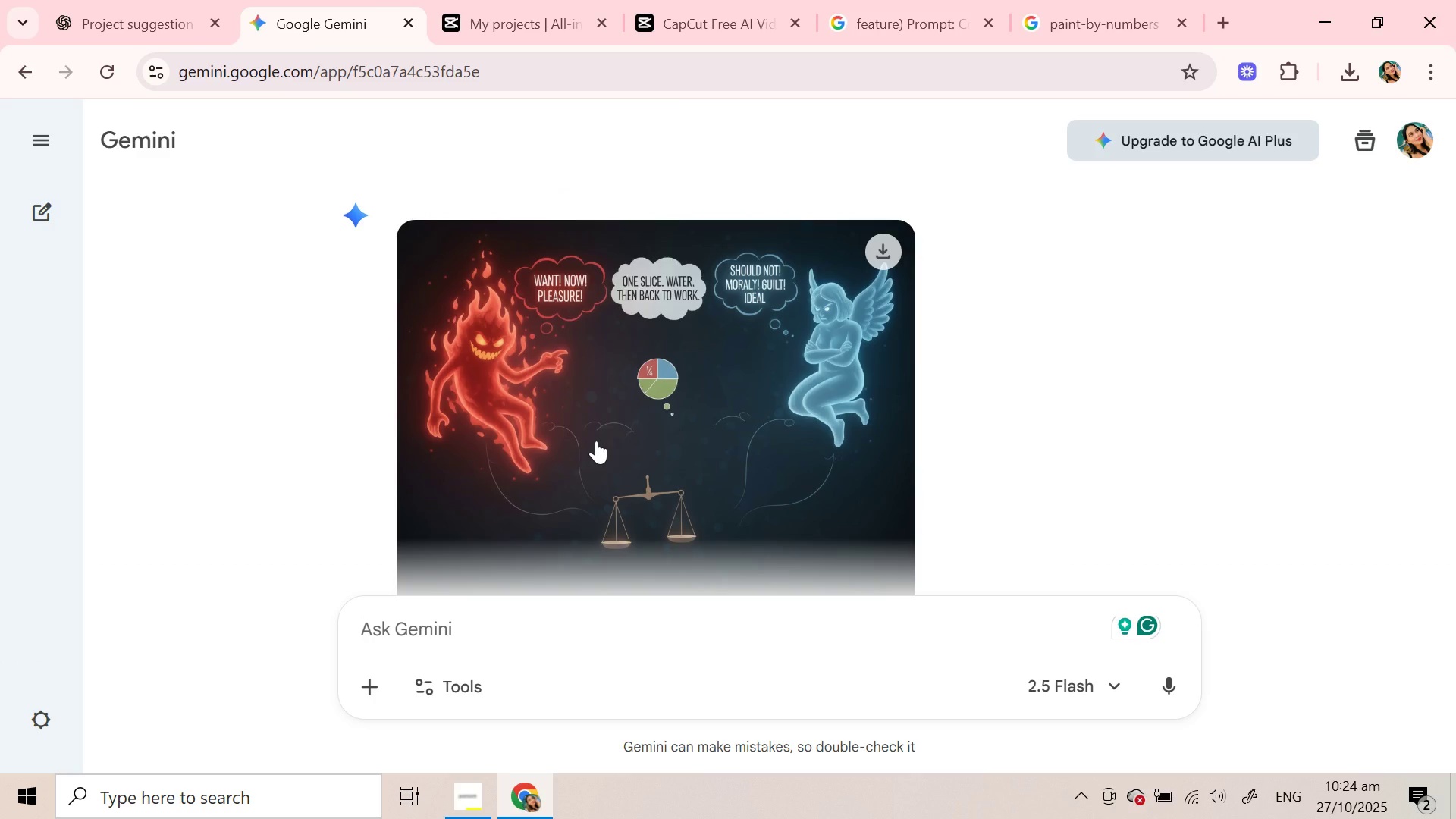 
wait(7.45)
 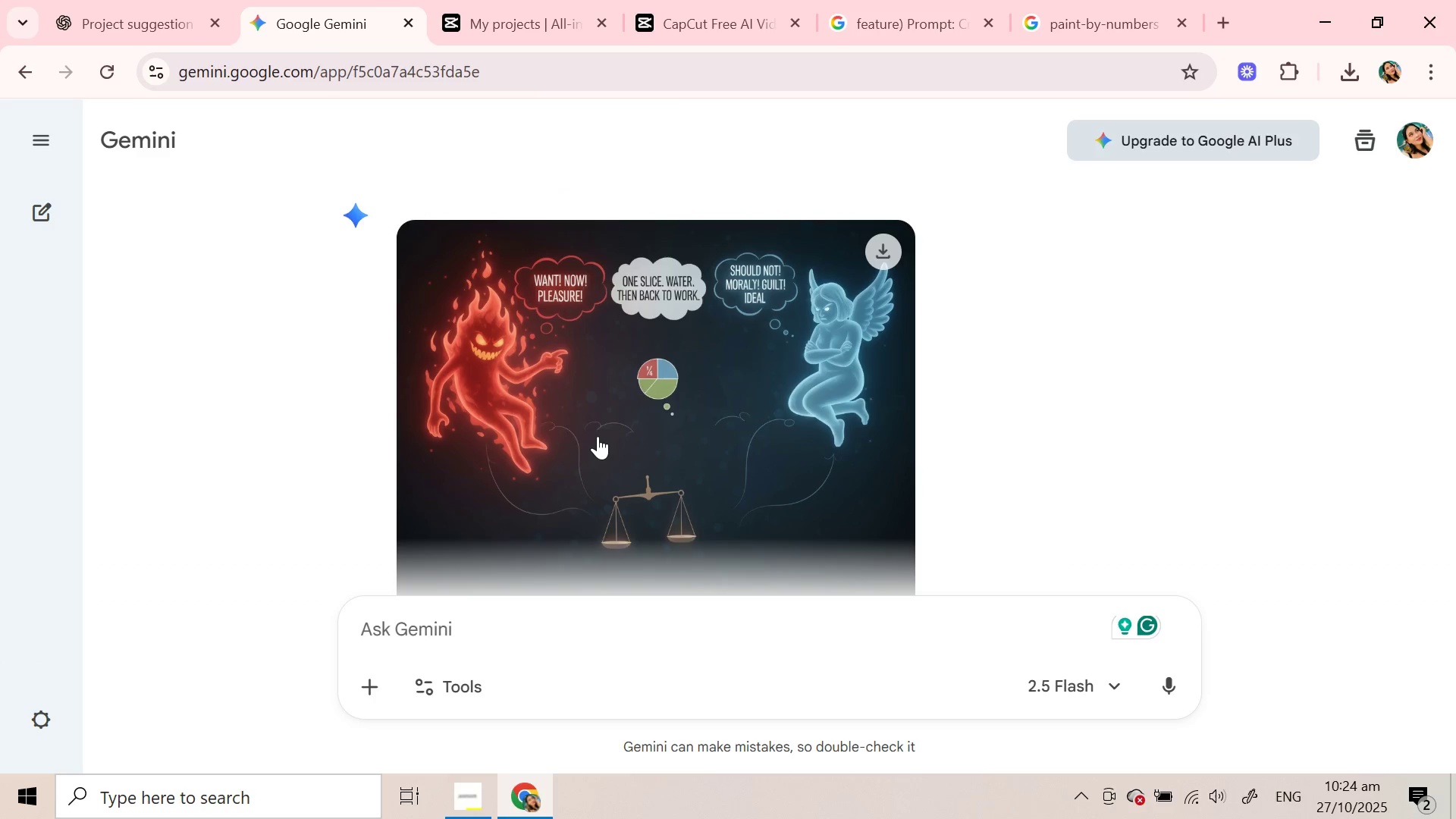 
type(just a presentation style , noi scenarioes)
 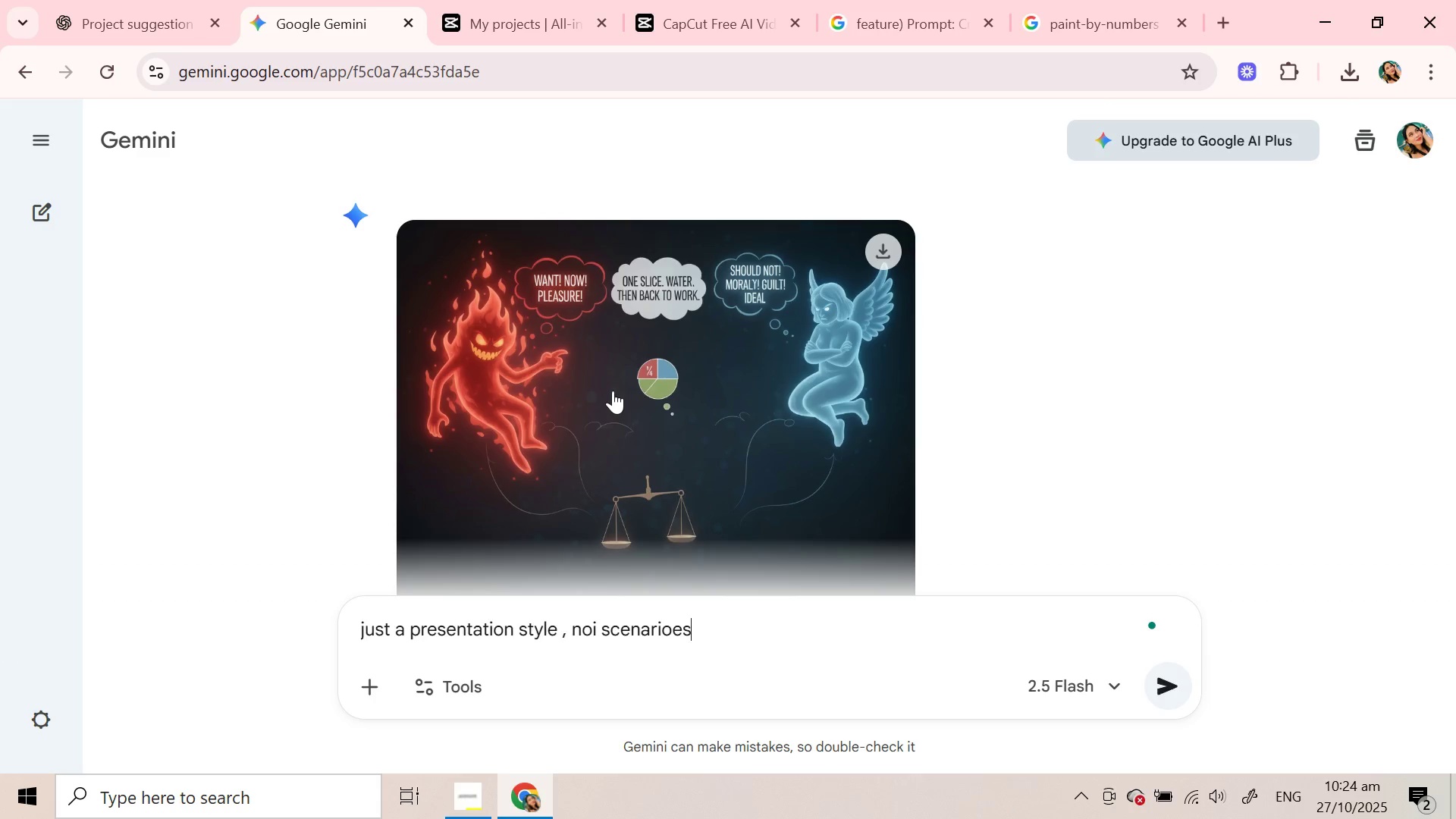 
key(Enter)
 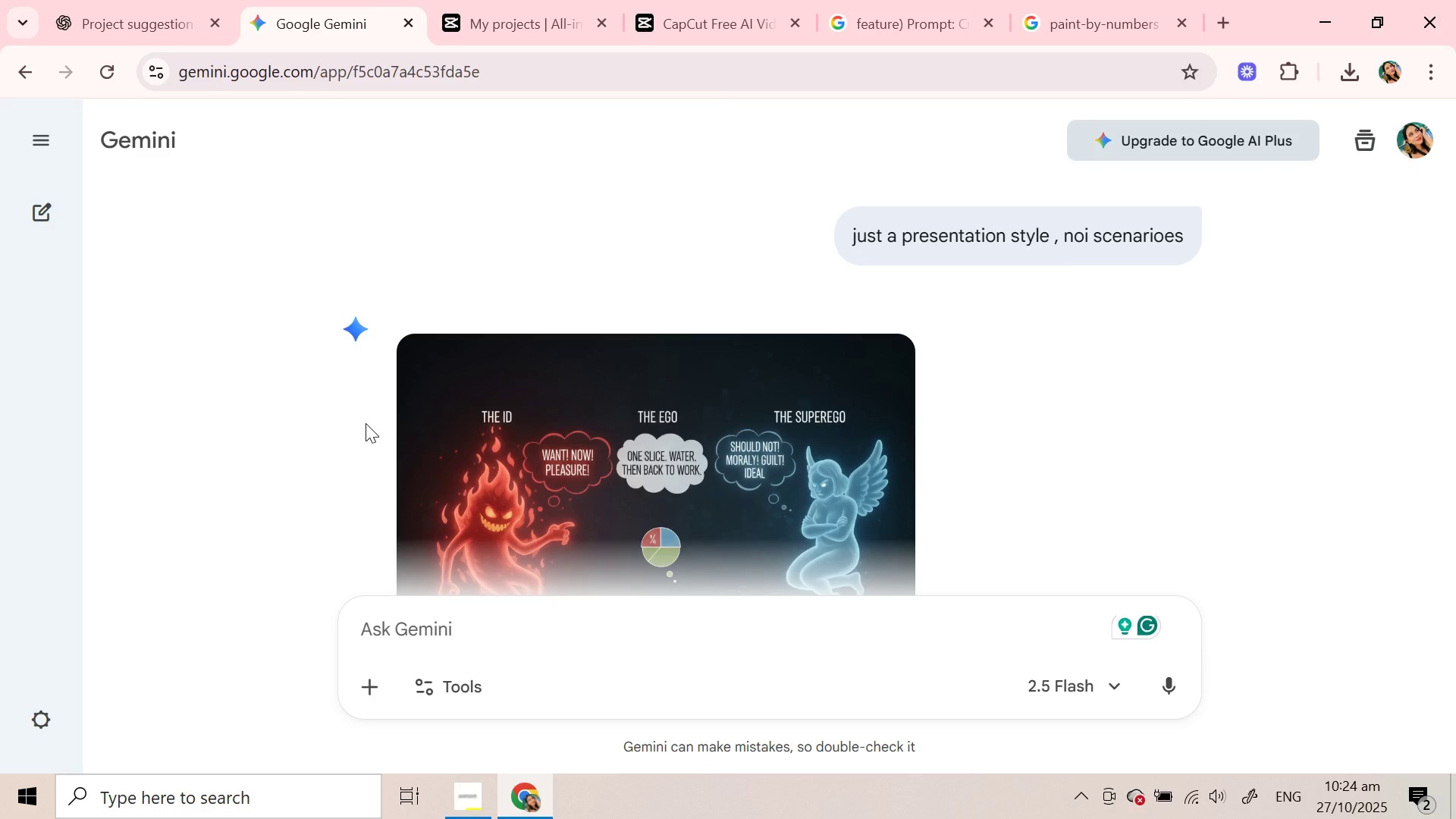 
wait(30.28)
 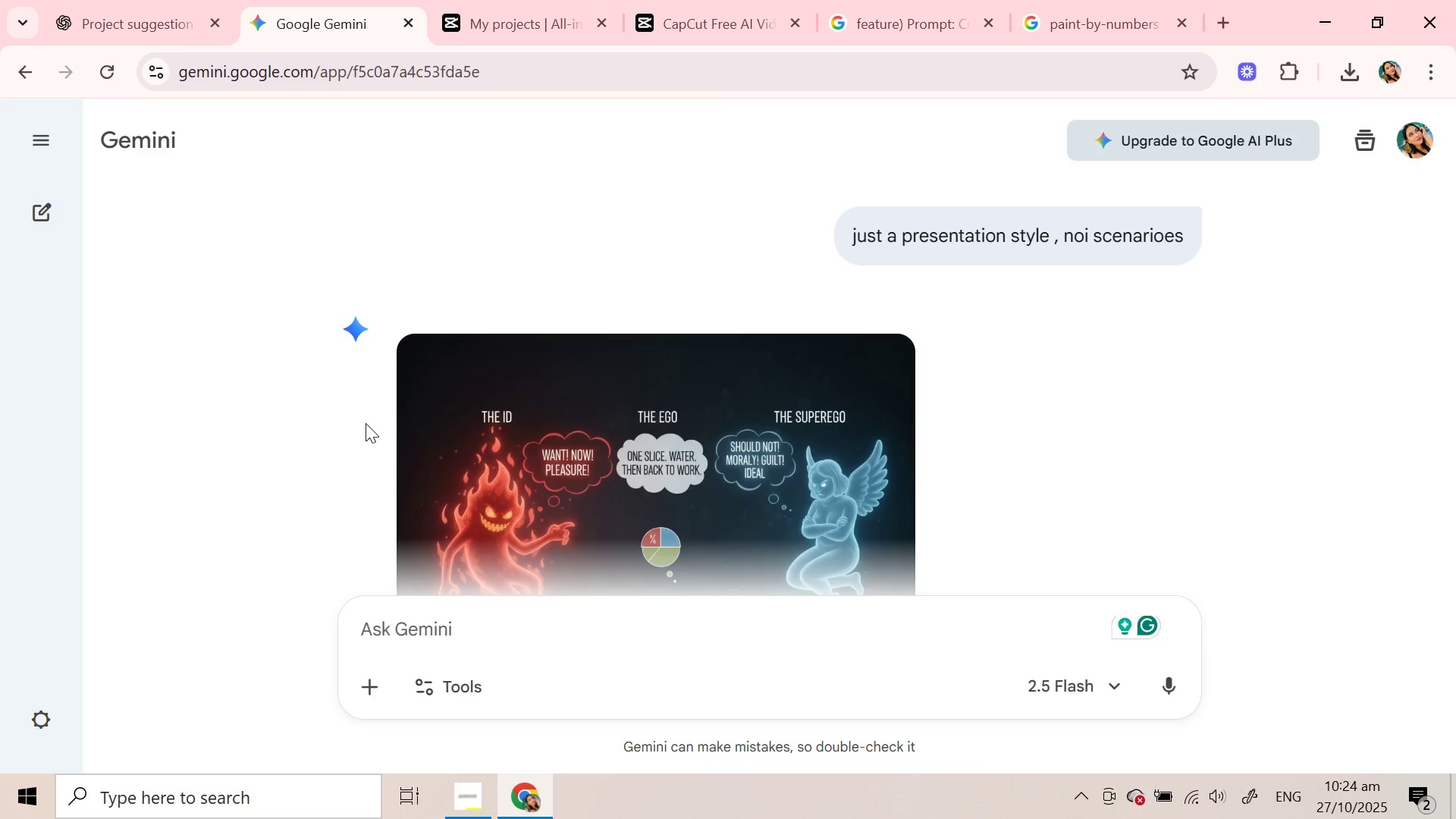 
scroll: coordinate [651, 421], scroll_direction: down, amount: 4.0
 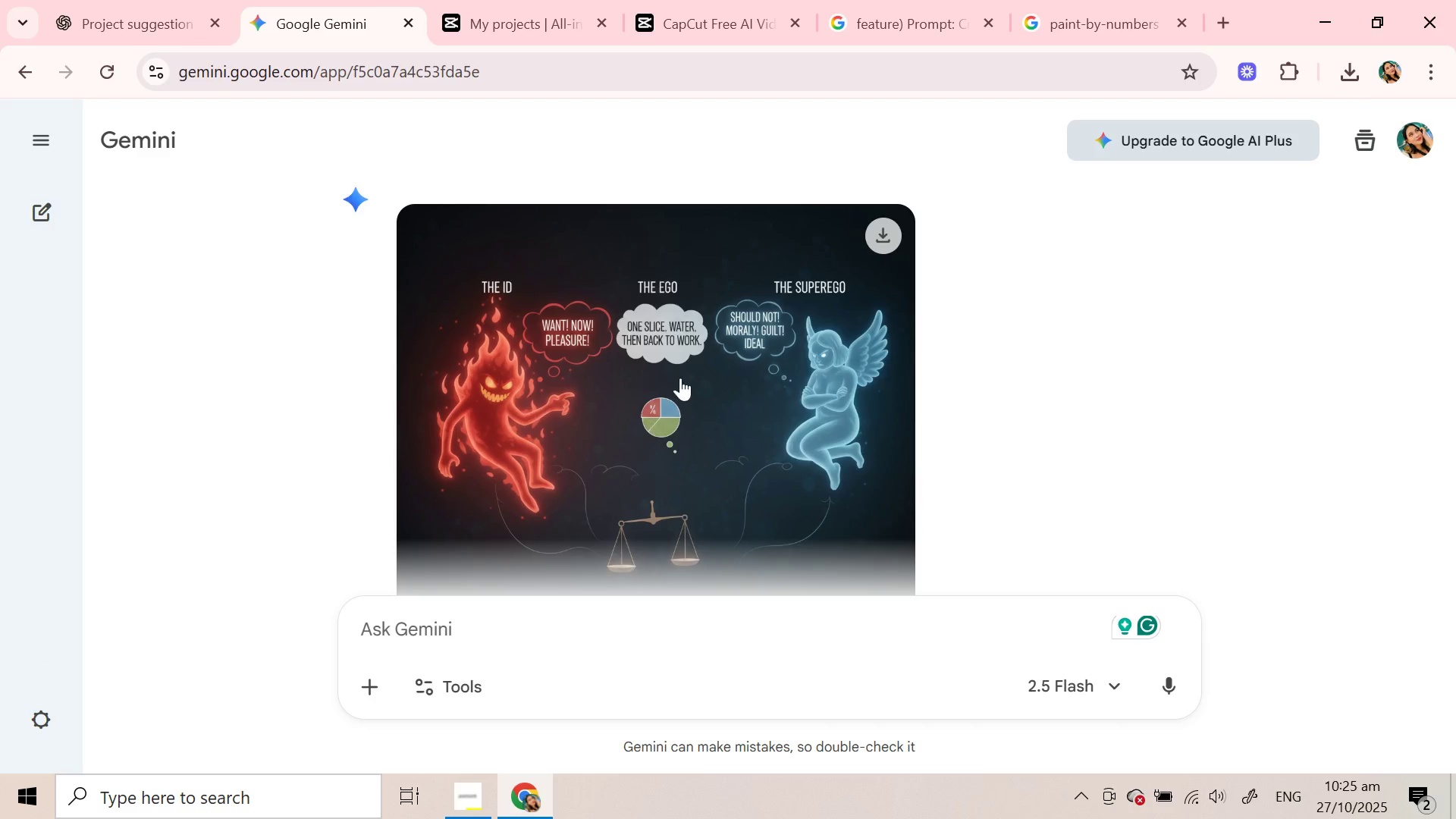 
left_click([887, 236])
 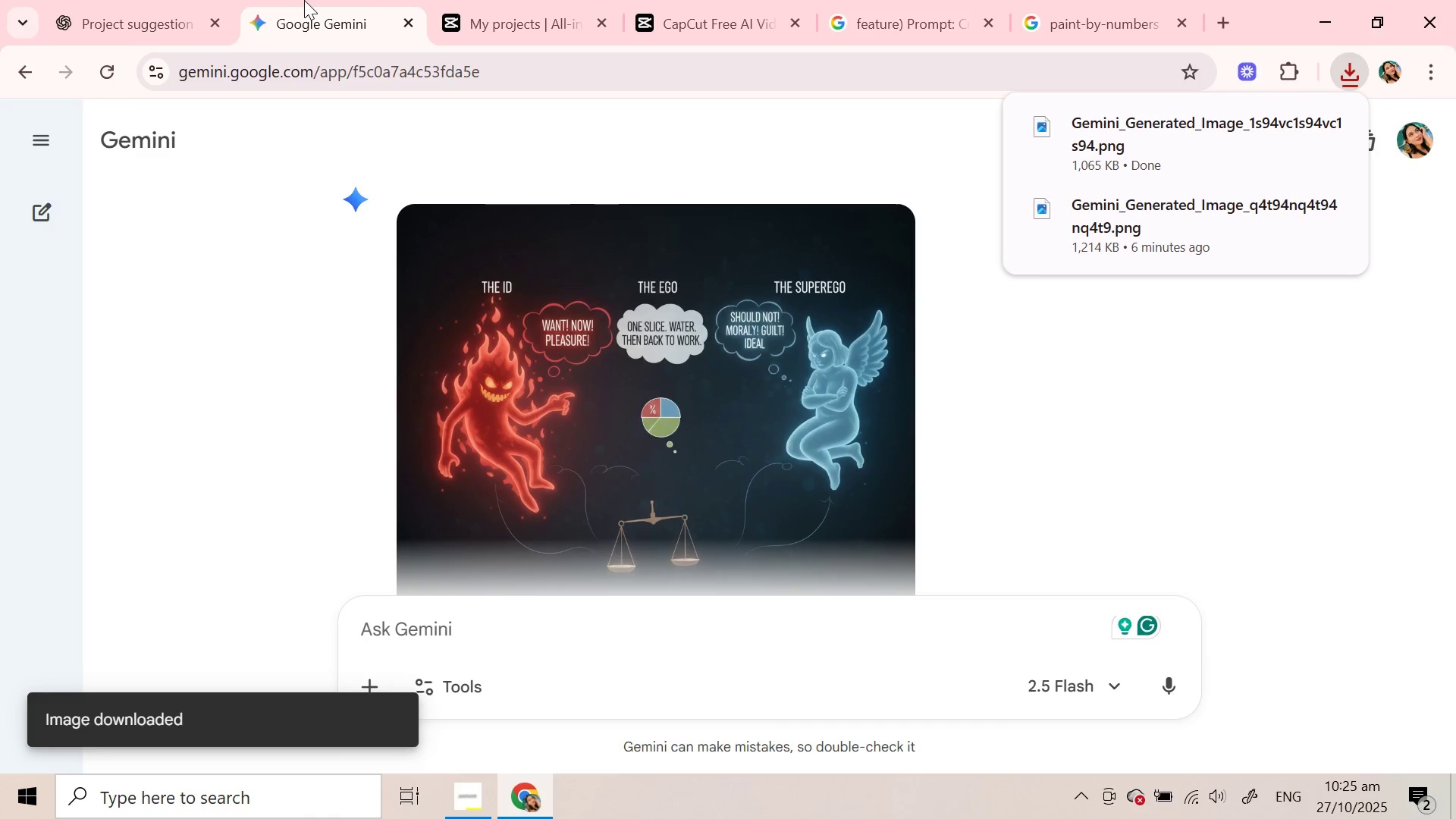 
left_click([488, 0])
 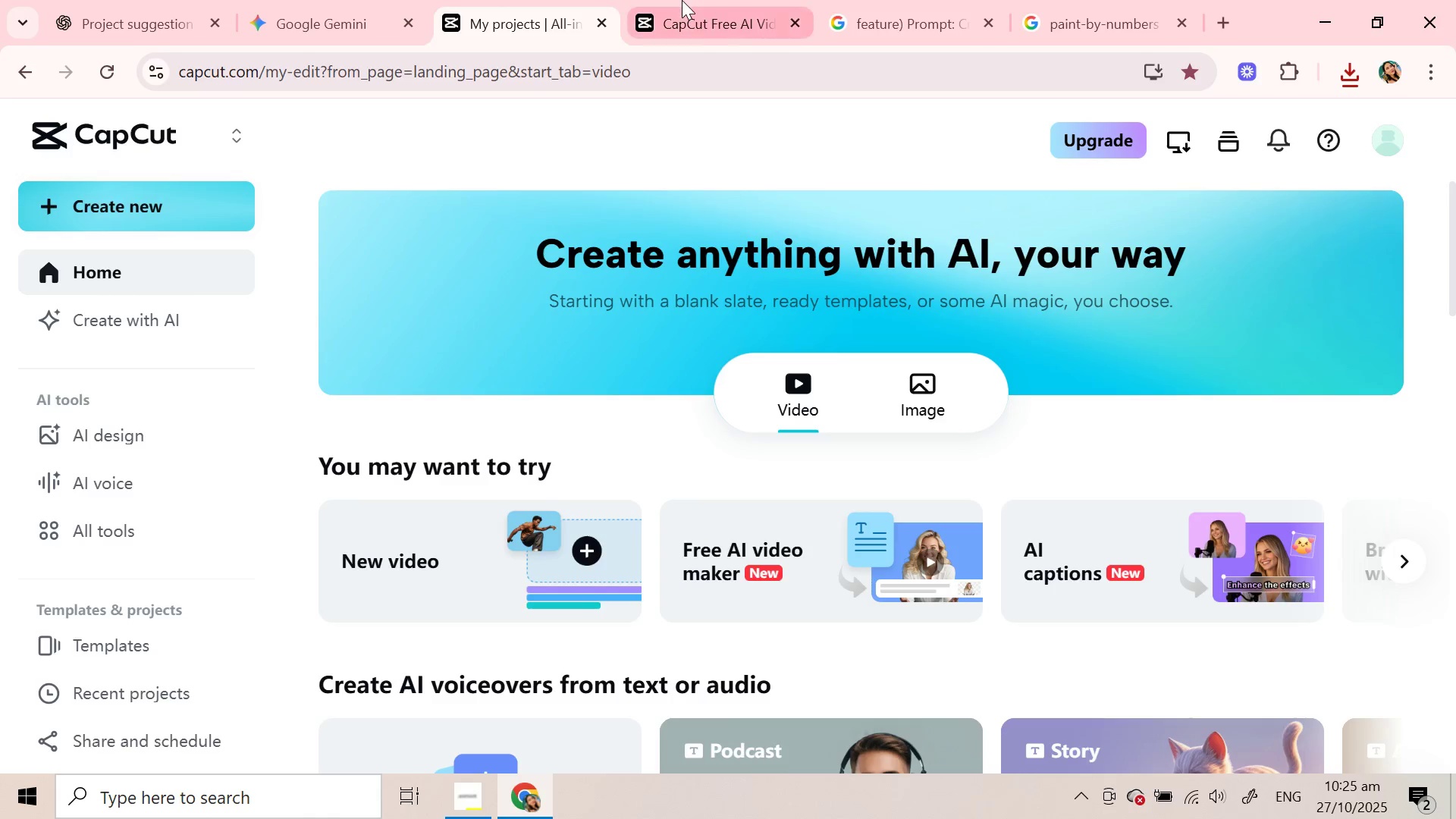 
left_click([682, 0])
 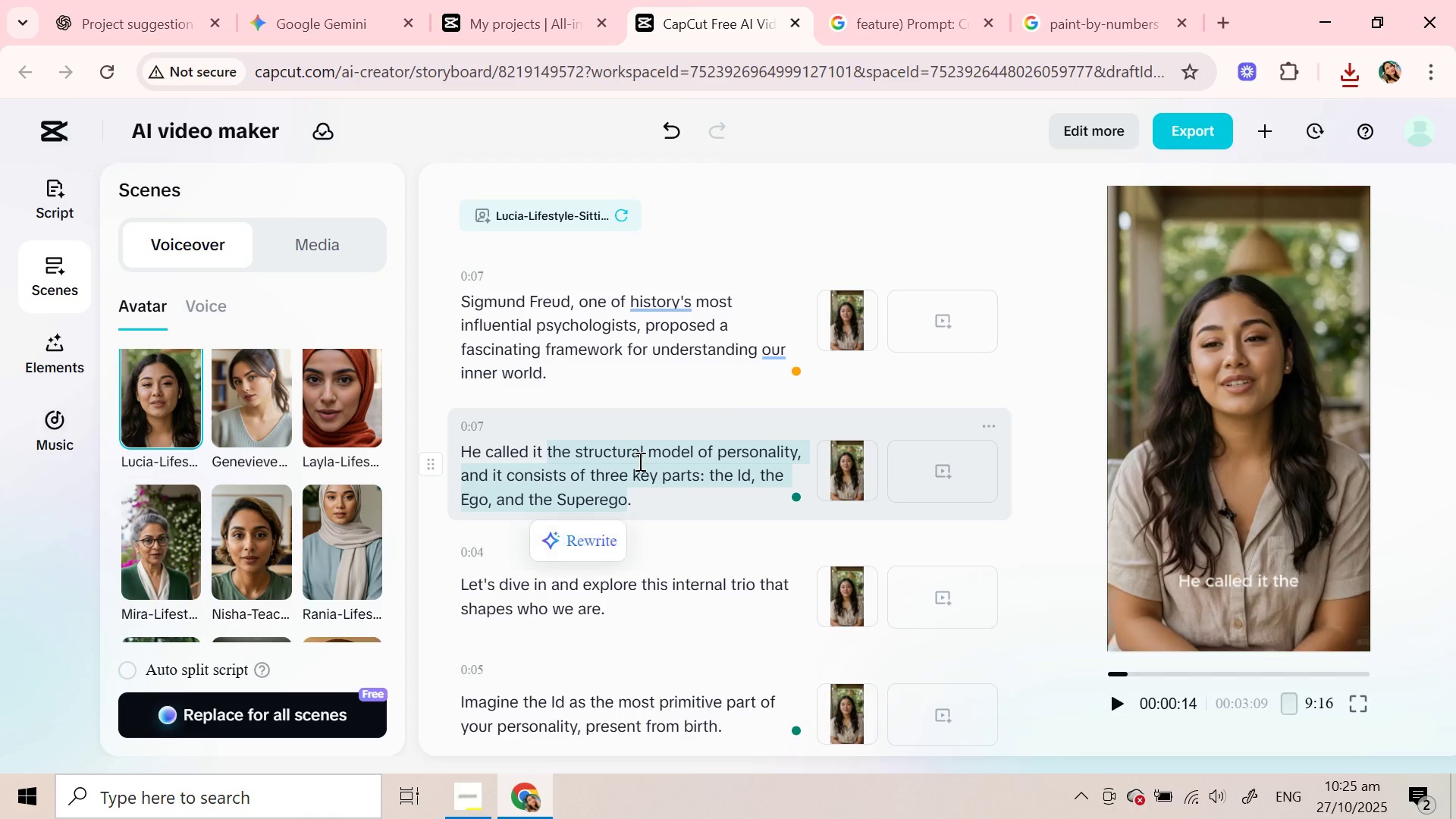 
scroll: coordinate [967, 632], scroll_direction: down, amount: 4.0
 